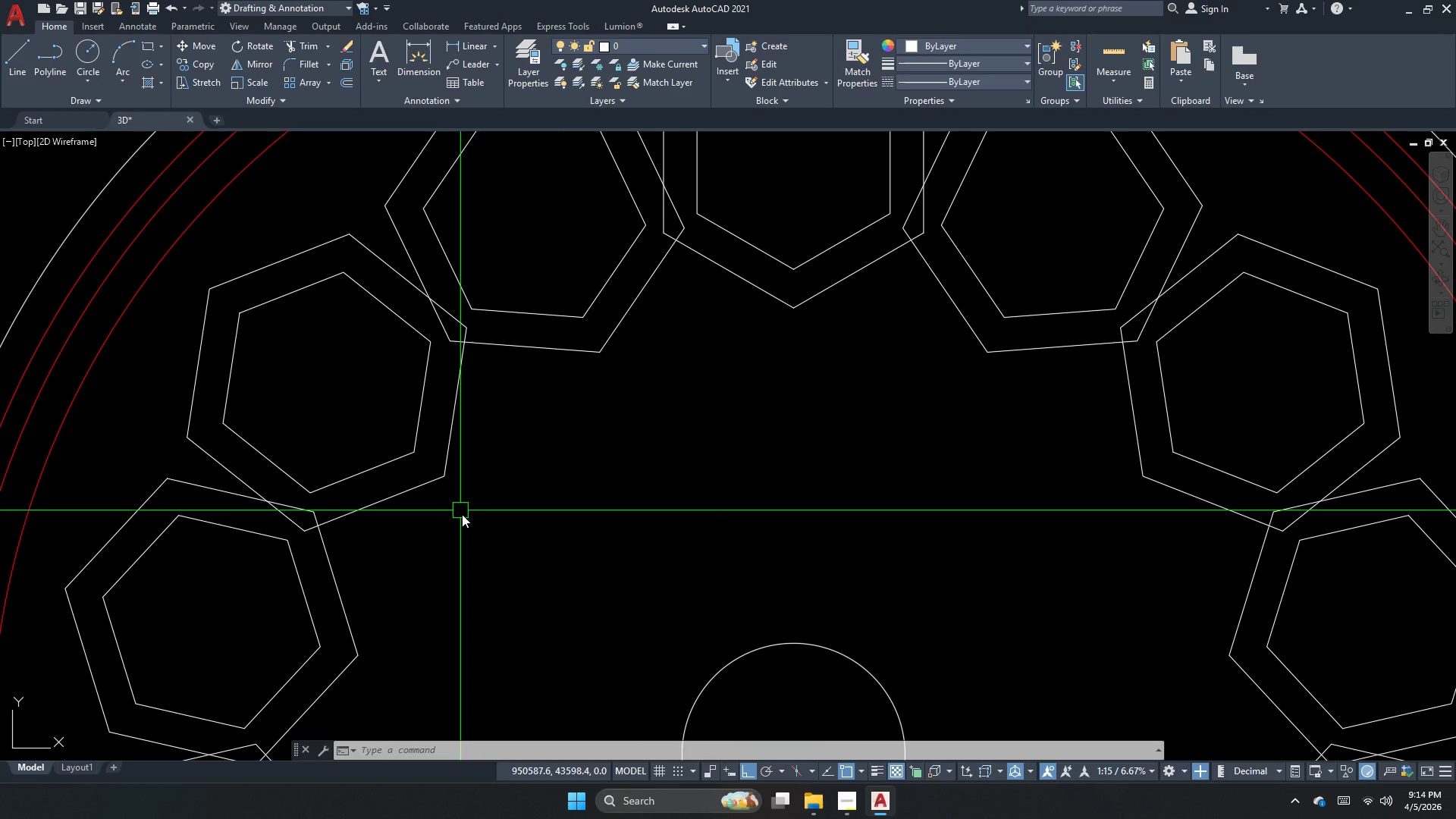 
scroll: coordinate [451, 419], scroll_direction: down, amount: 1.0
 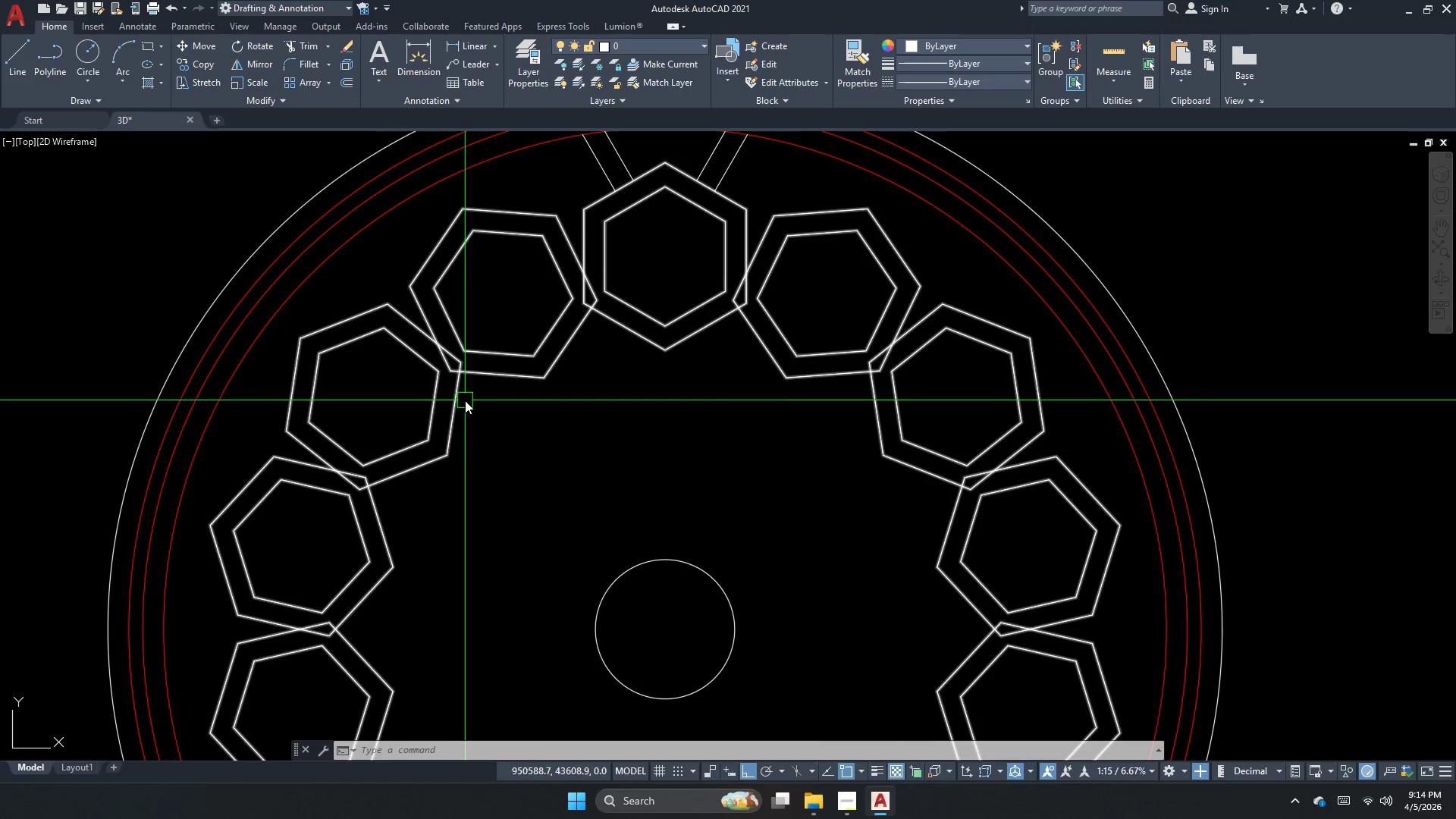 
scroll: coordinate [465, 400], scroll_direction: none, amount: 0.0
 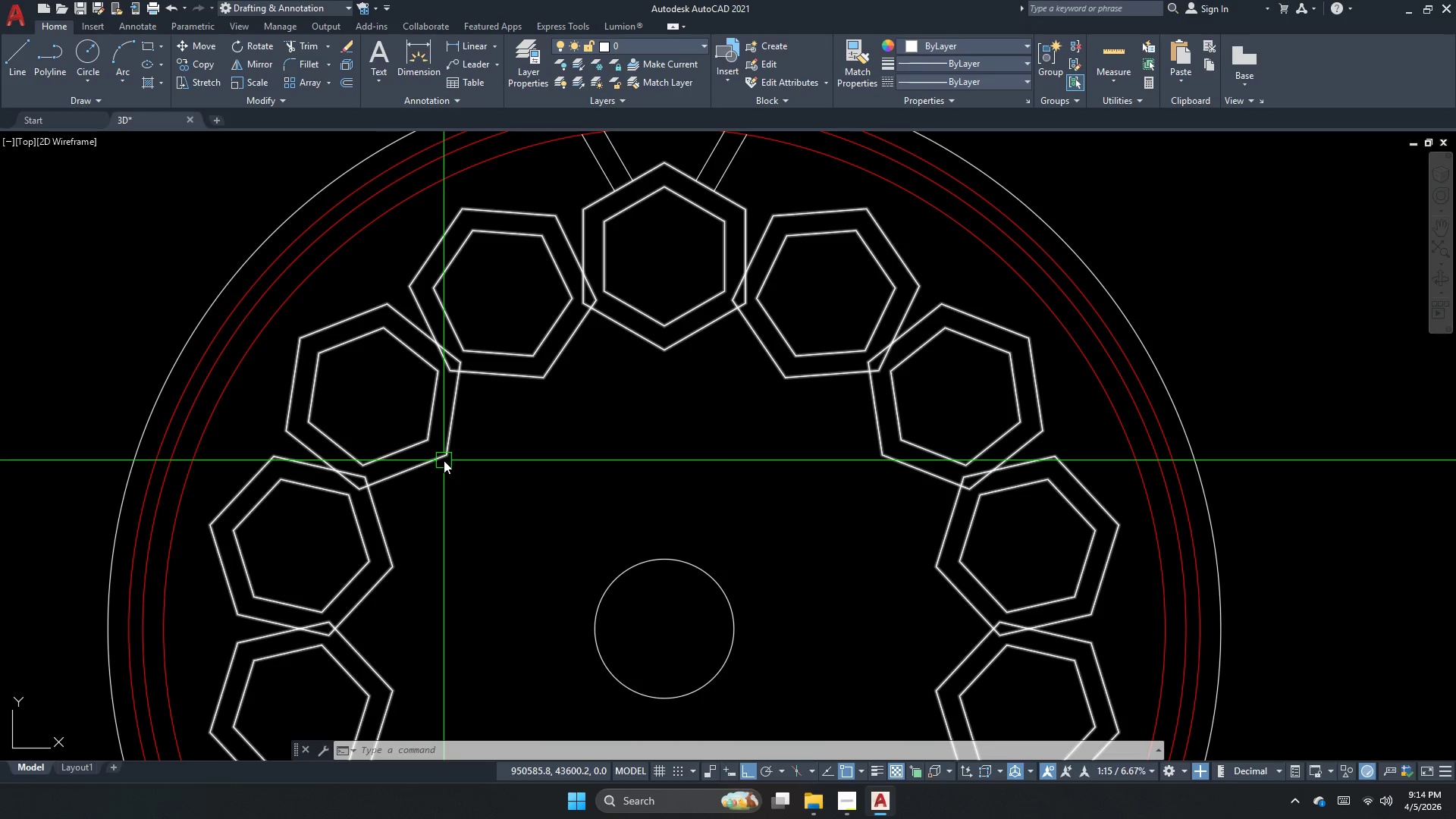 
key(Escape)
key(Escape)
type(pl)
 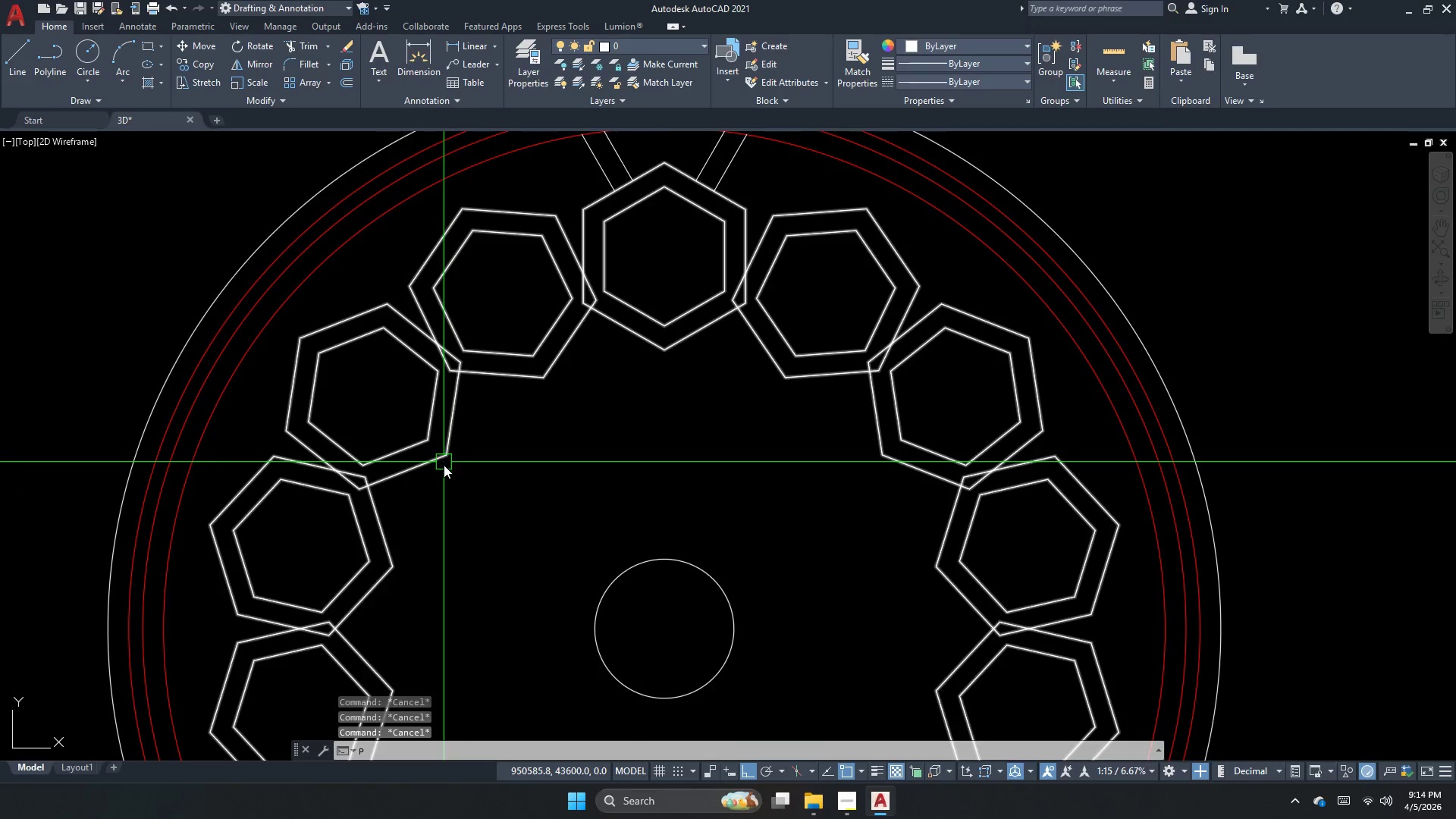 
key(Space)
 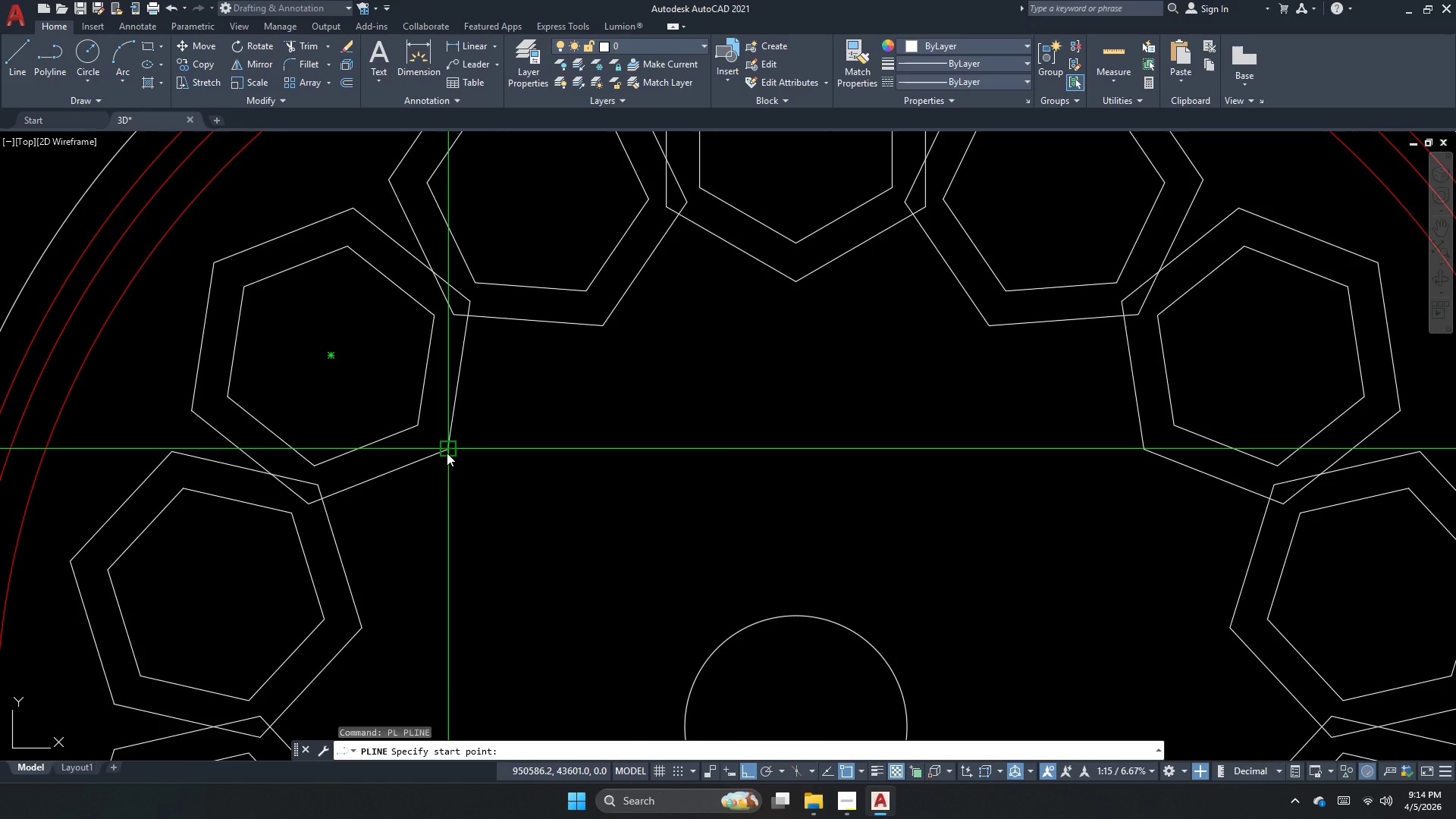 
scroll: coordinate [444, 466], scroll_direction: up, amount: 1.0
 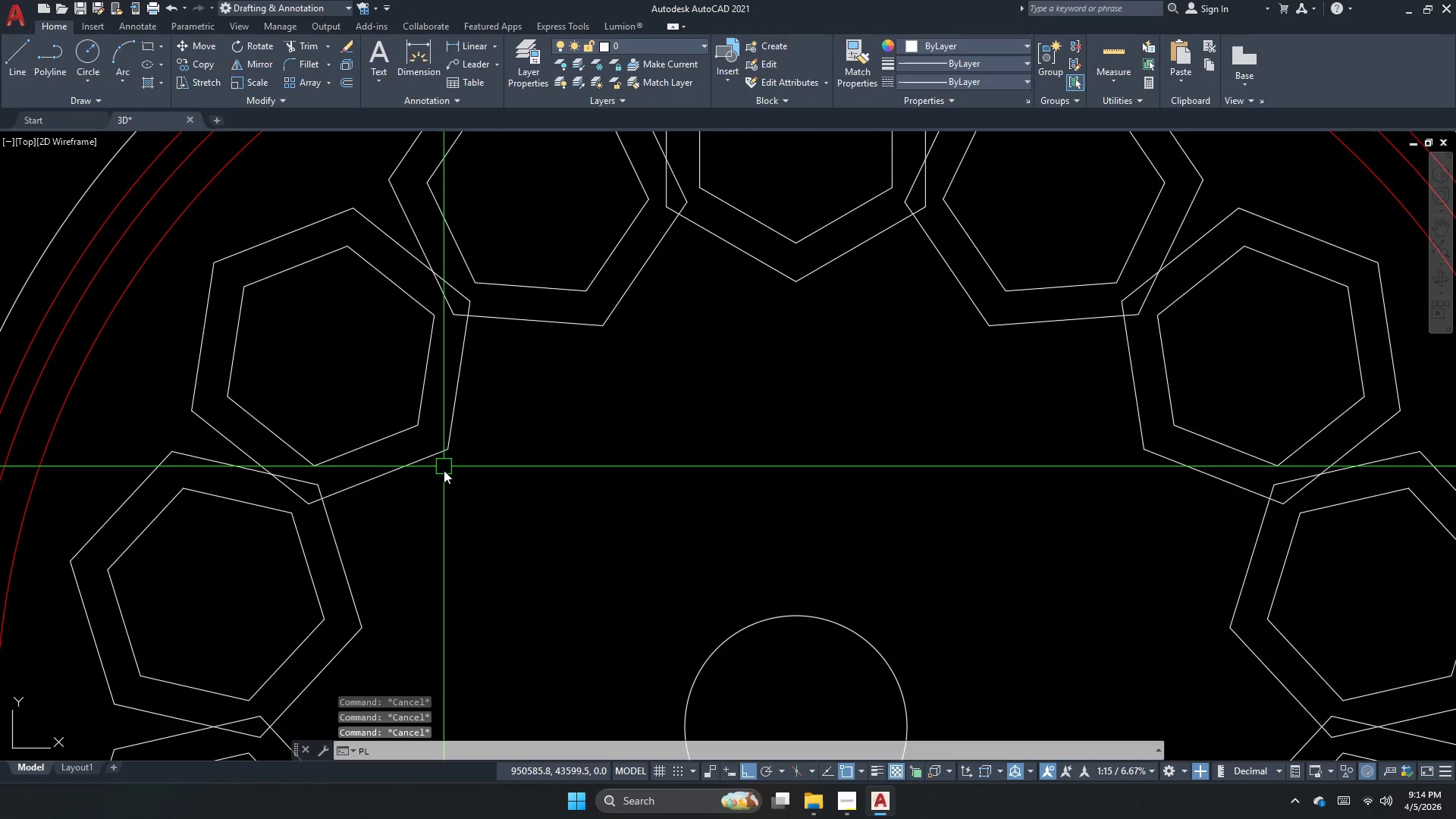 
key(Escape)
 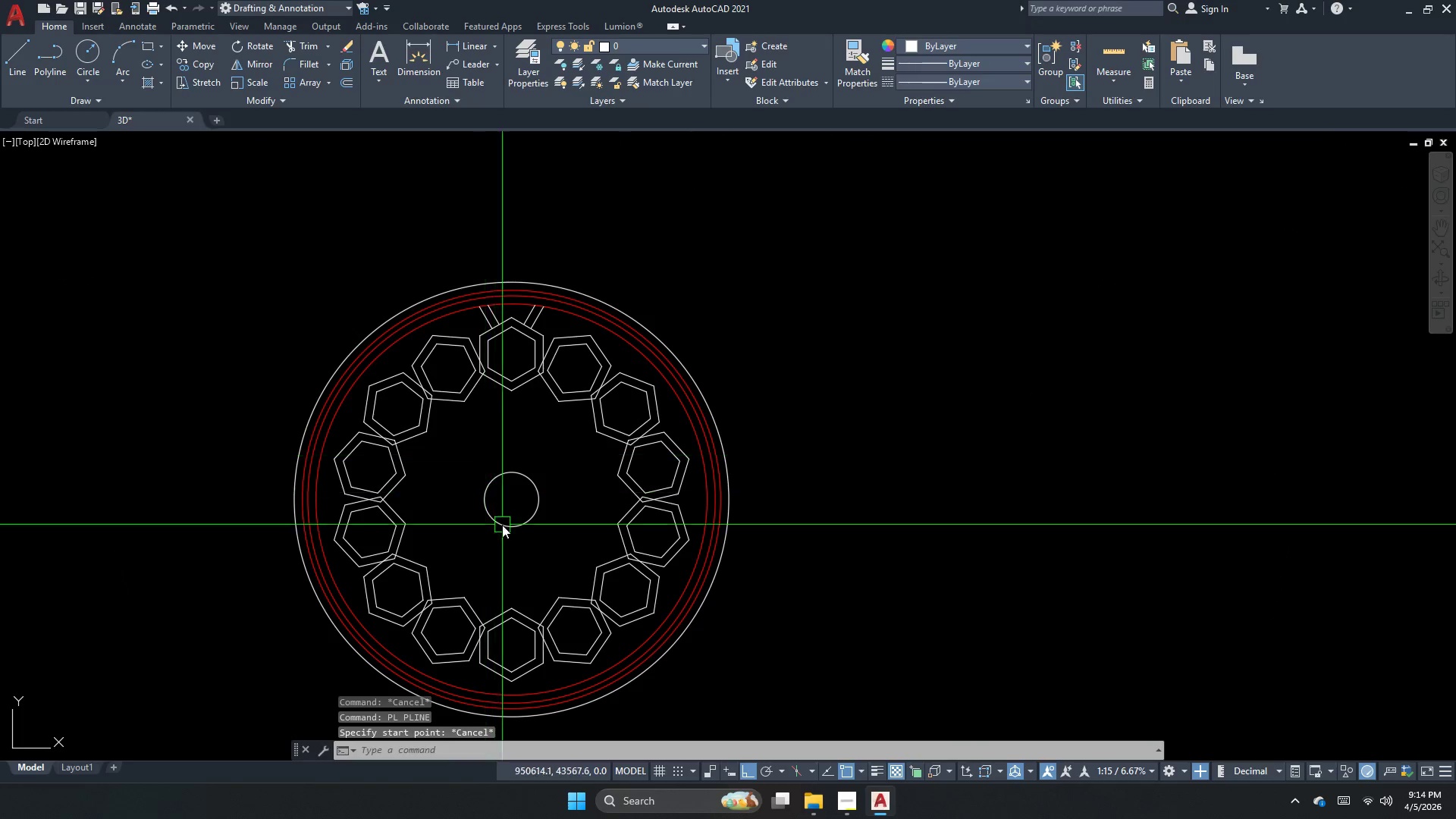 
key(C)
 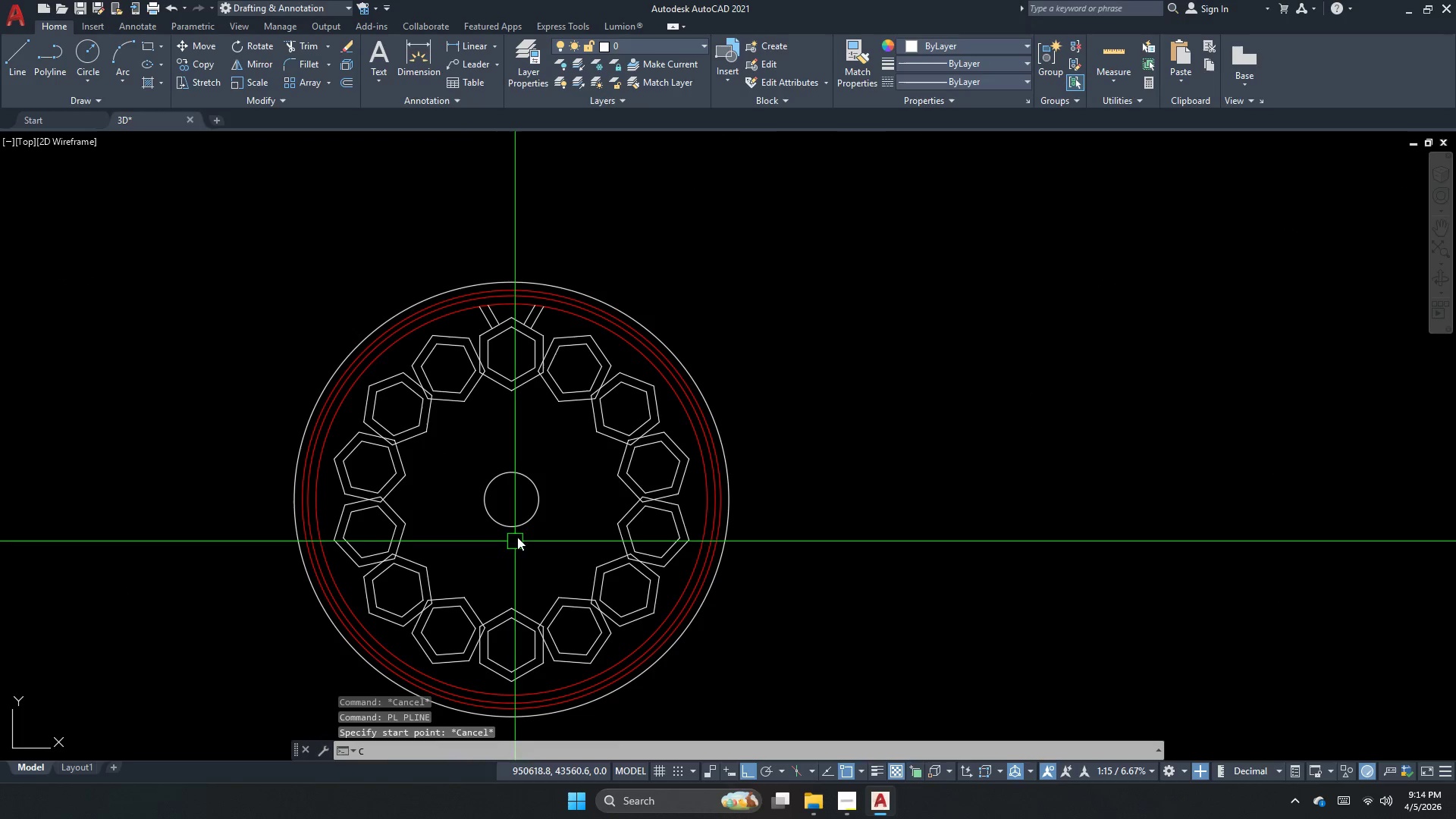 
scroll: coordinate [418, 422], scroll_direction: down, amount: 3.0
 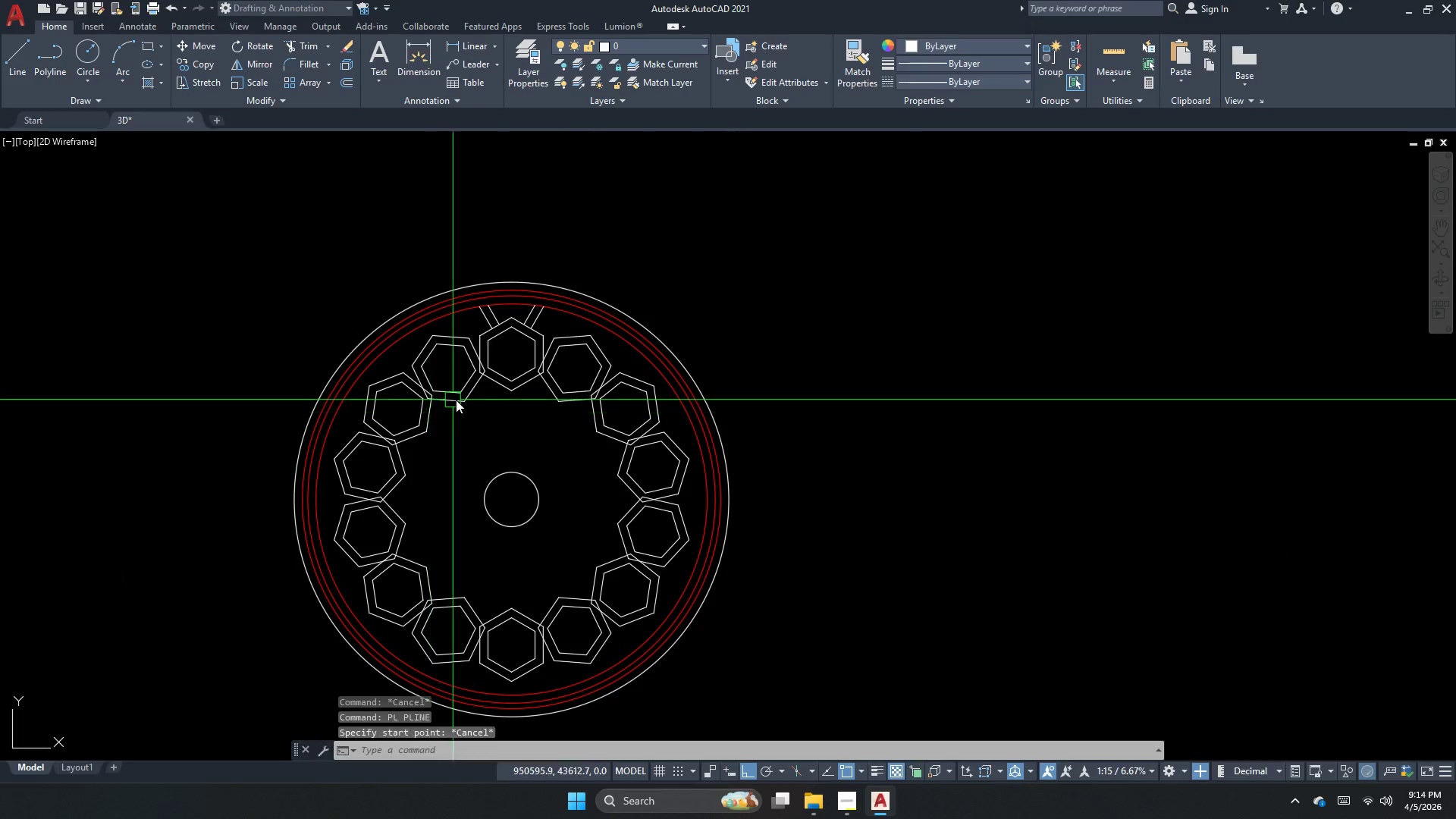 
key(Space)
 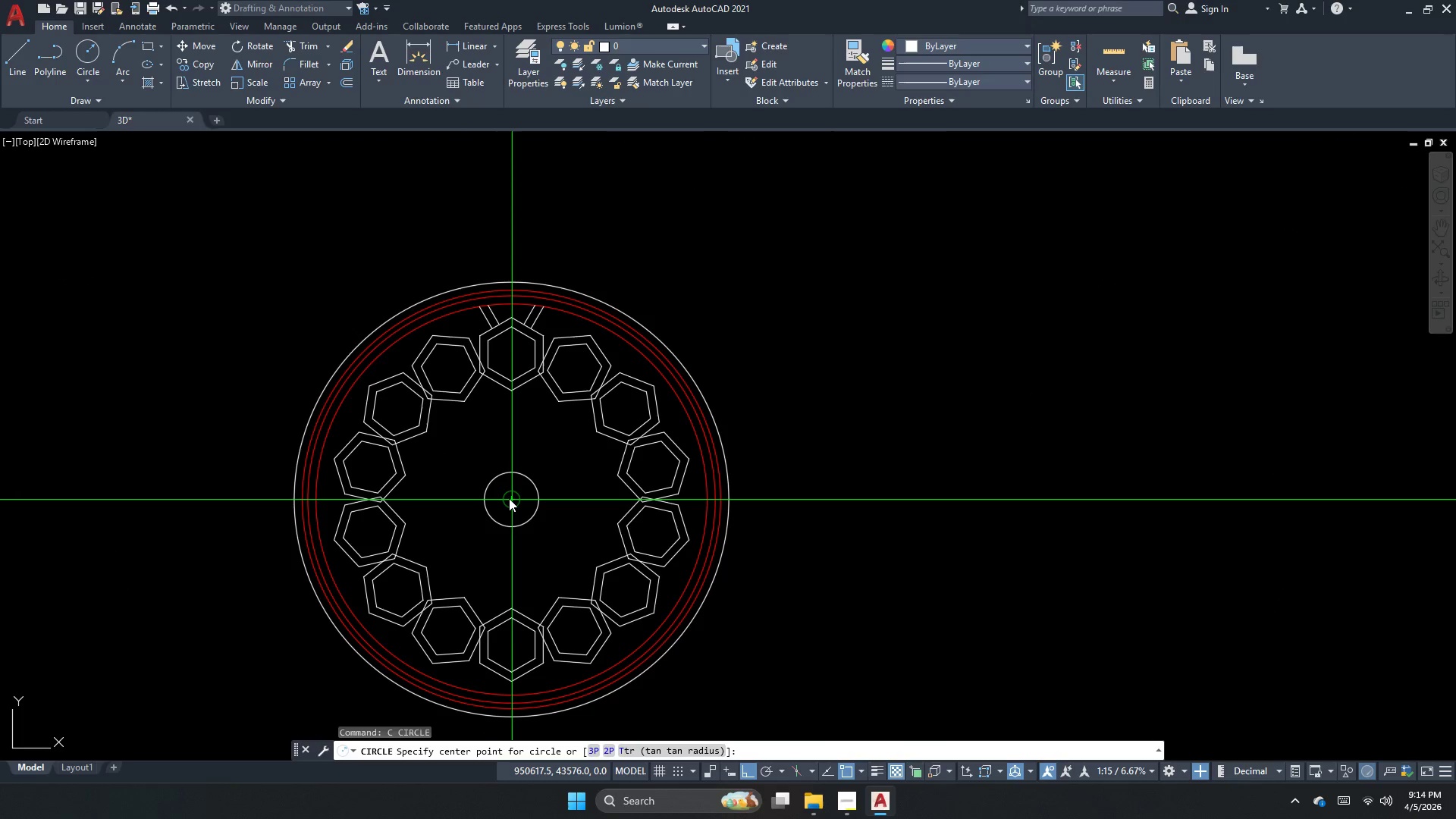 
left_click_drag(start_coordinate=[509, 498], to_coordinate=[503, 503])
 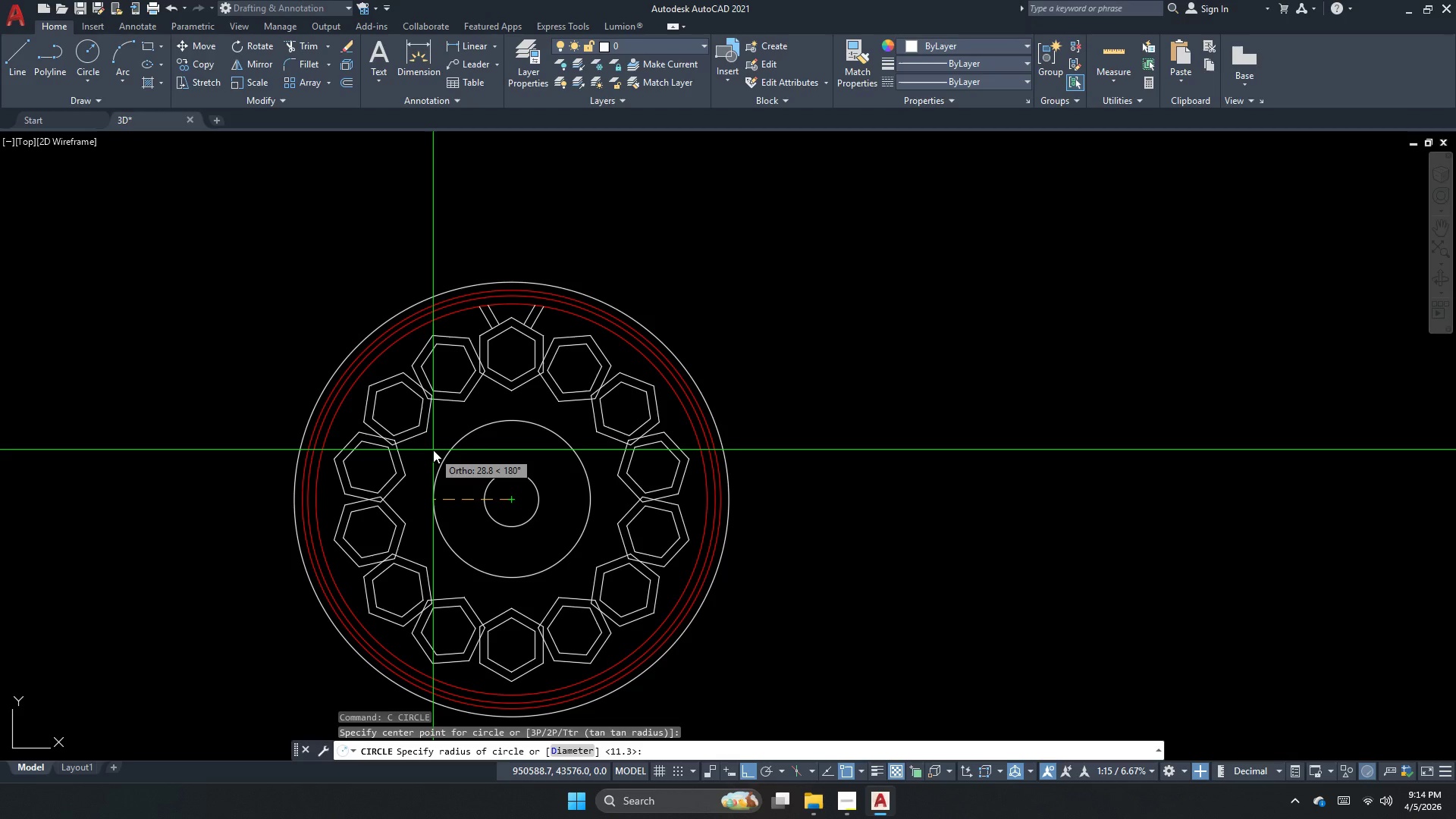 
scroll: coordinate [428, 446], scroll_direction: up, amount: 3.0
 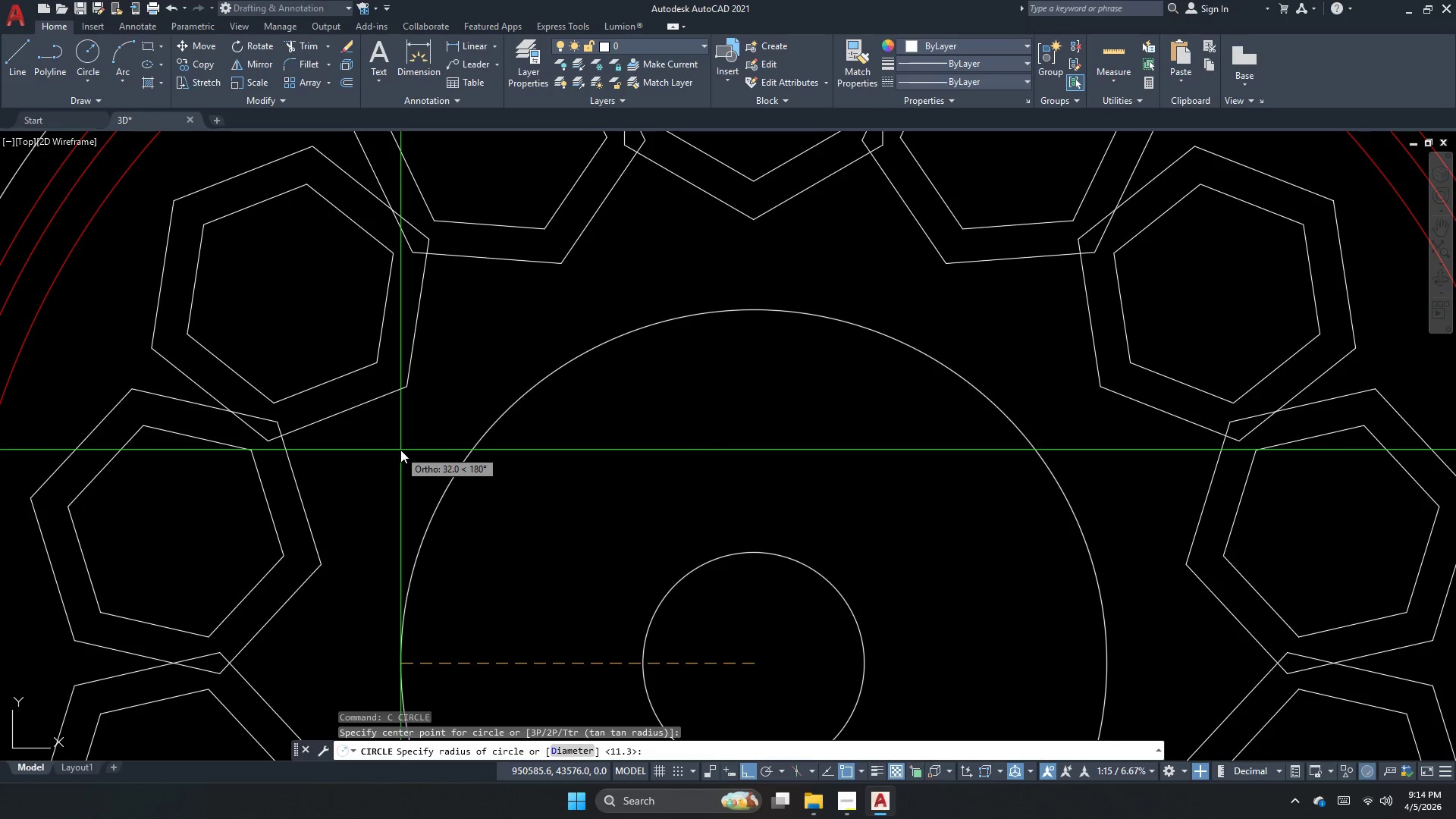 
left_click([400, 450])
 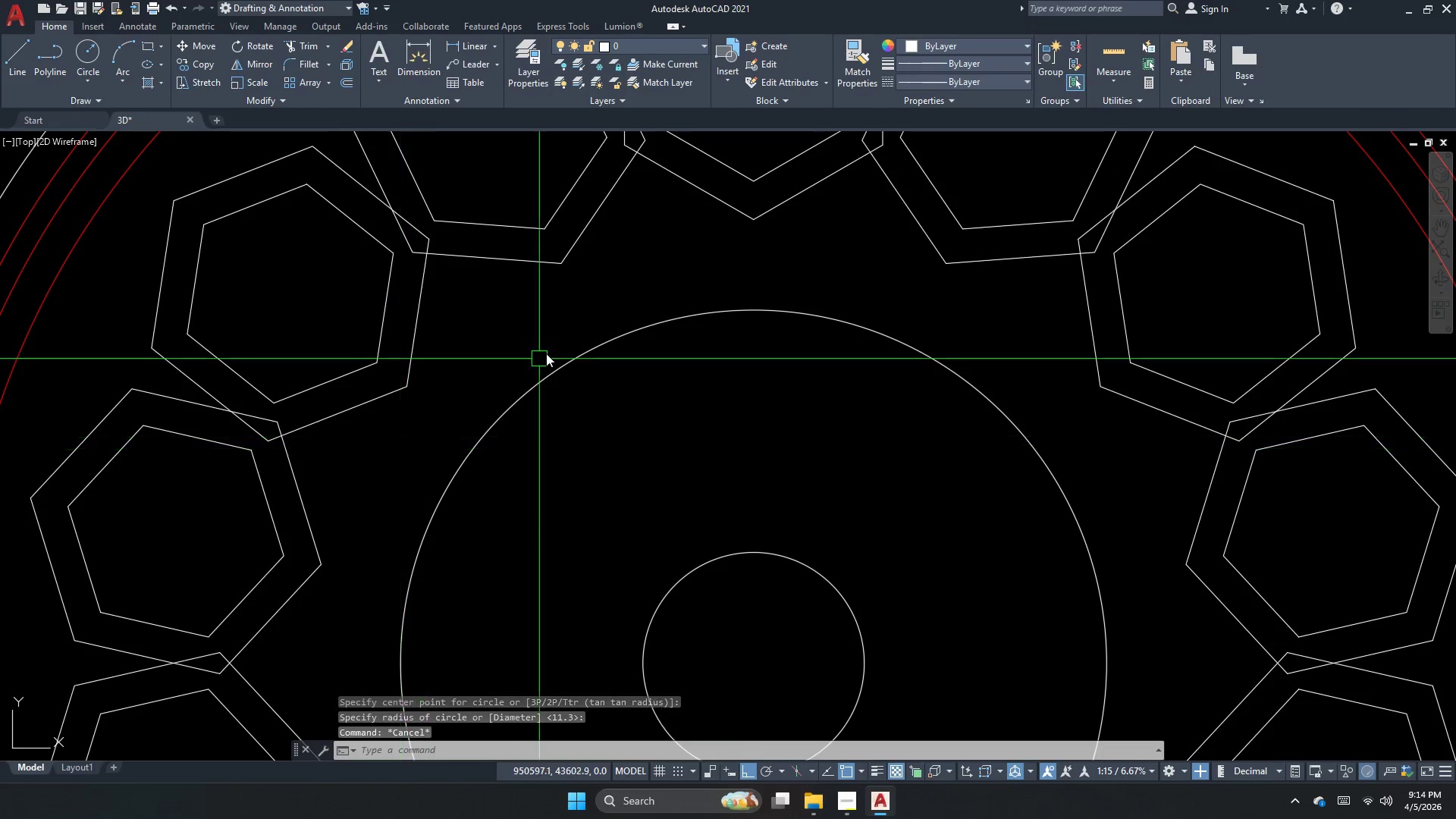 
key(Escape)
 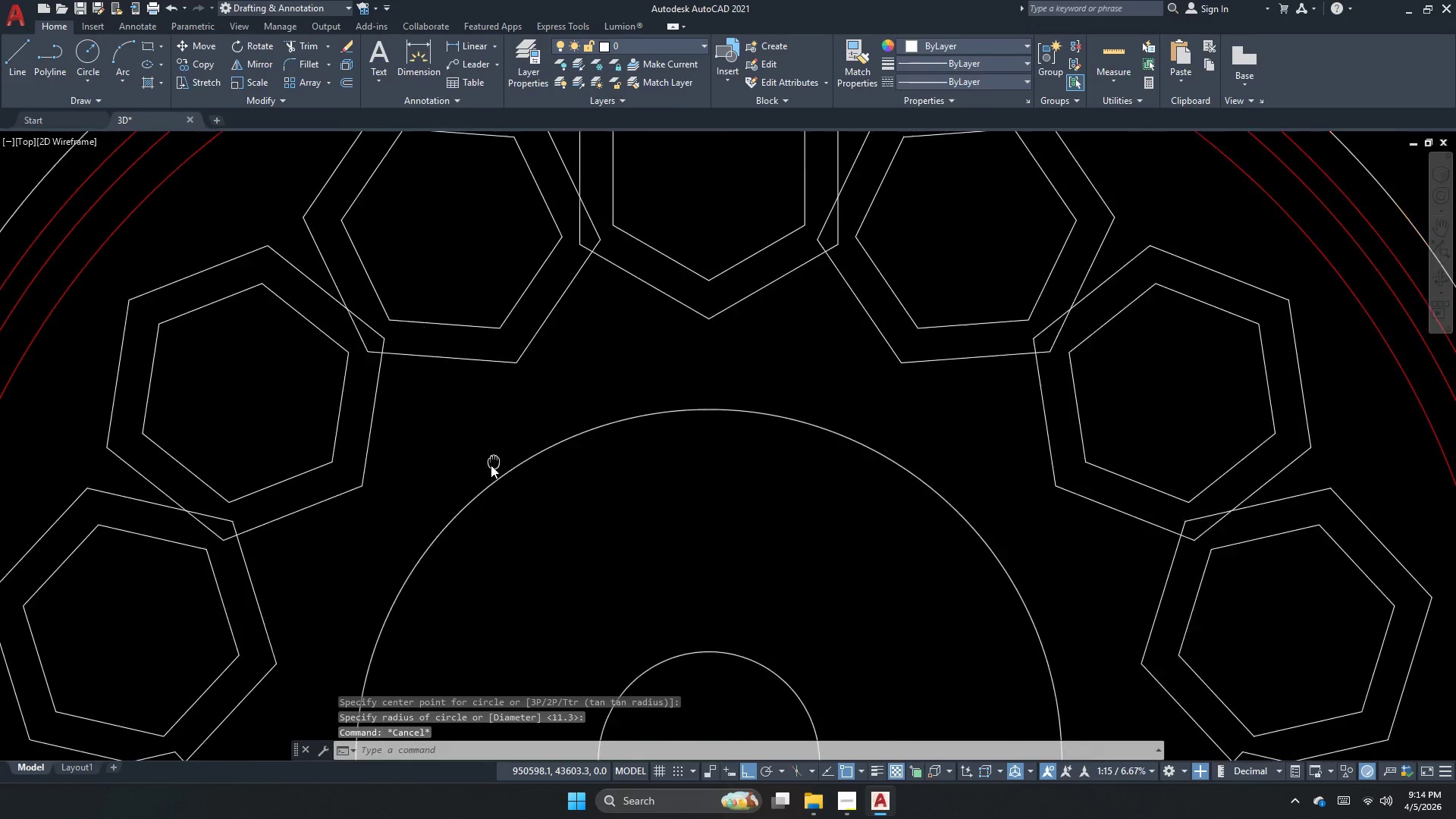 
key(Escape)
 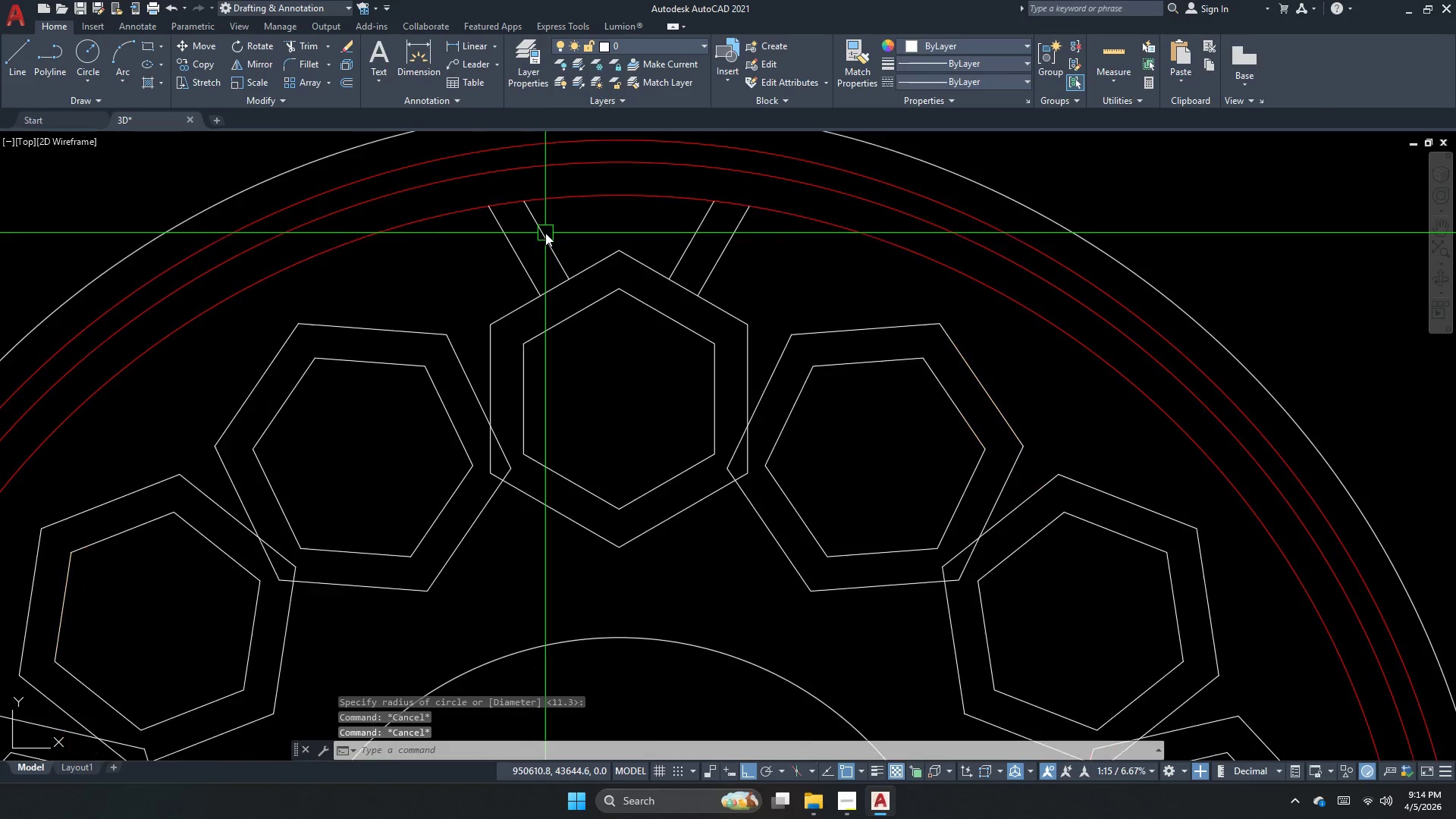 
scroll: coordinate [522, 402], scroll_direction: none, amount: 0.0
 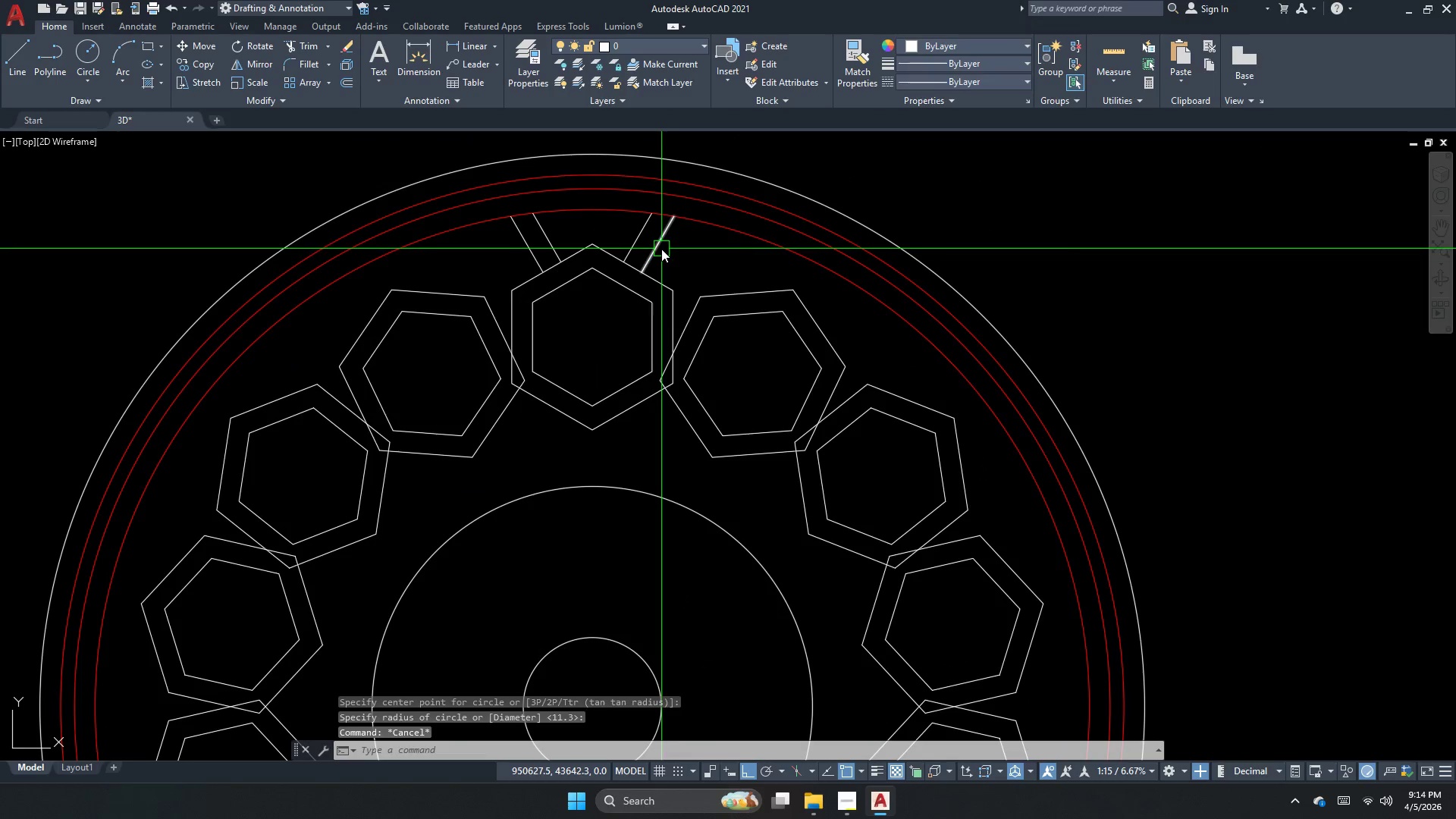 
scroll: coordinate [545, 233], scroll_direction: up, amount: 1.0
 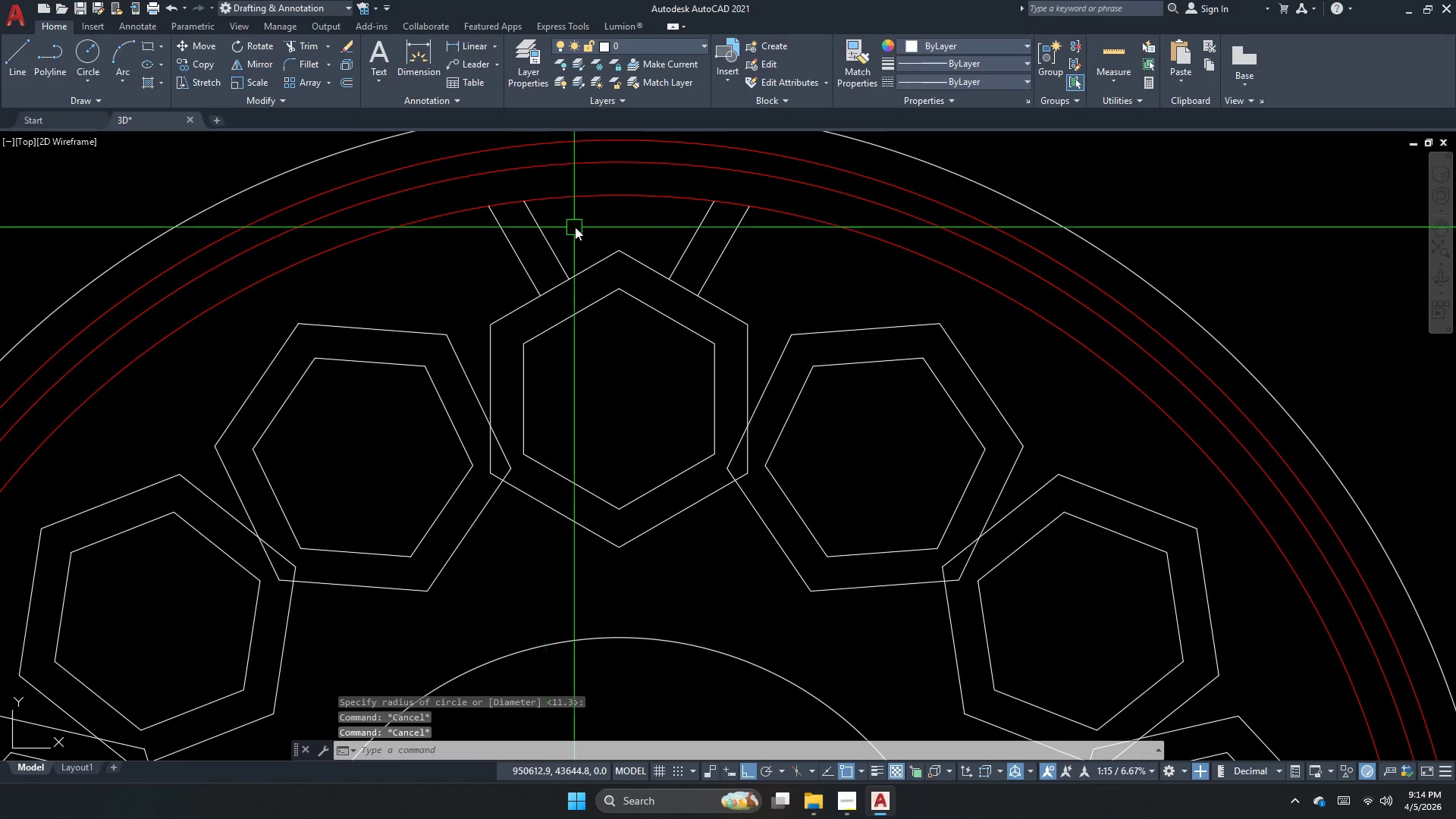 
left_click_drag(start_coordinate=[579, 227], to_coordinate=[564, 239])
 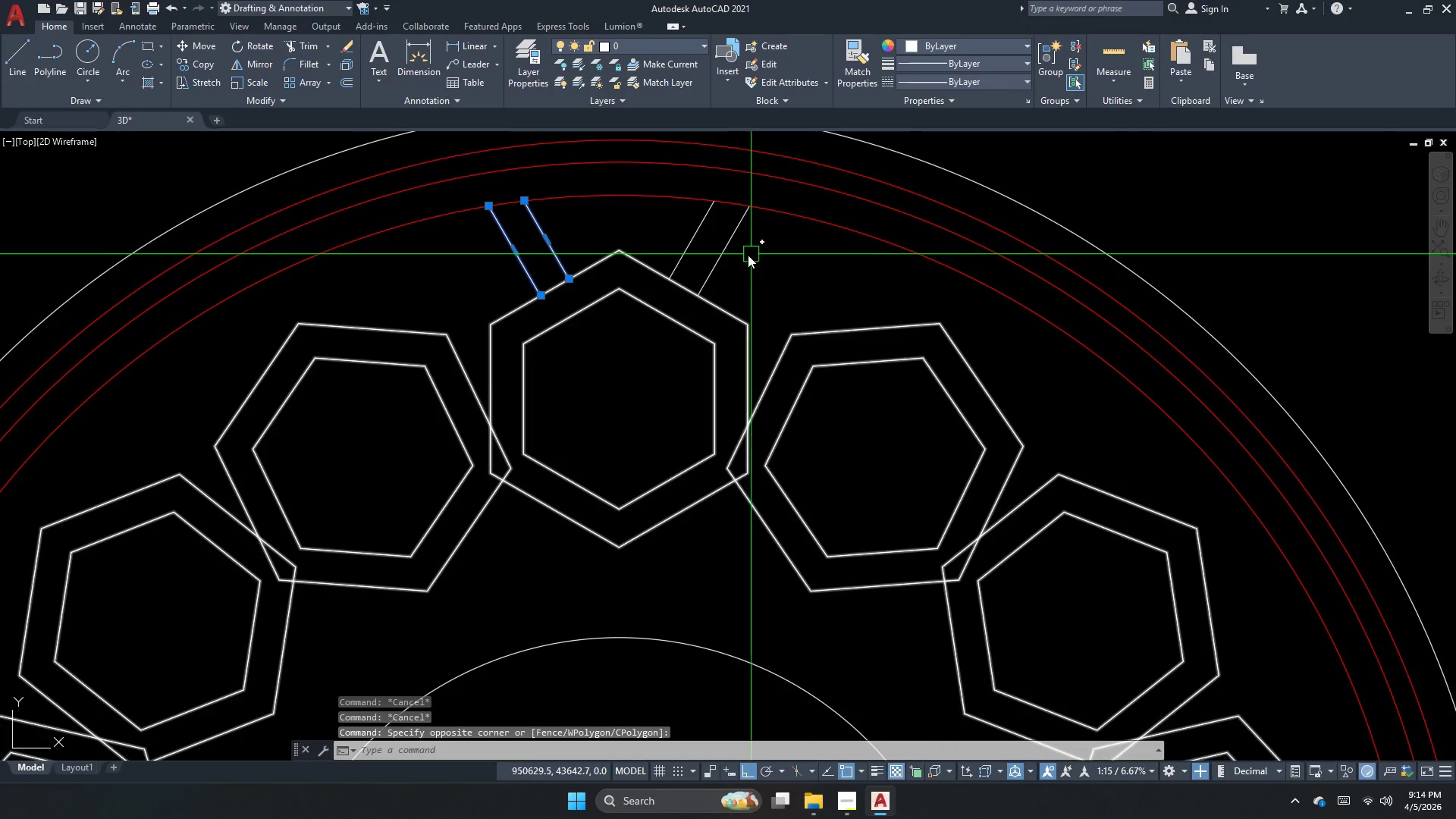 
left_click_drag(start_coordinate=[743, 256], to_coordinate=[720, 244])
 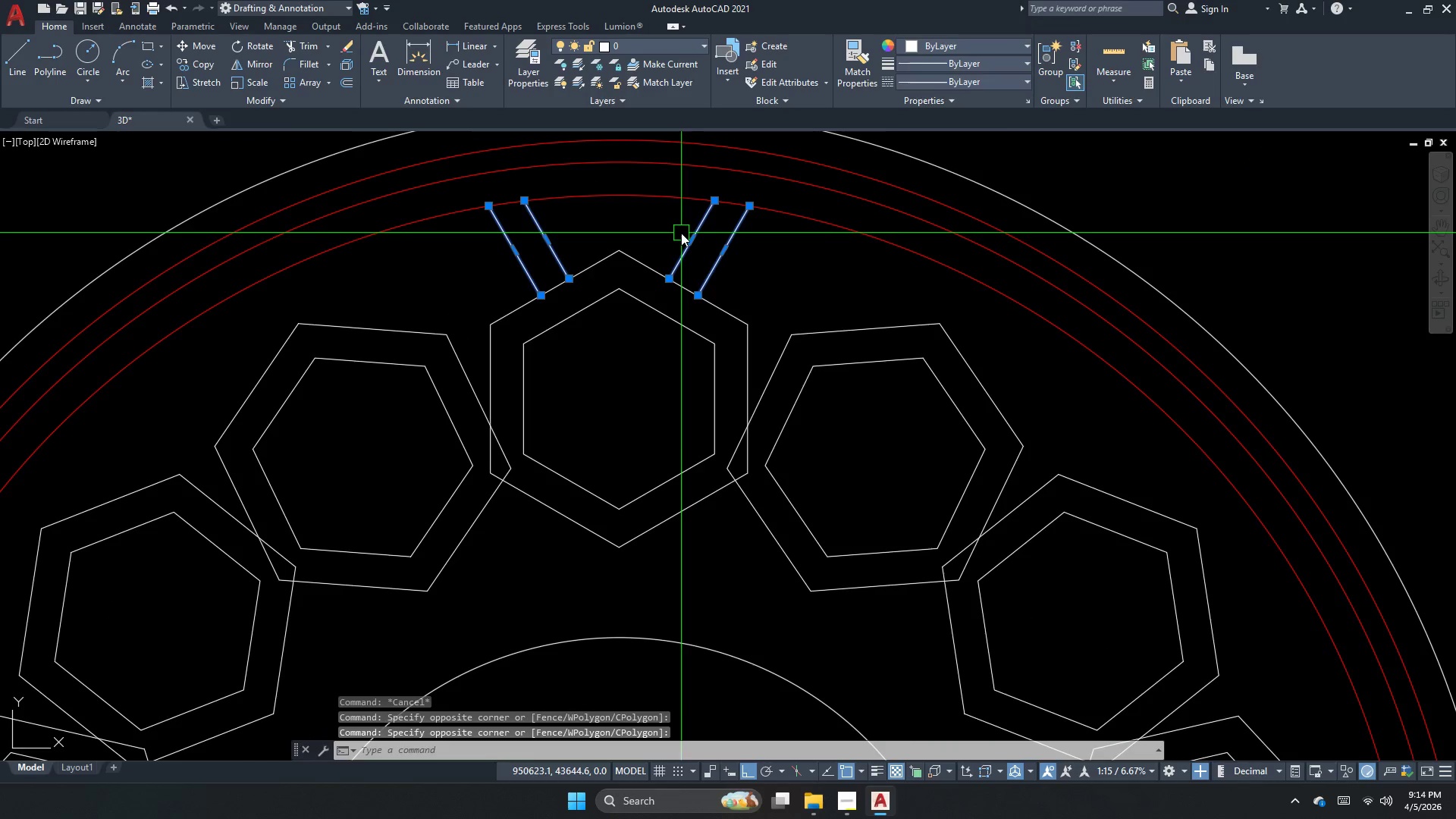 
scroll: coordinate [573, 234], scroll_direction: down, amount: 1.0
 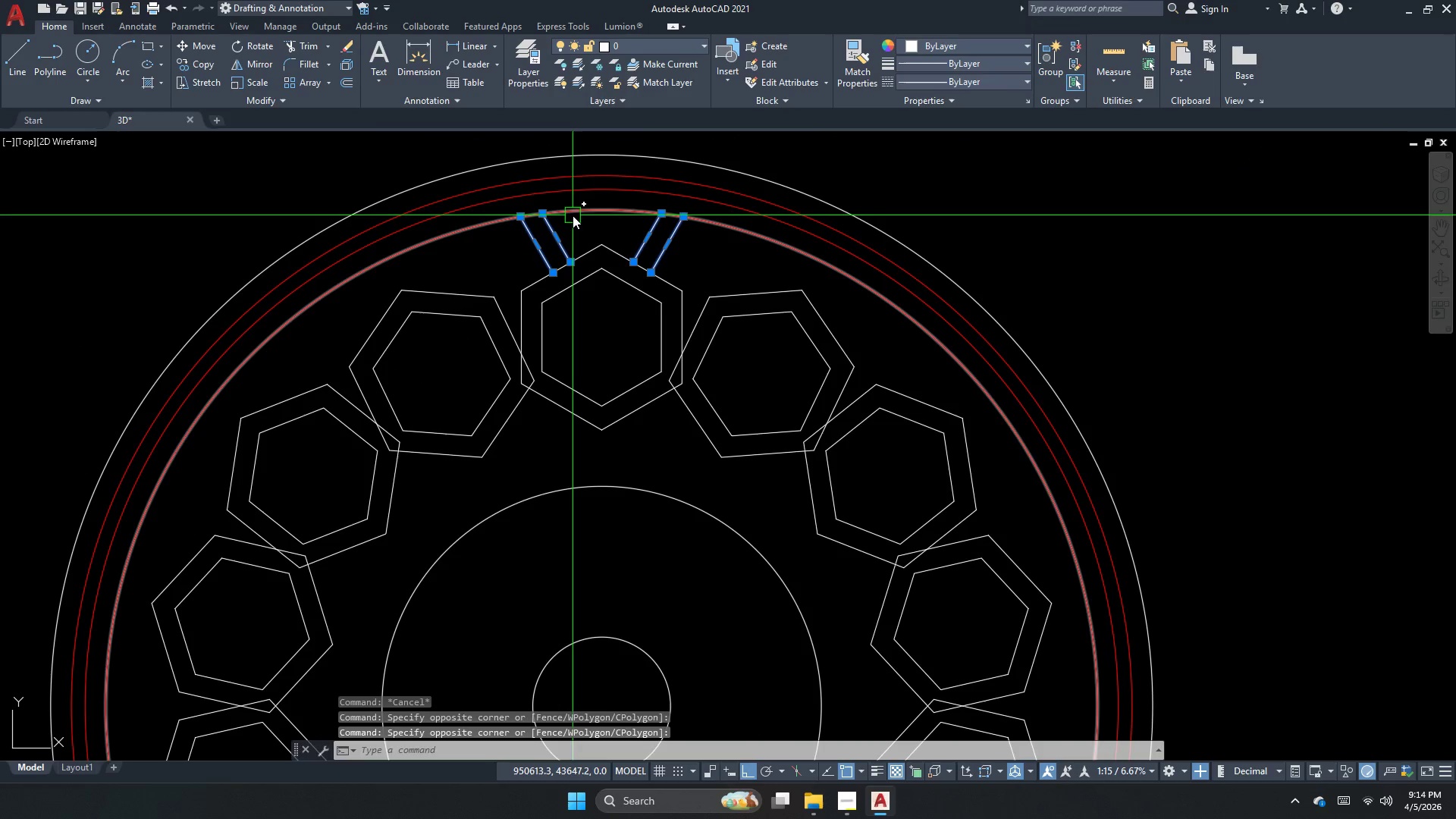 
type(po )
 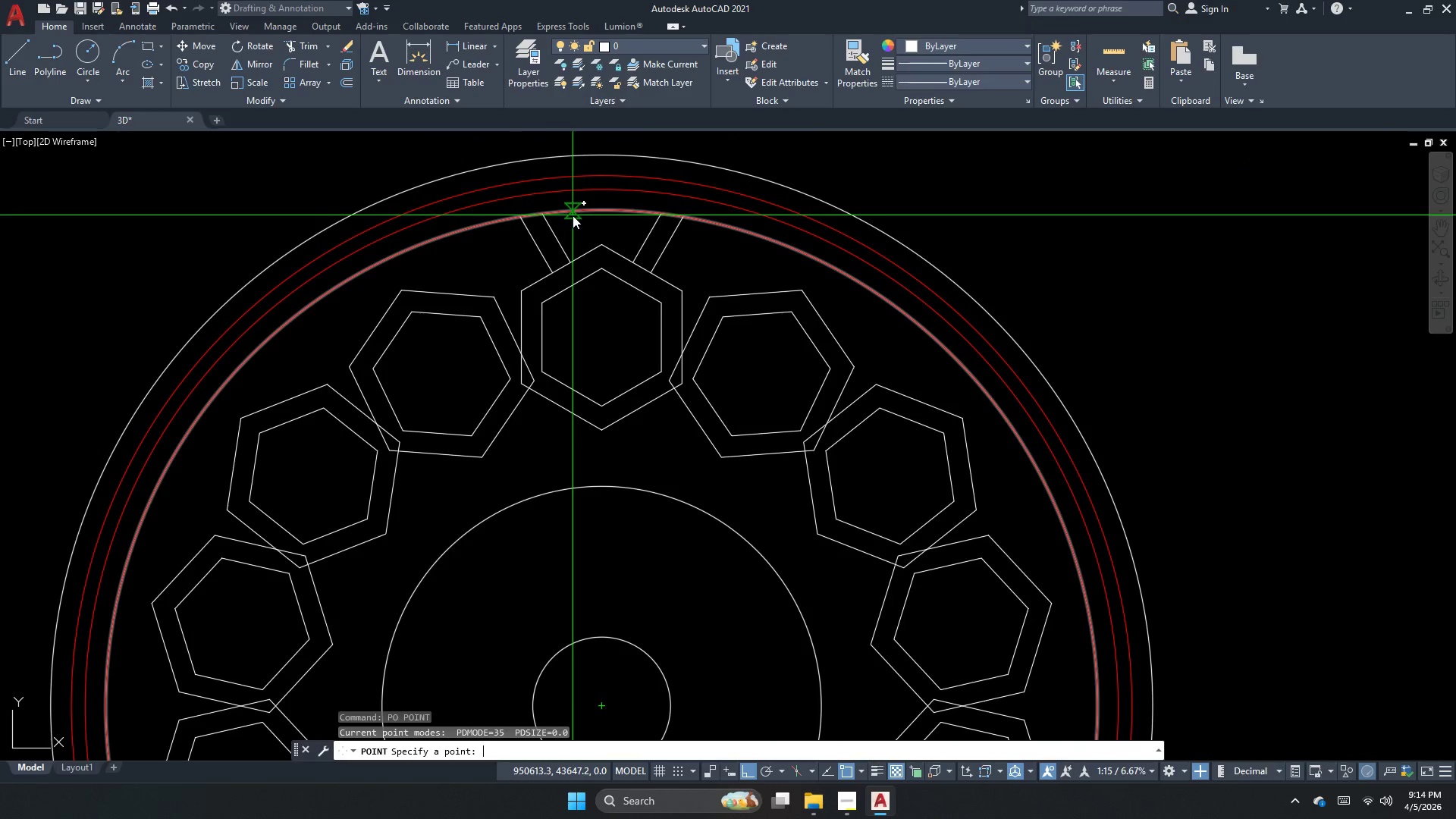 
scroll: coordinate [573, 215], scroll_direction: down, amount: 3.0
 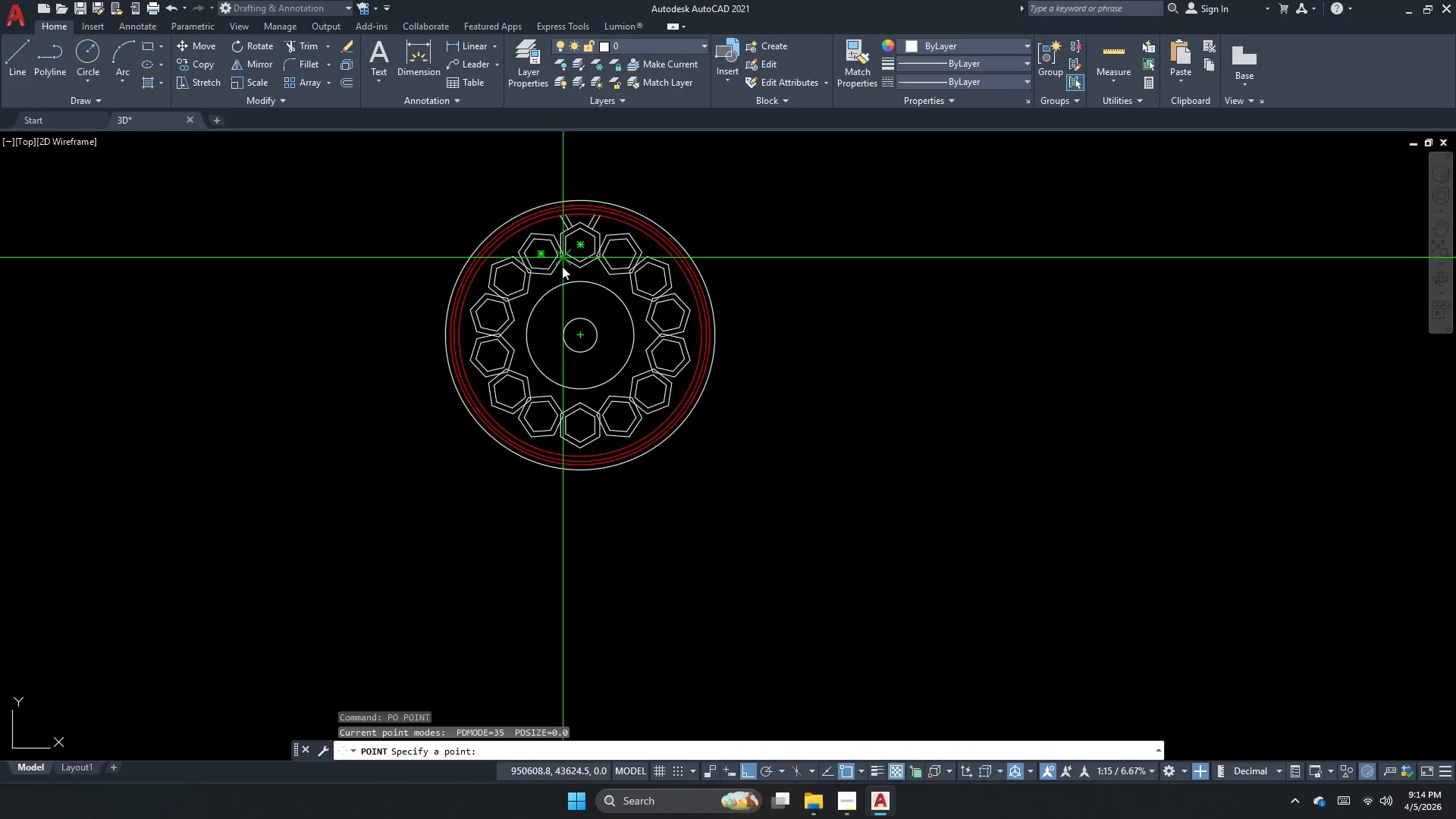 
key(Escape)
 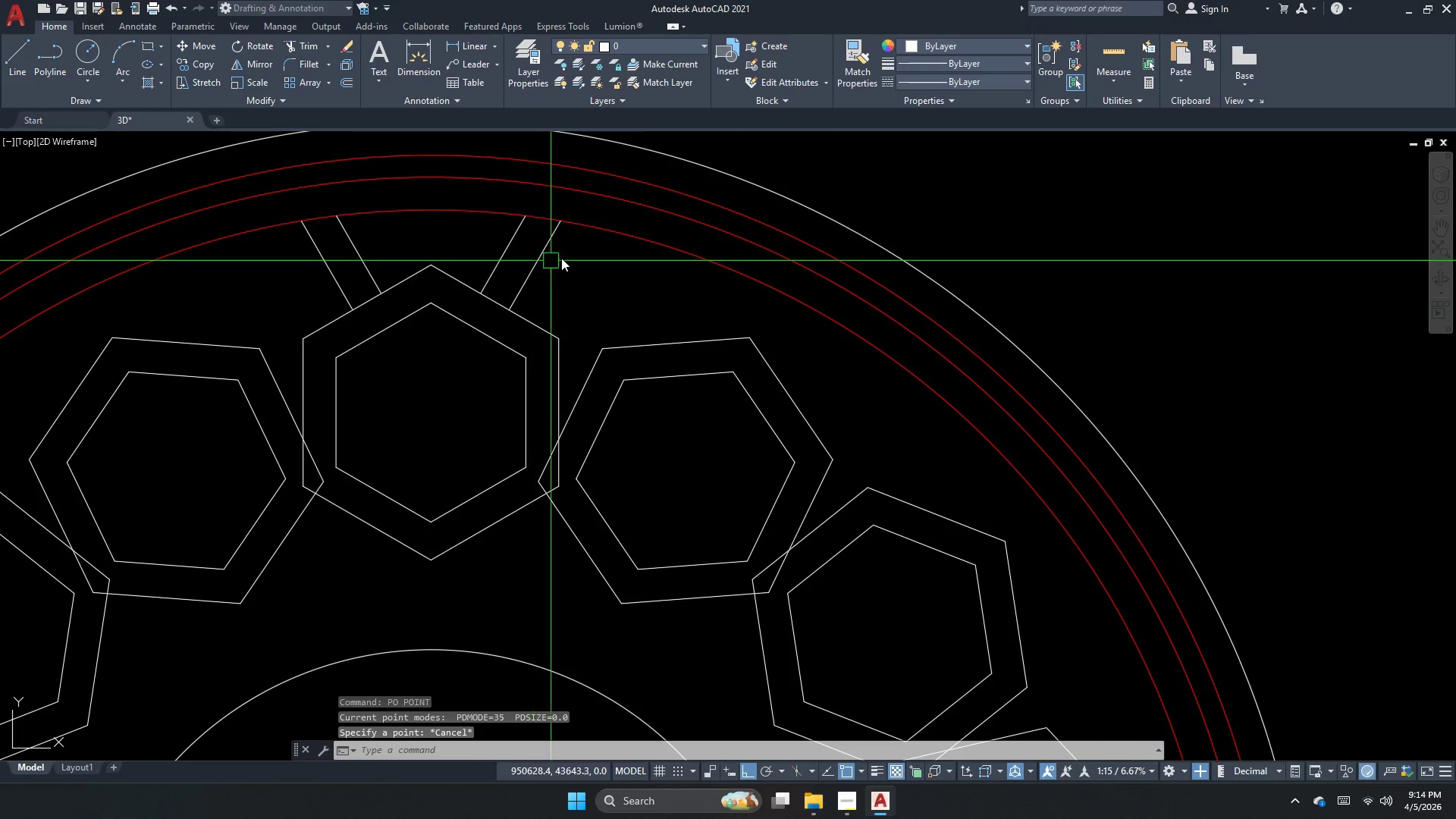 
scroll: coordinate [597, 211], scroll_direction: up, amount: 4.0
 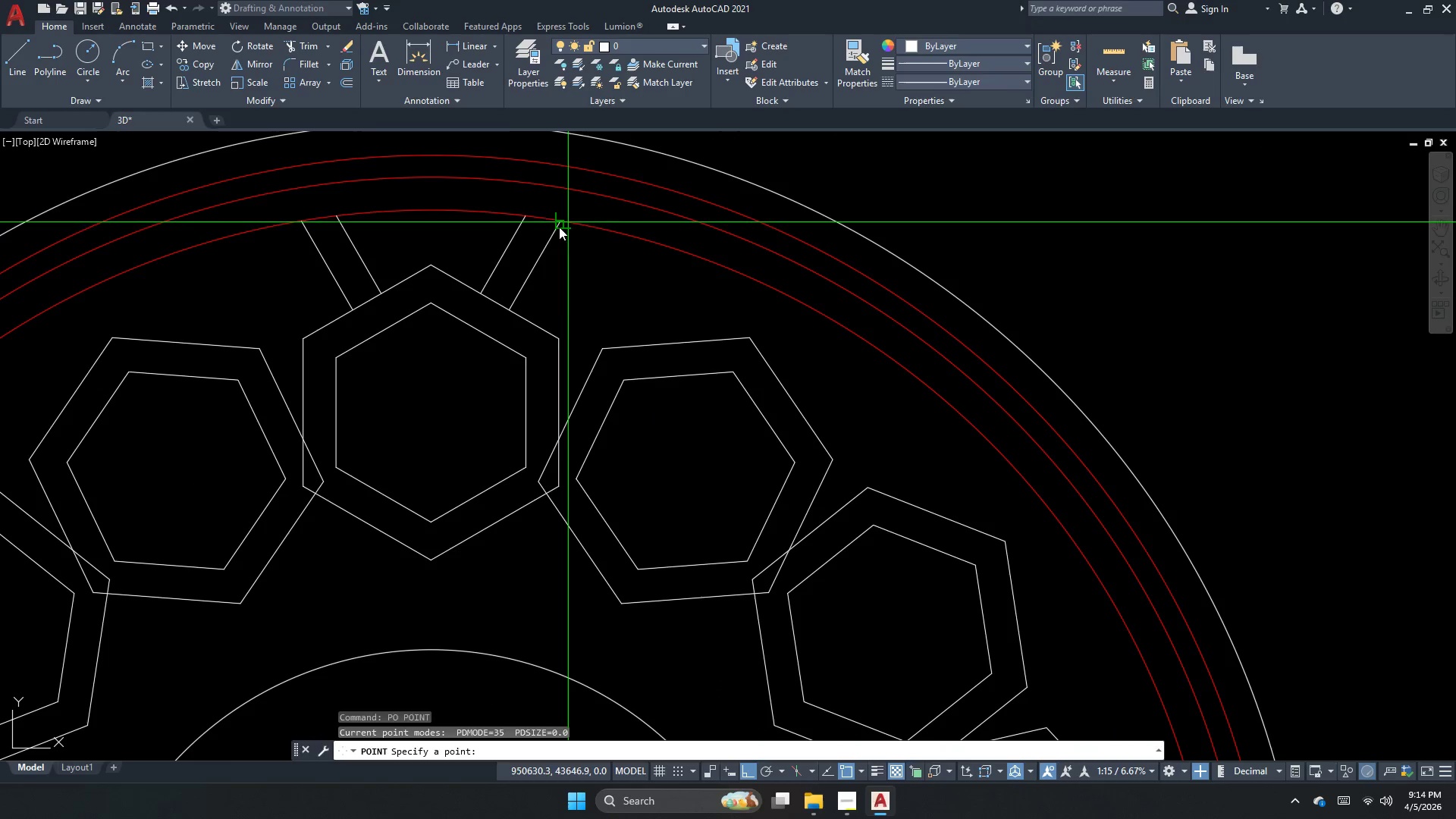 
left_click_drag(start_coordinate=[566, 255], to_coordinate=[535, 249])
 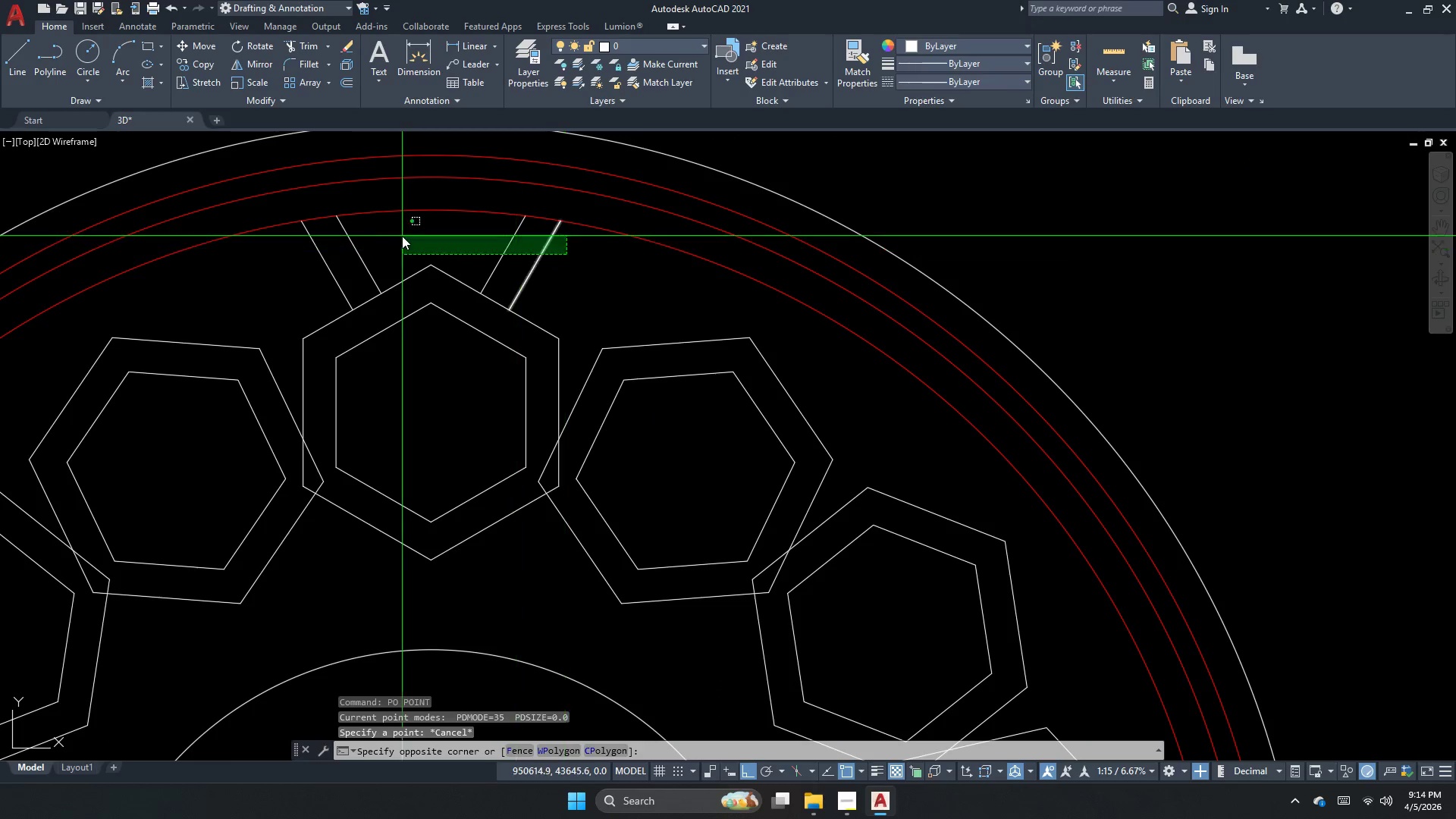 
double_click([402, 236])
 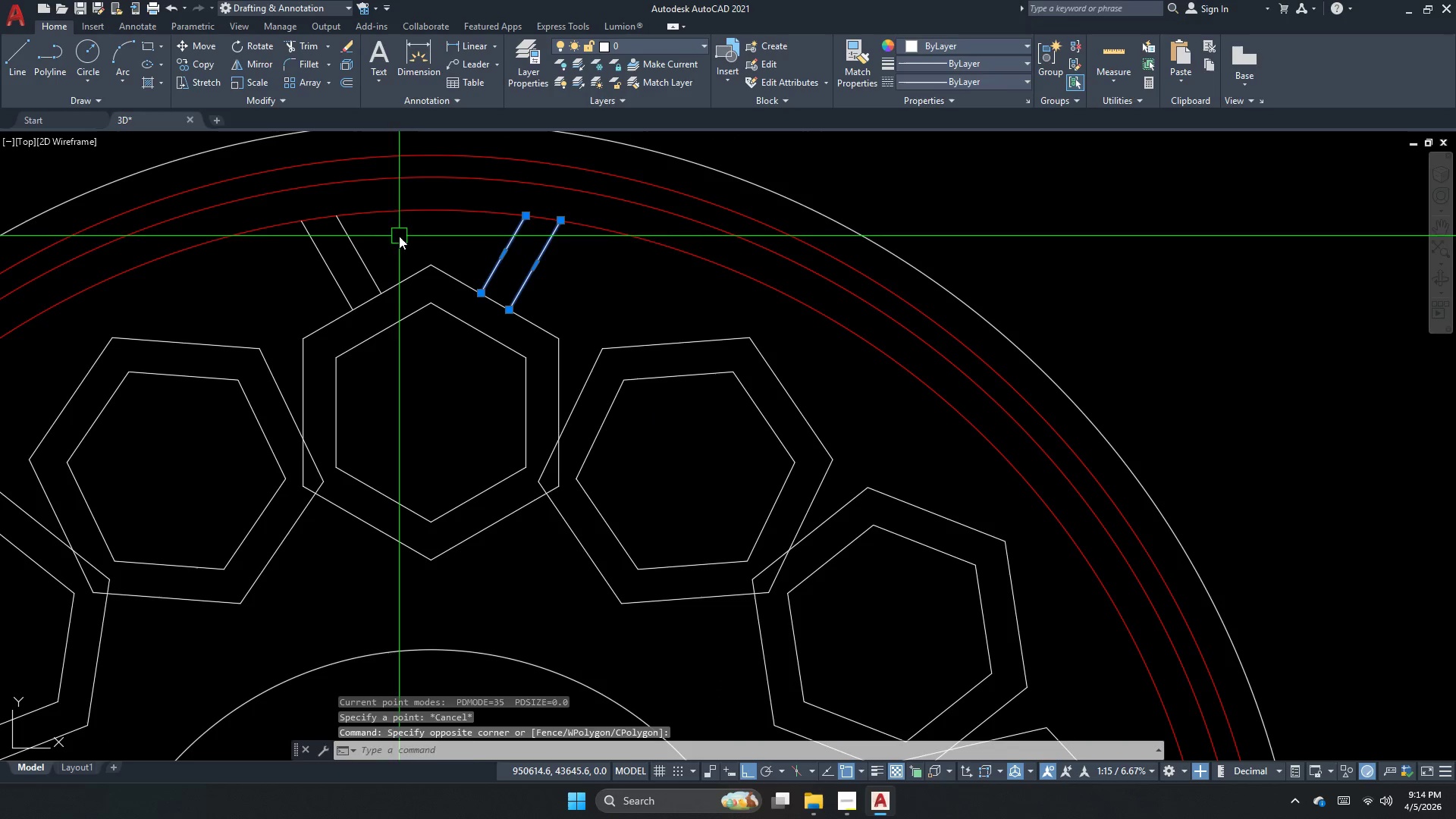 
left_click_drag(start_coordinate=[393, 240], to_coordinate=[369, 250])
 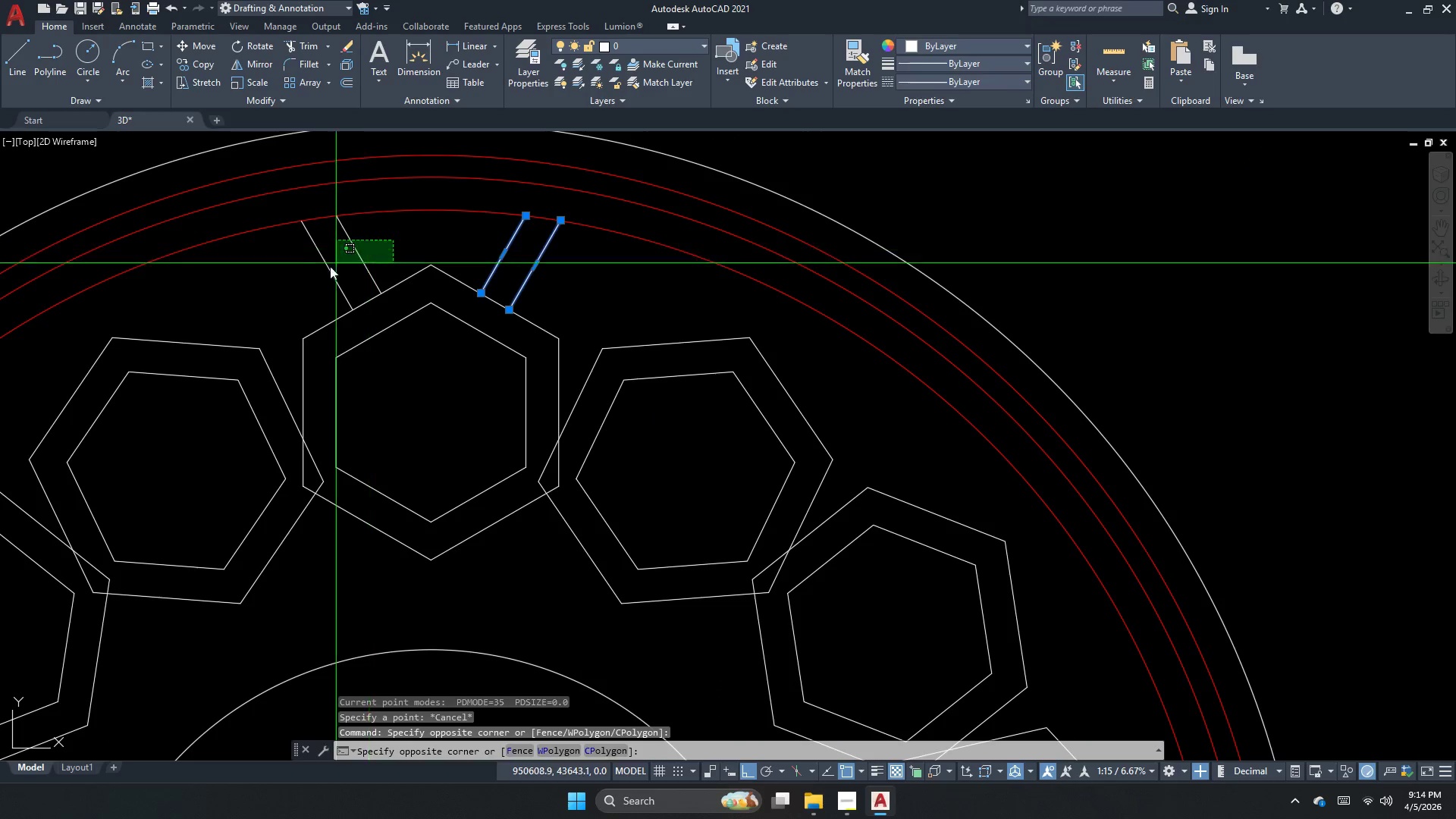 
left_click_drag(start_coordinate=[325, 268], to_coordinate=[306, 275])
 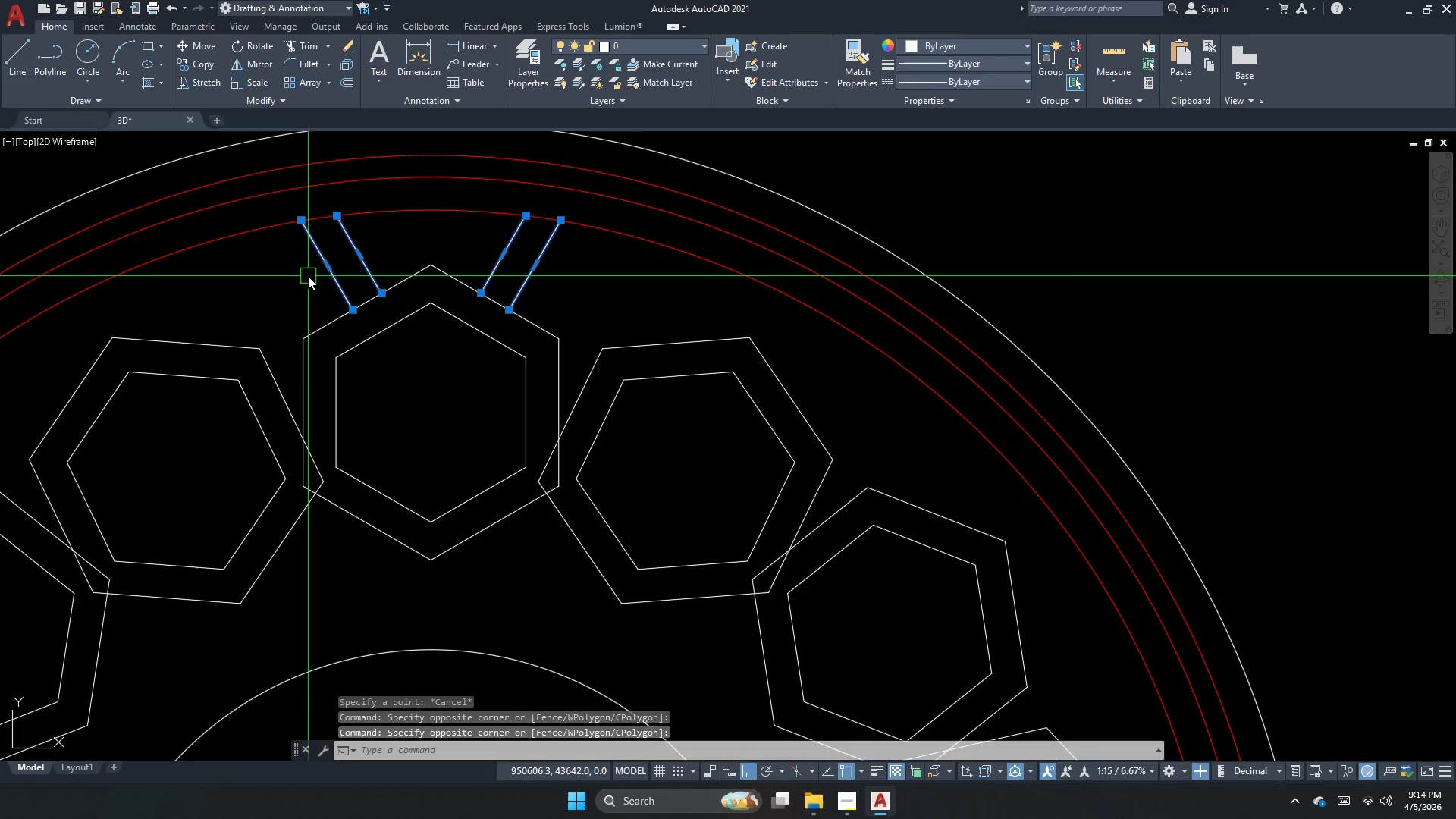 
type(ar po)
 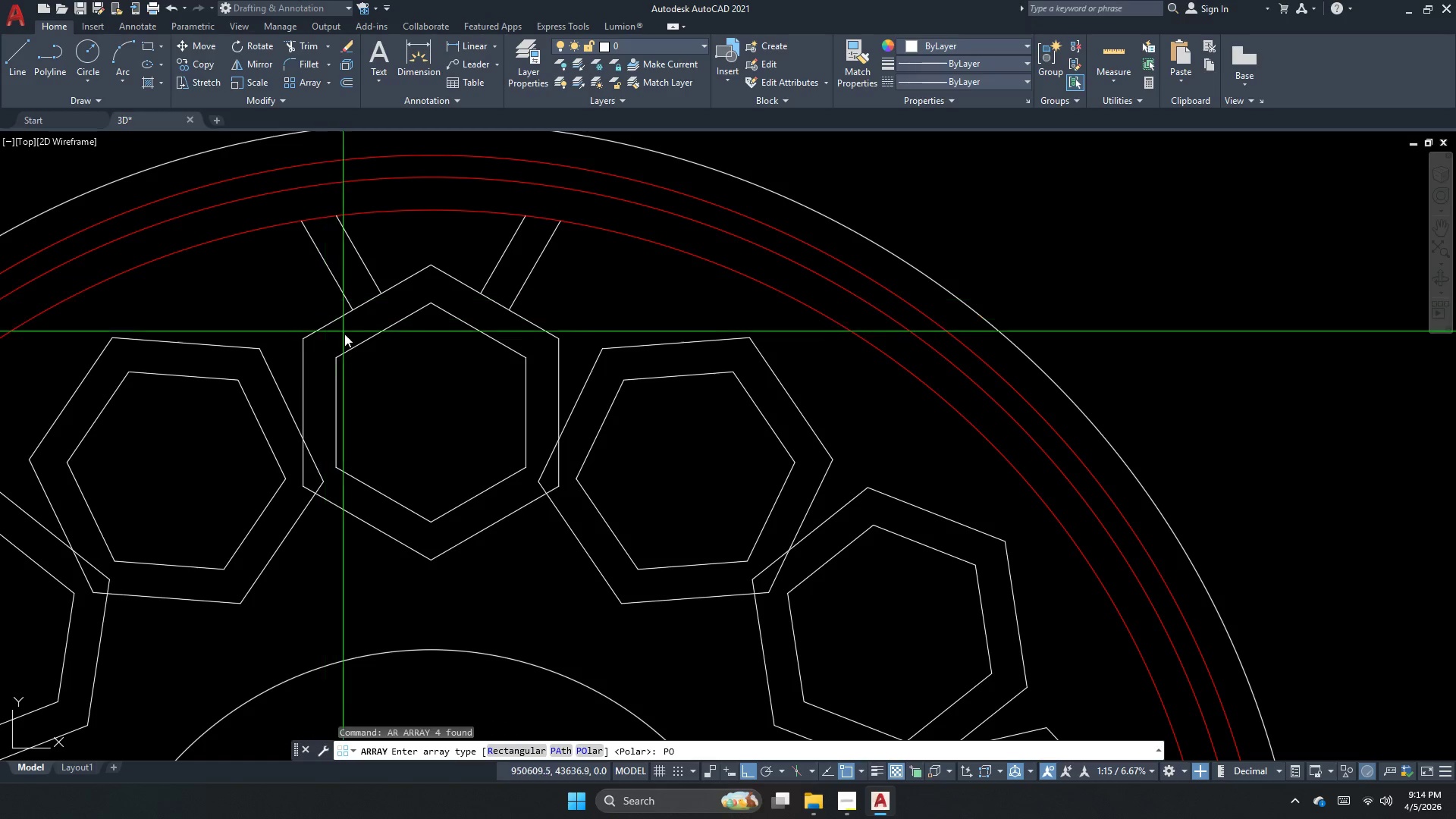 
key(Space)
 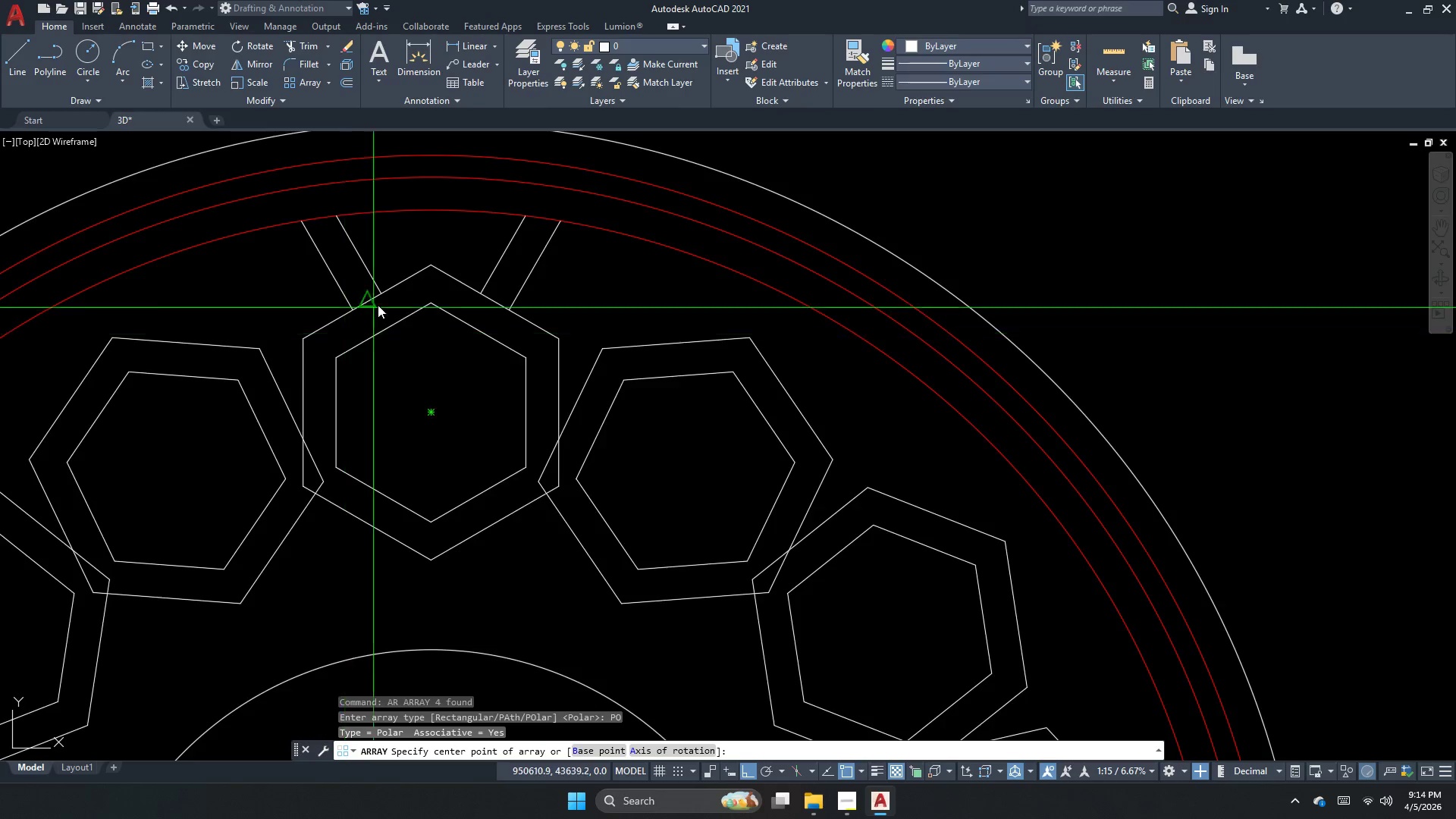 
scroll: coordinate [436, 451], scroll_direction: down, amount: 3.0
 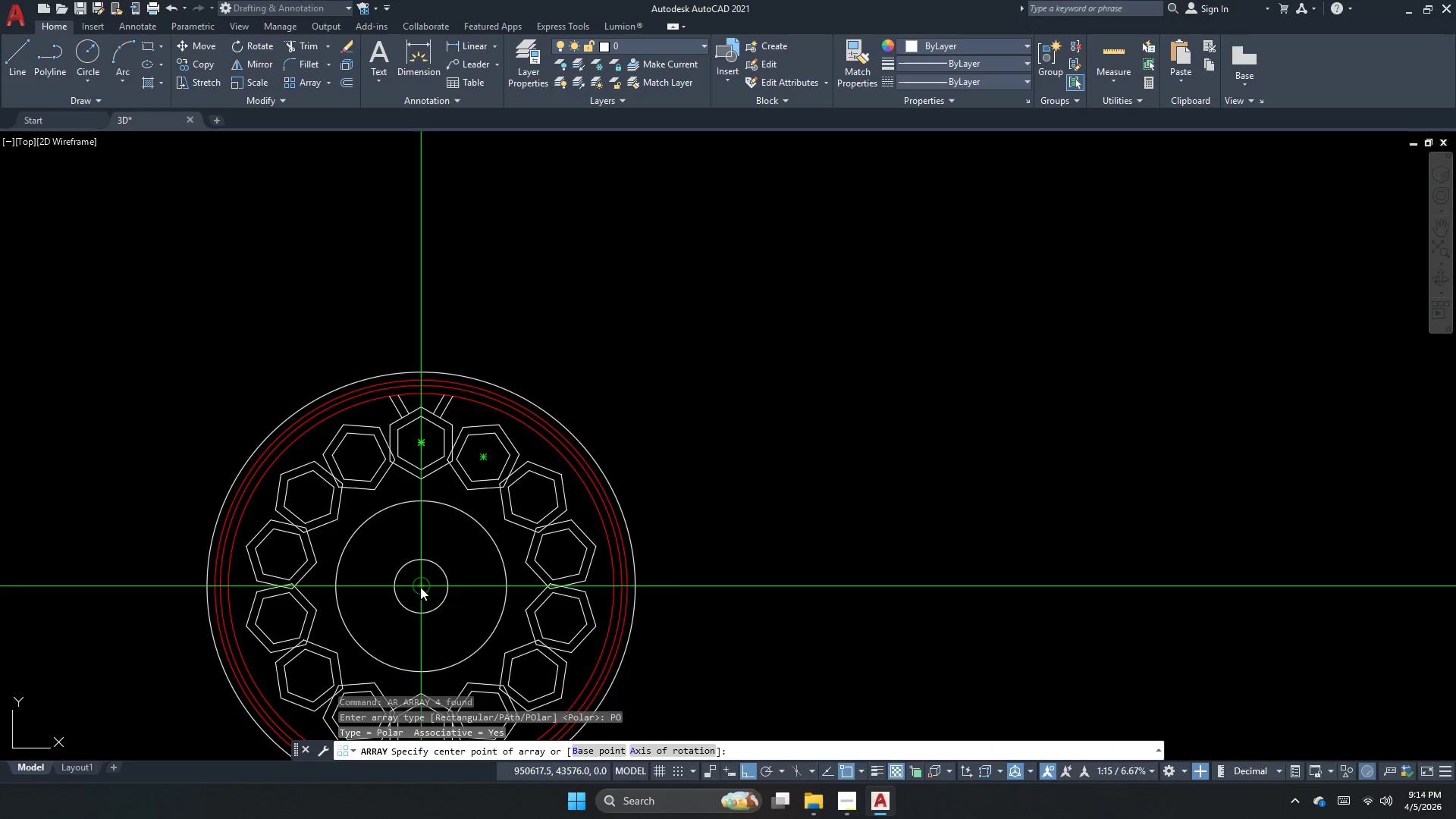 
left_click([420, 587])
 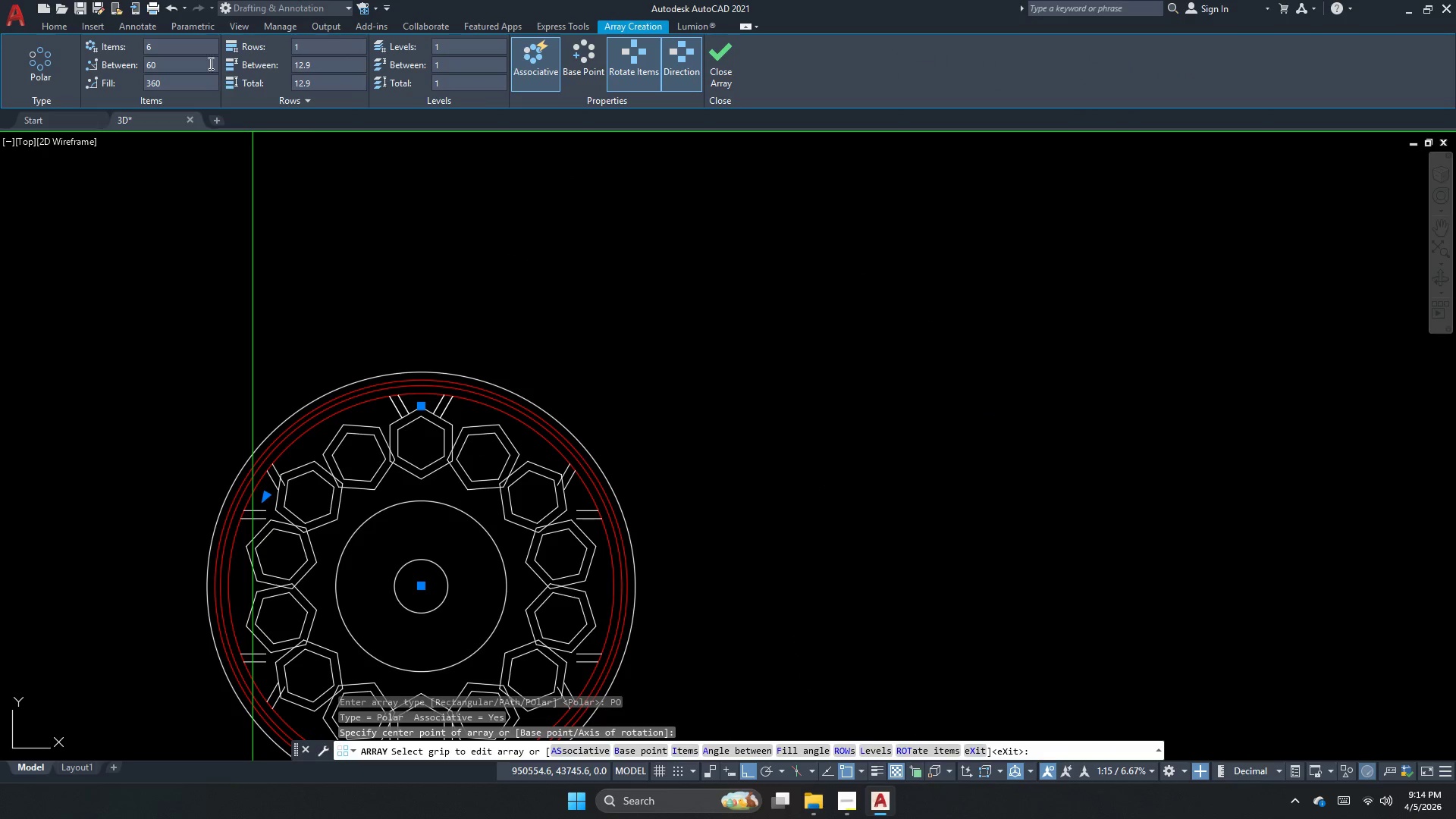 
left_click([196, 49])
 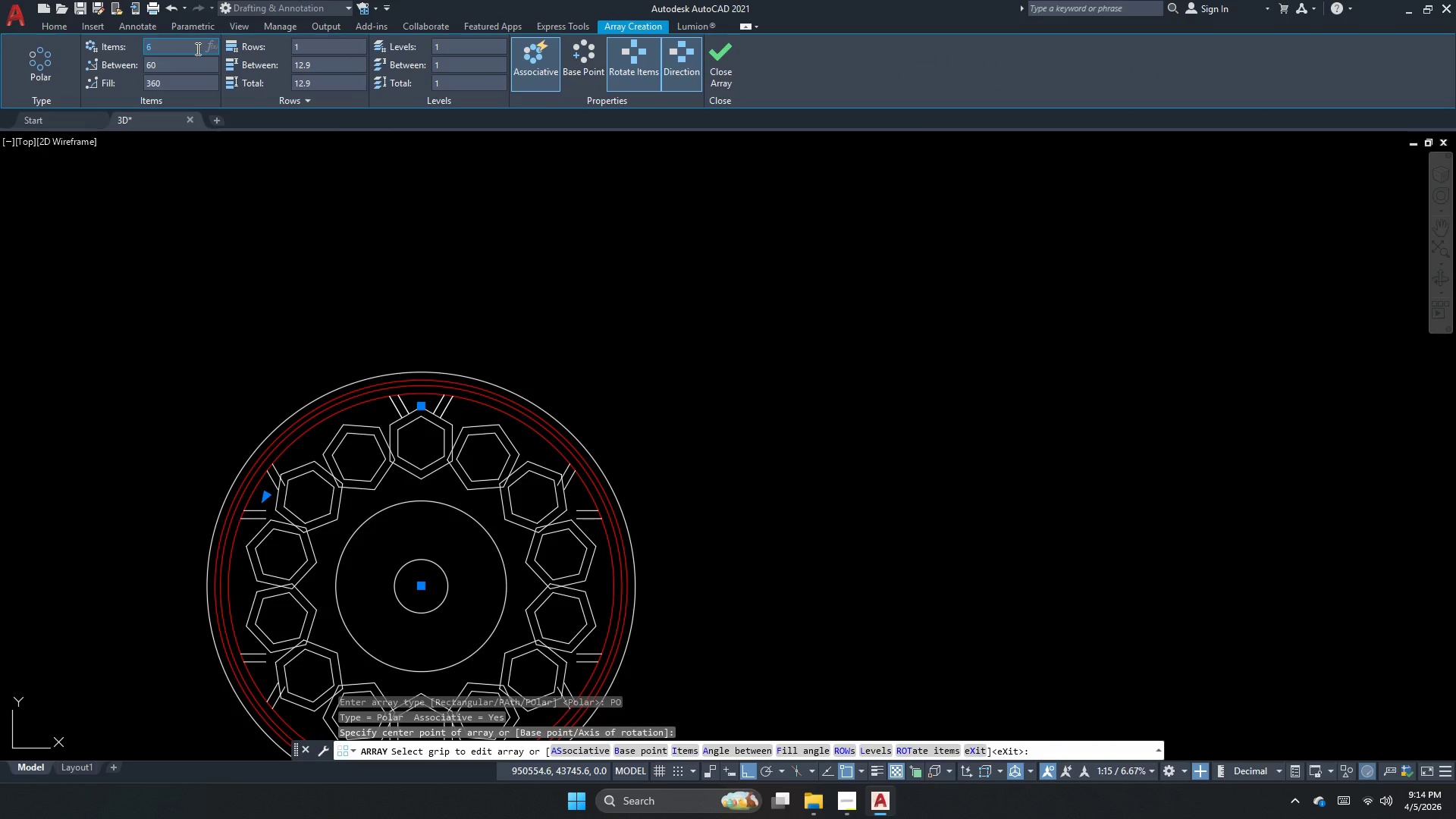 
key(Numpad1)
 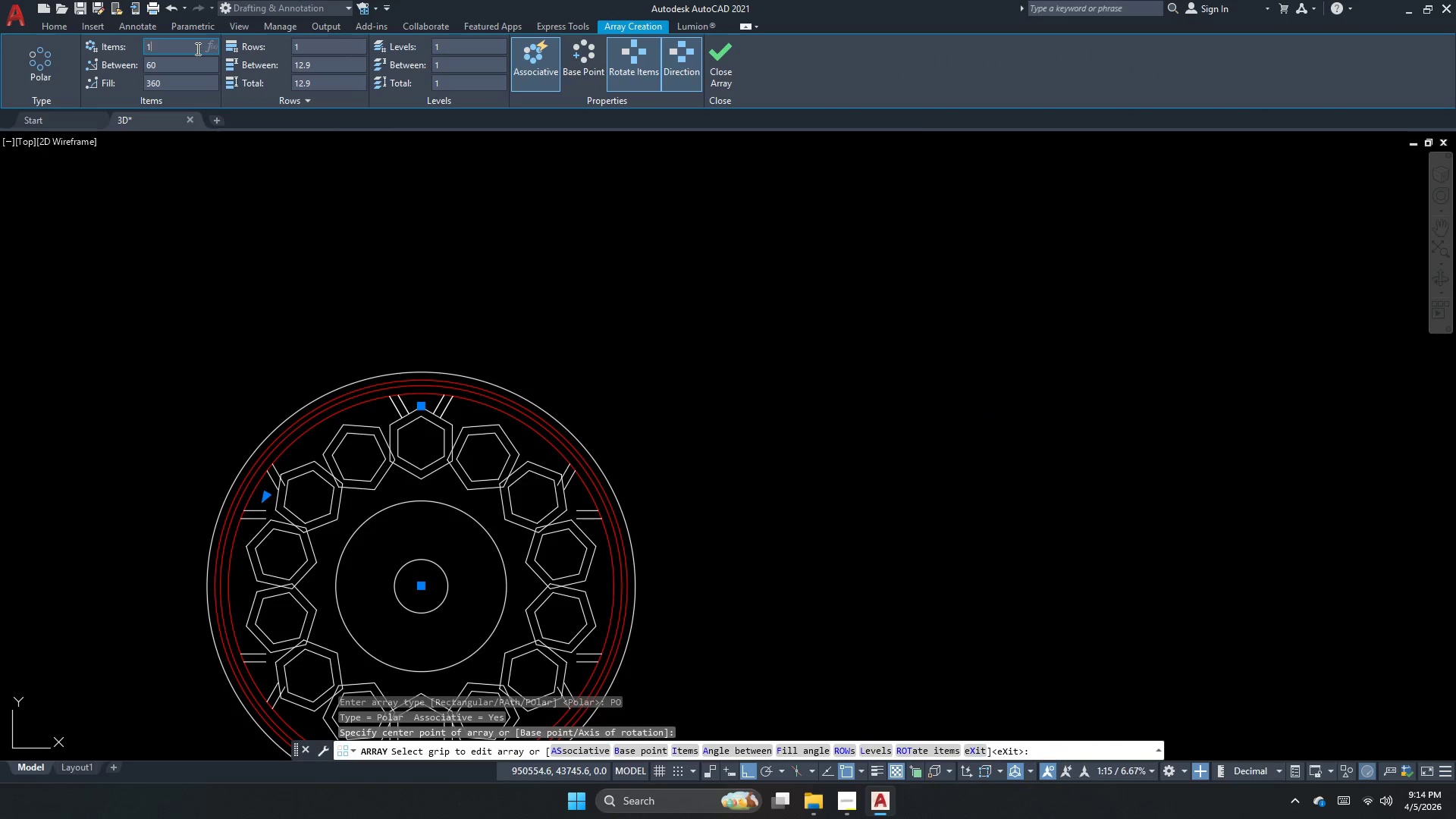 
key(Numpad4)
 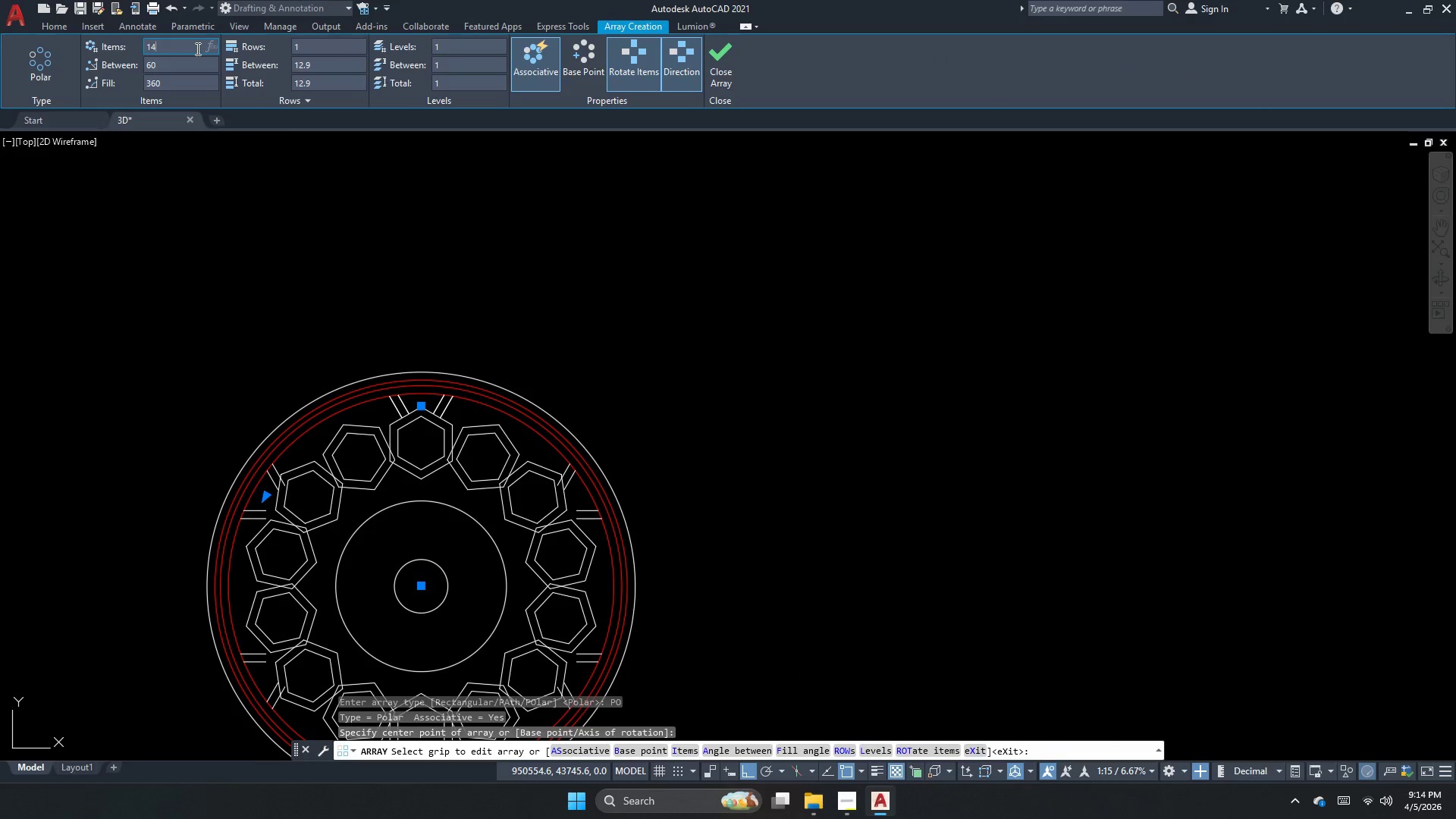 
key(NumpadEnter)
 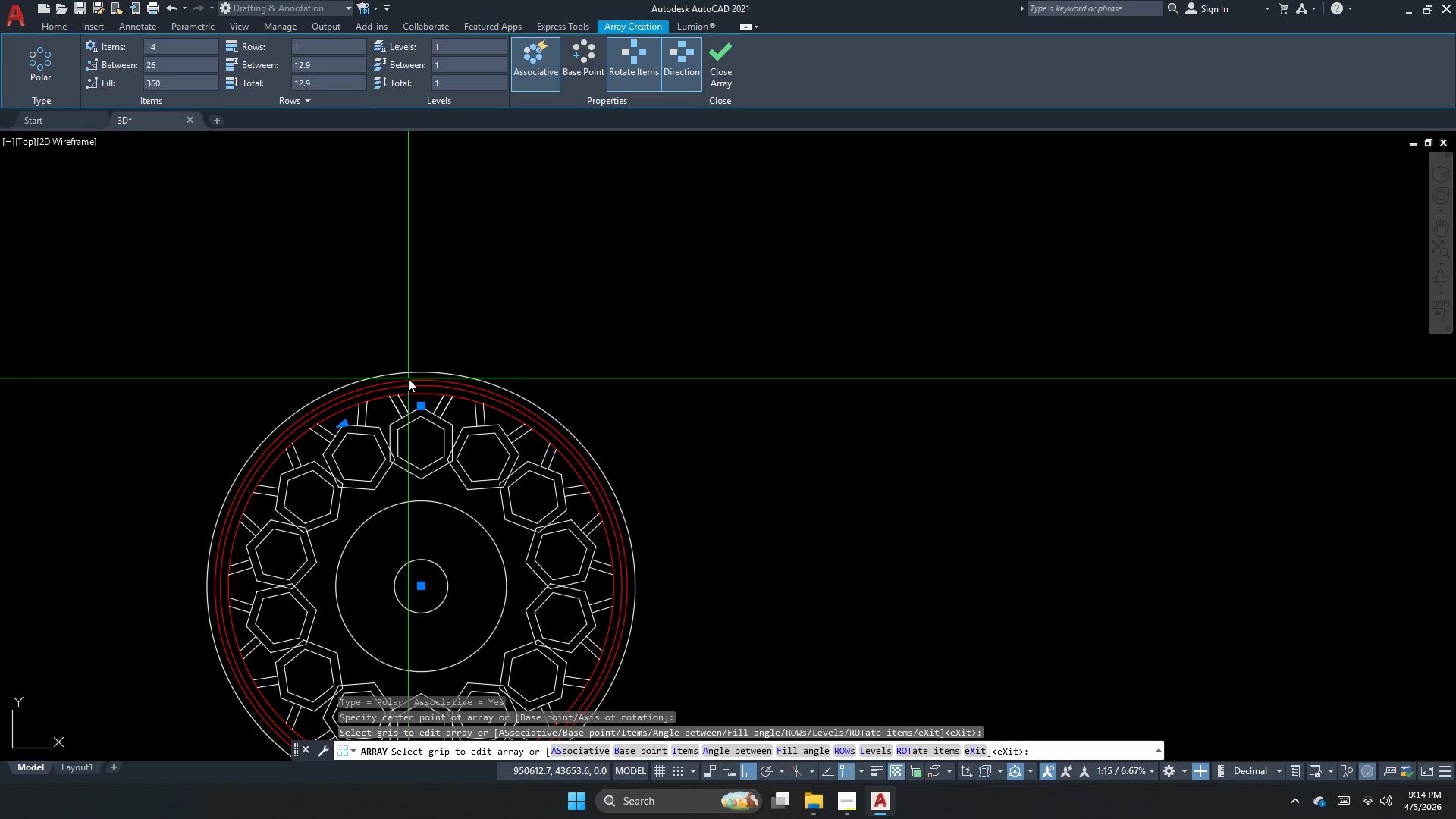 
wait(10.72)
 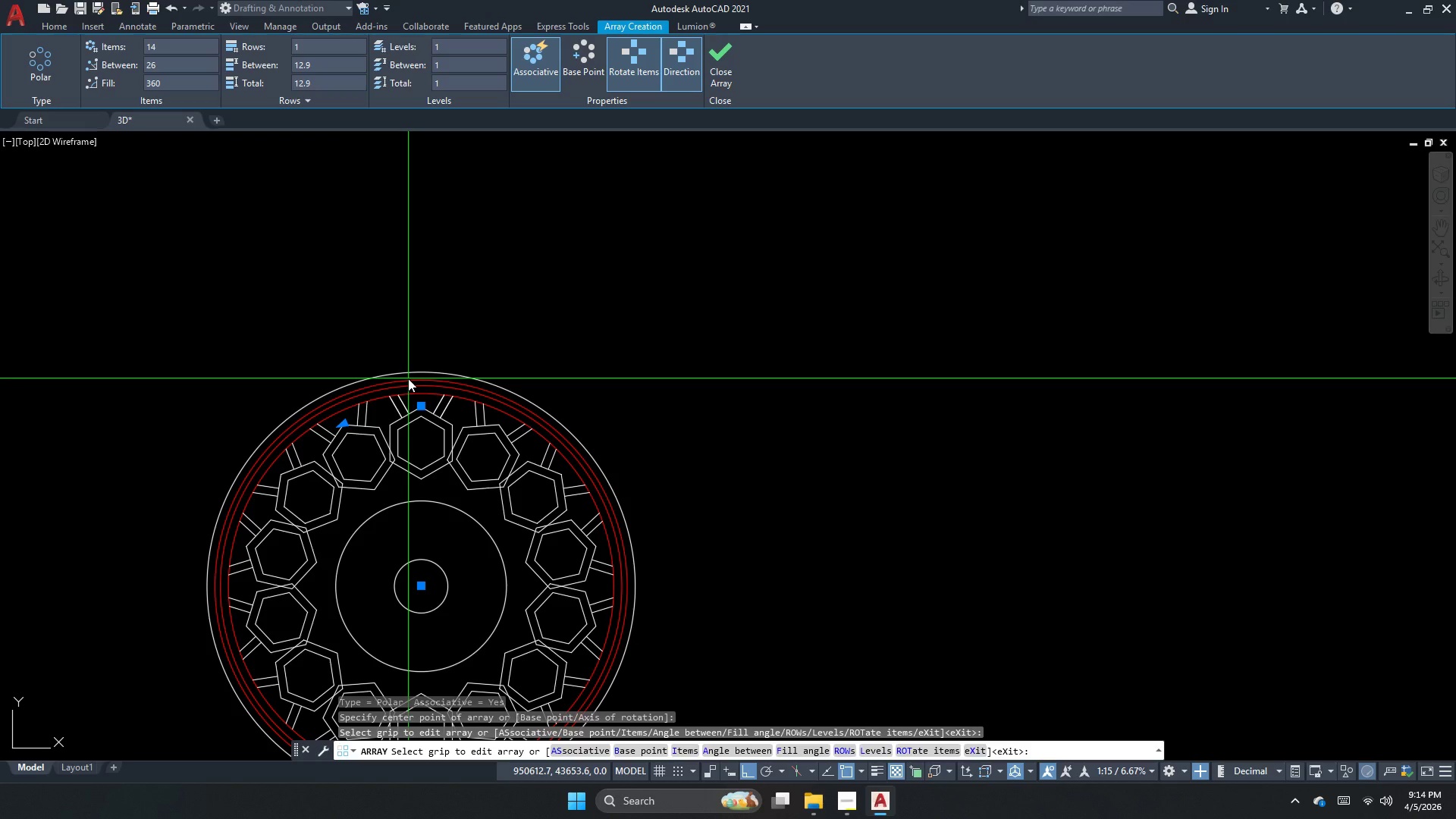 
key(Escape)
 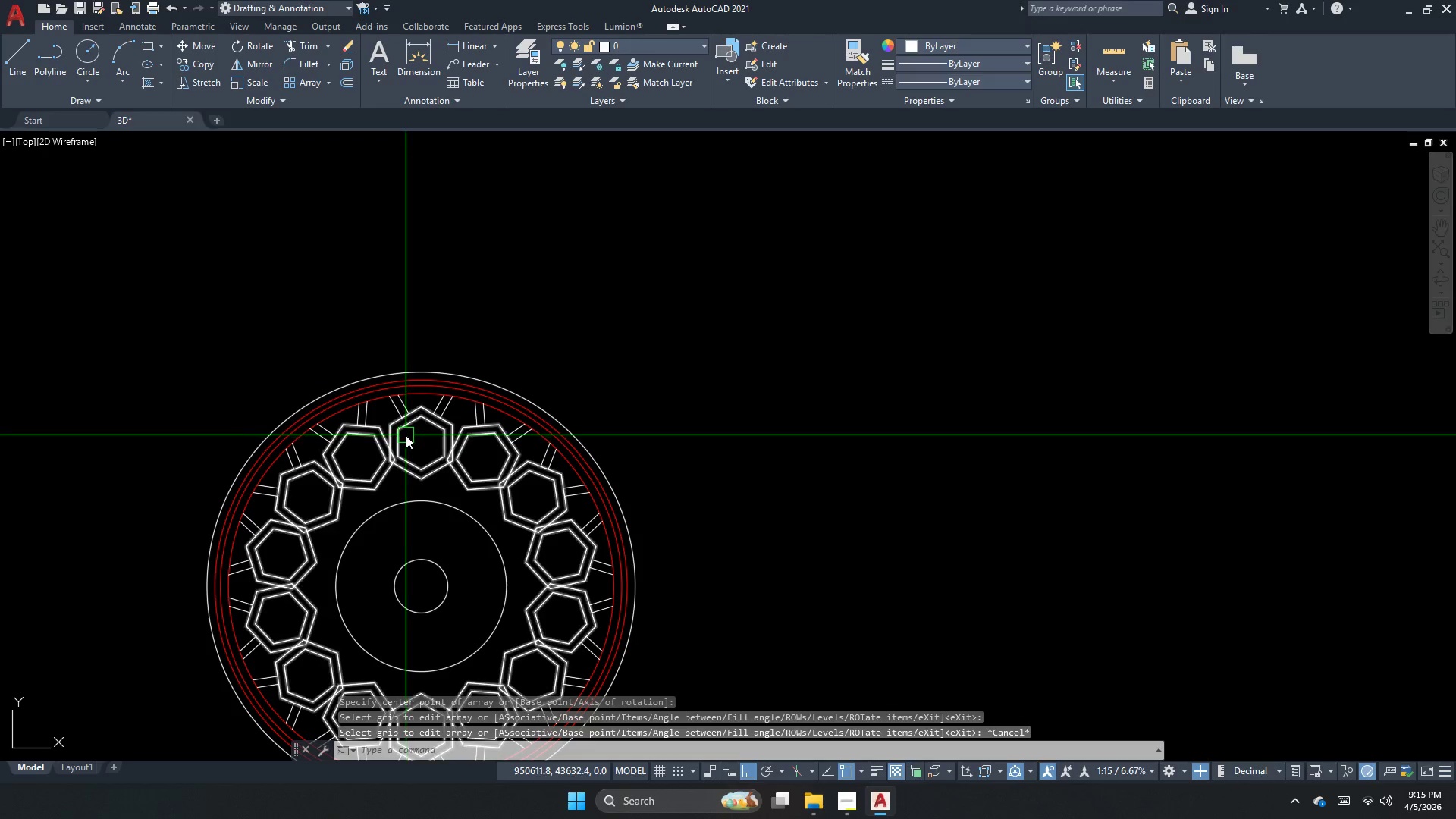 
key(Control+Z)
 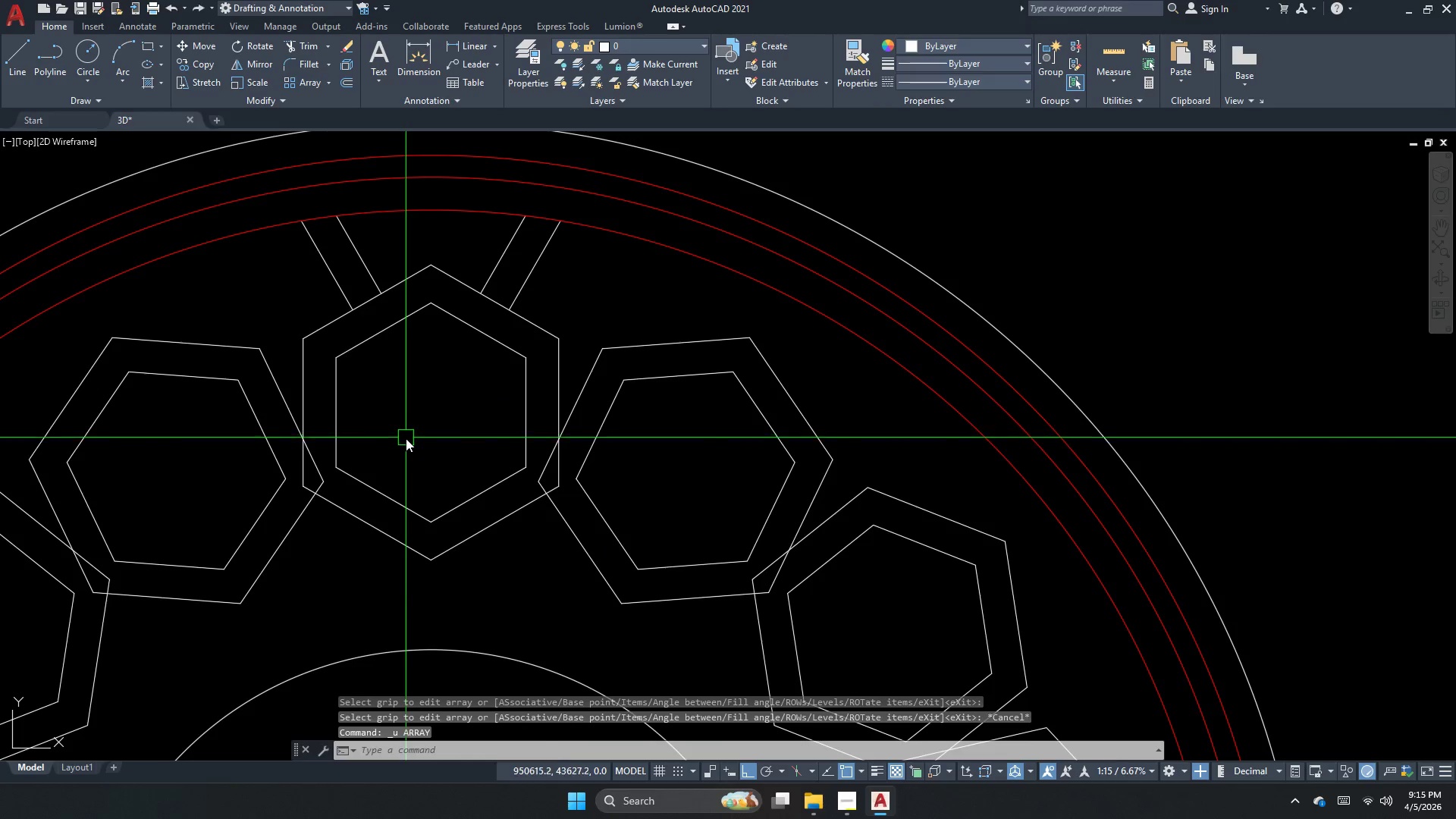 
key(Control+Z)
 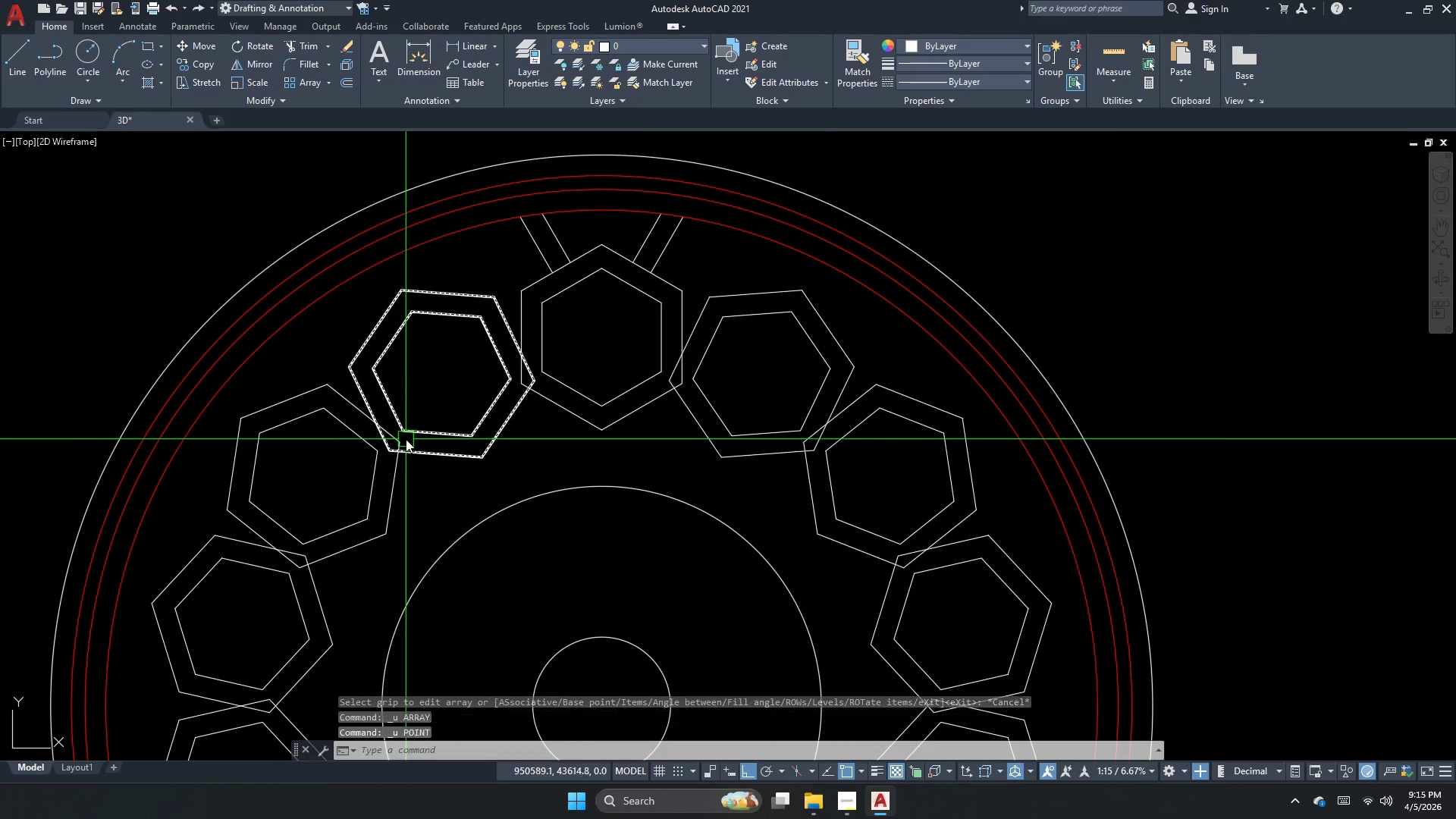 
key(Control+Z)
 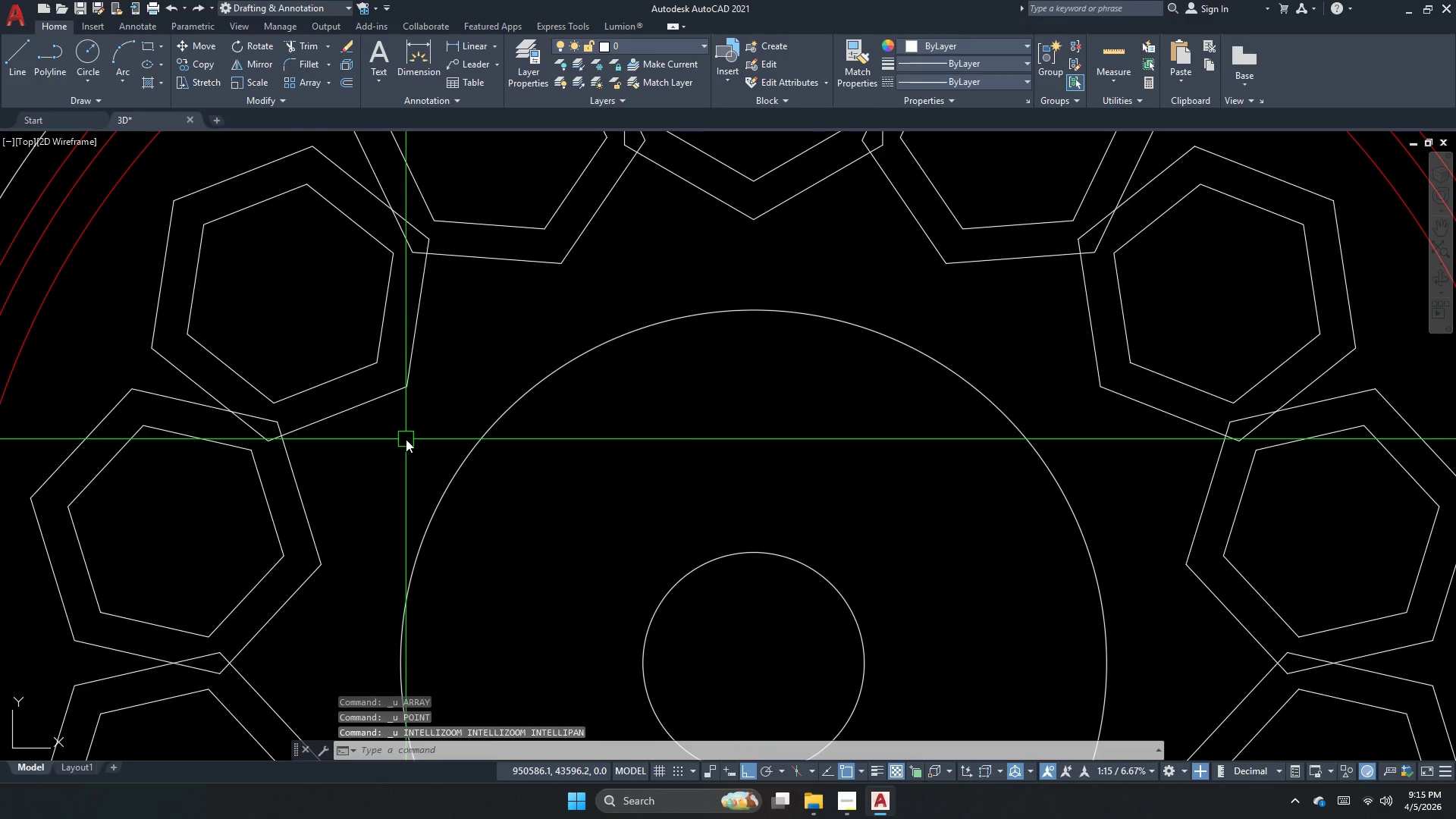 
key(Control+Z)
 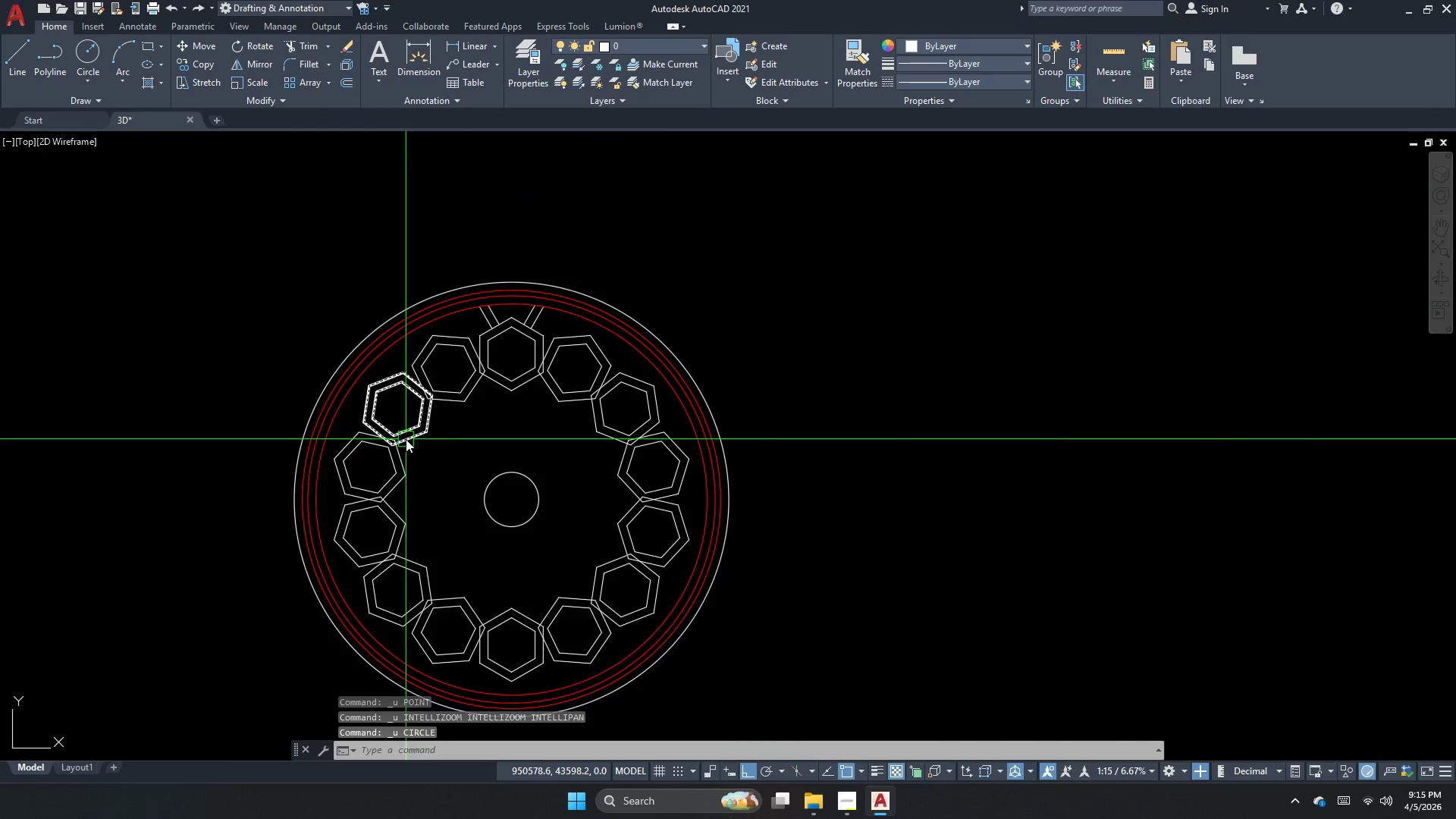 
key(Control+Z)
 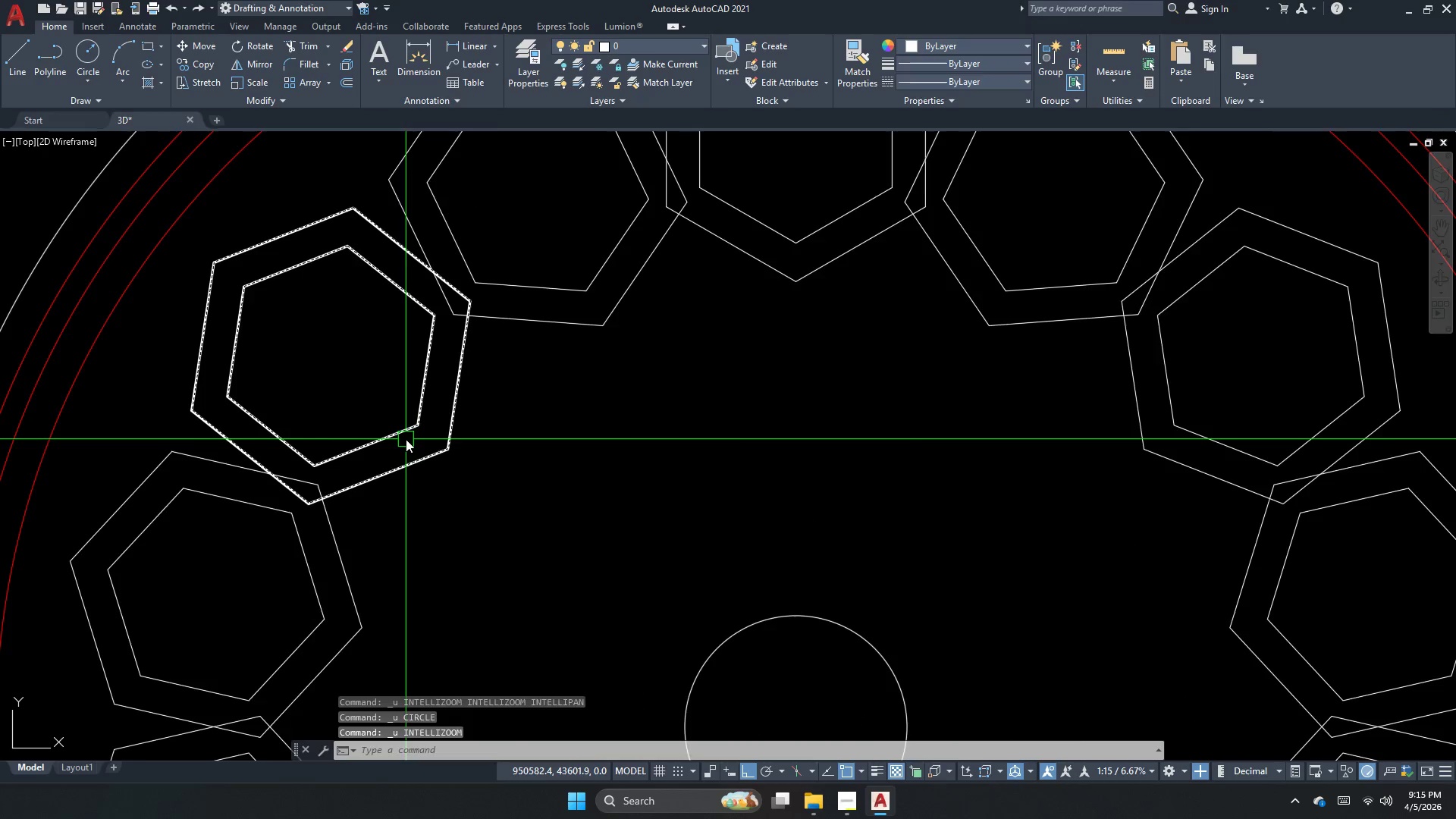 
key(Control+Z)
 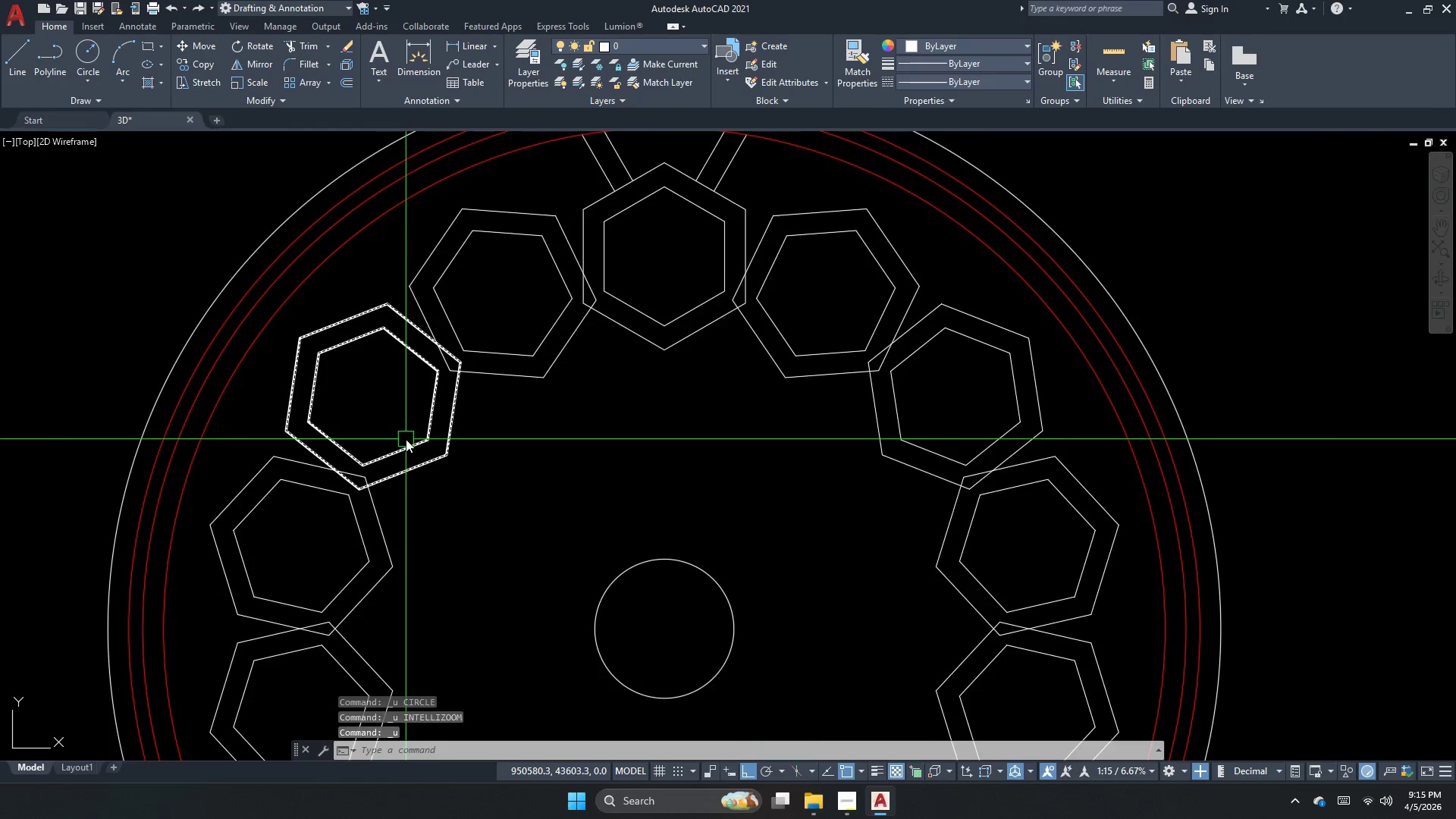 
key(Control+Z)
 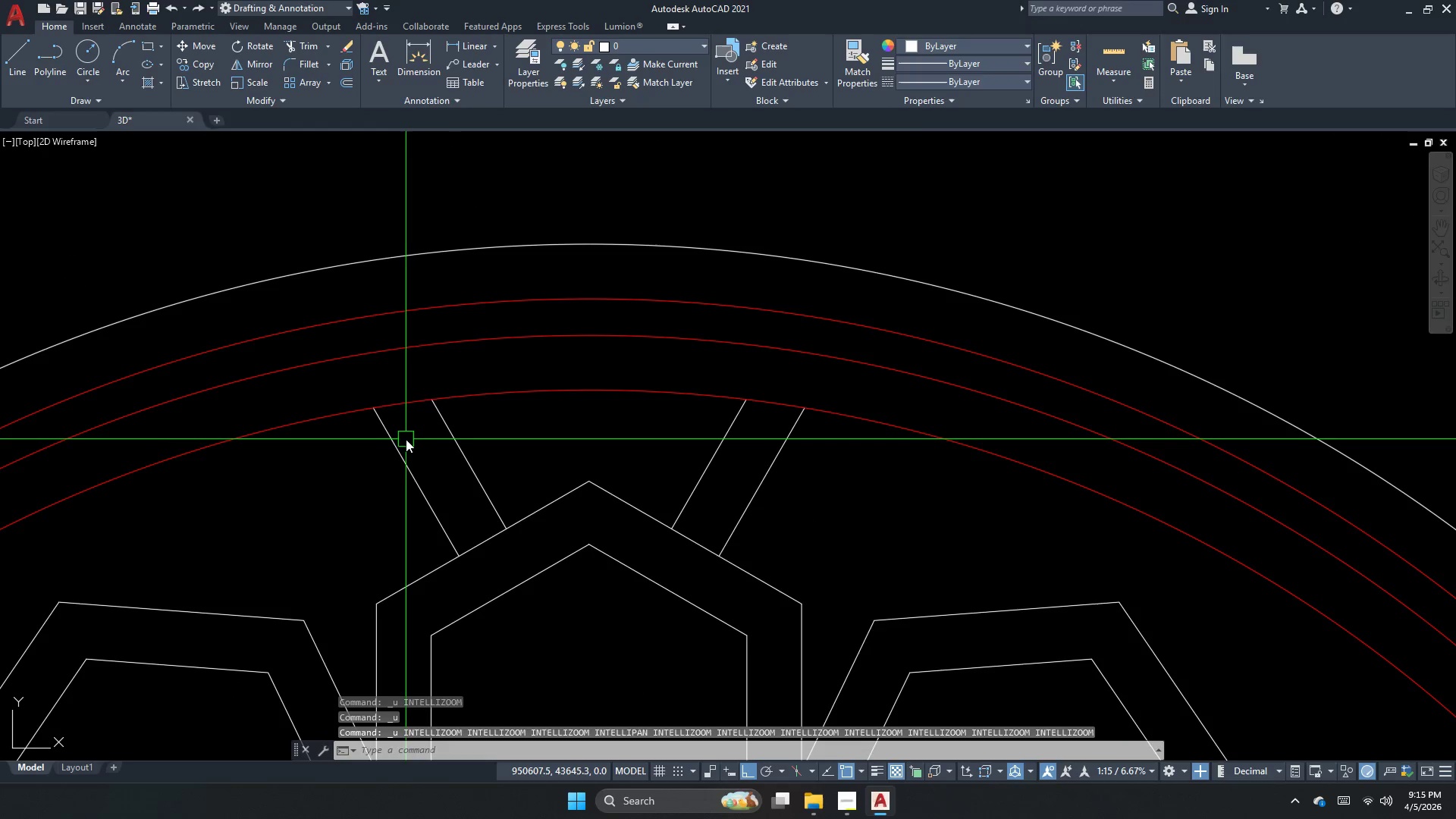 
key(Control+Z)
 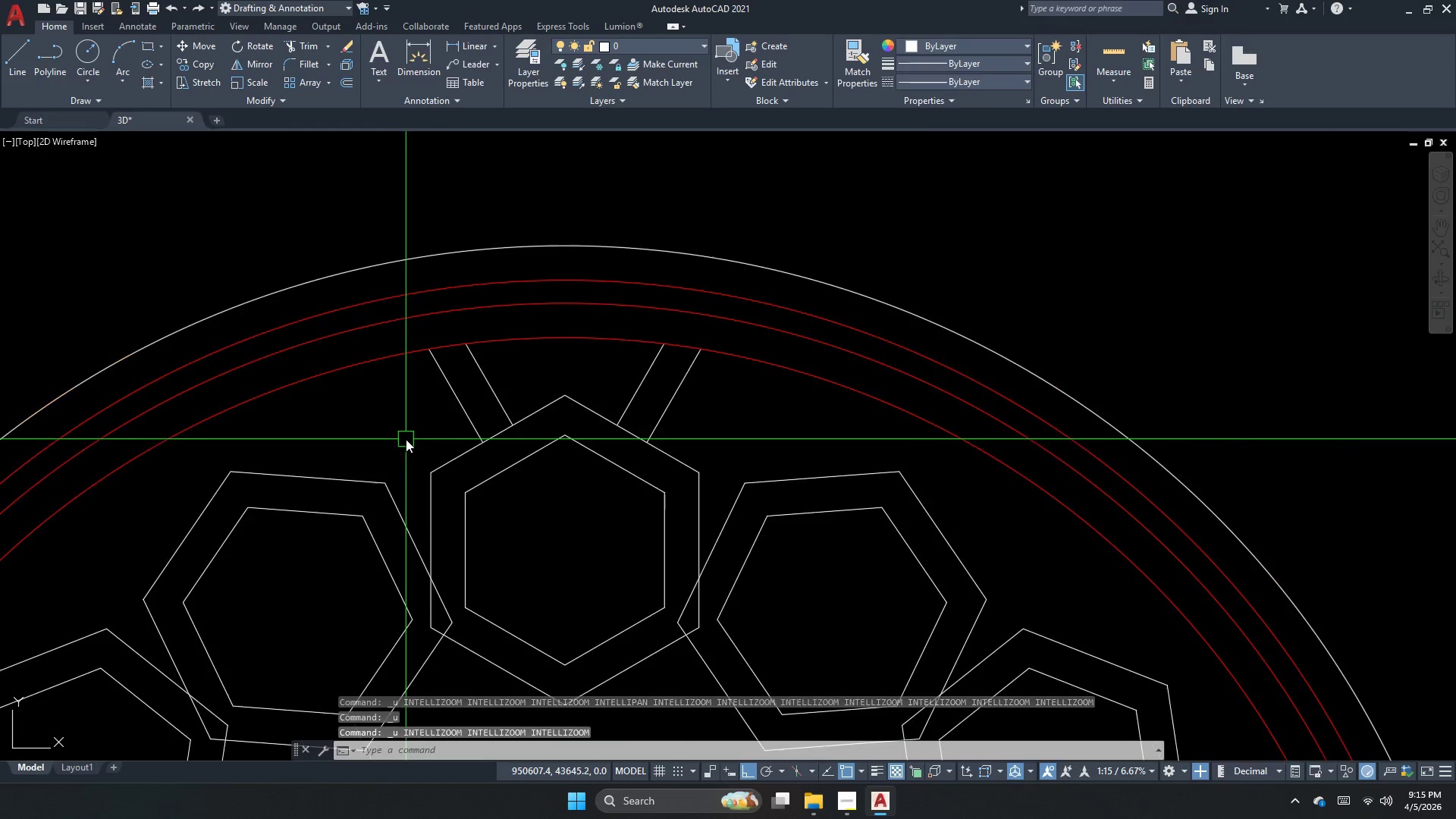 
key(Control+Z)
 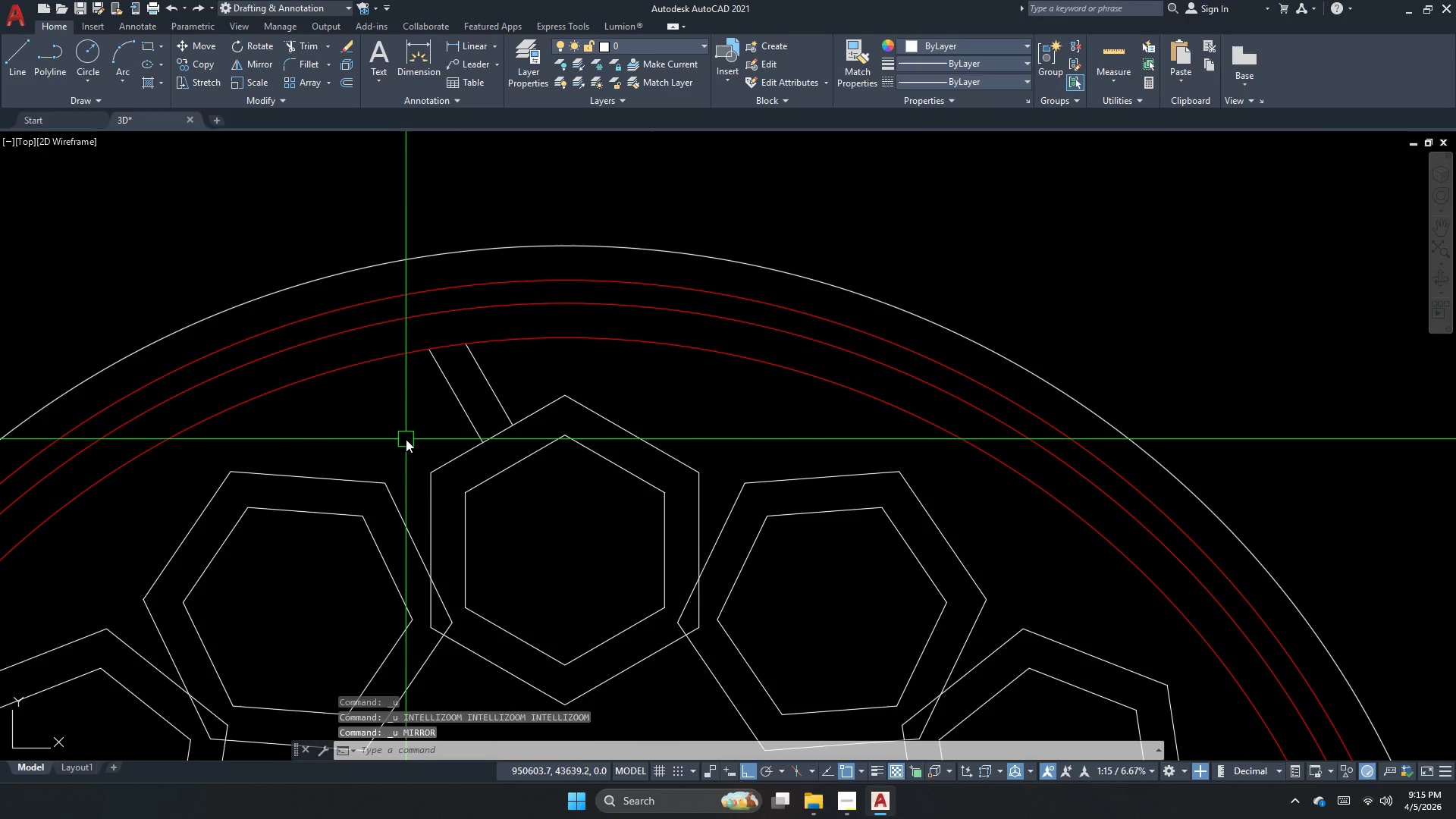 
key(Control+Z)
 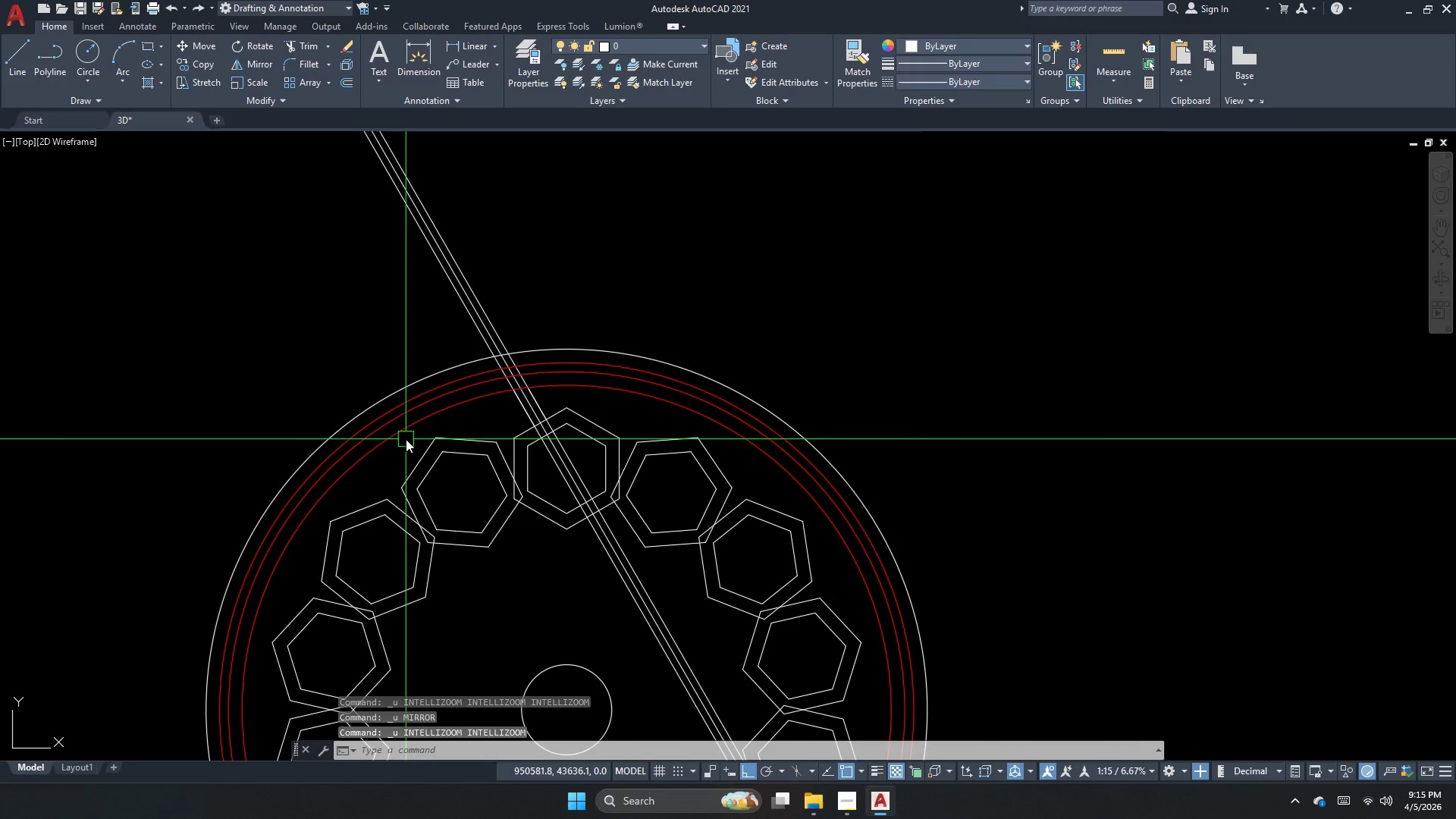 
key(Control+Z)
 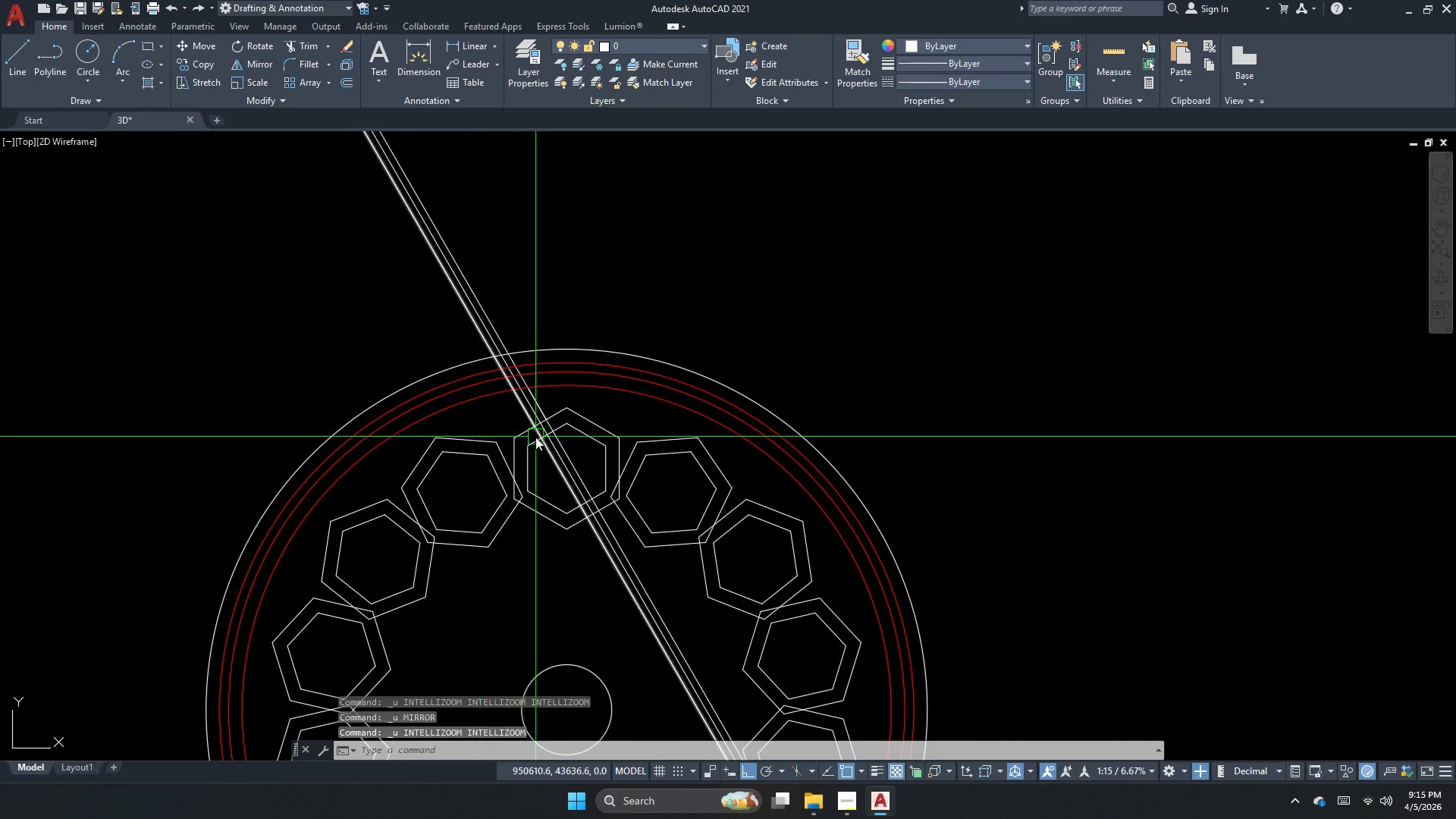 
key(Escape)
 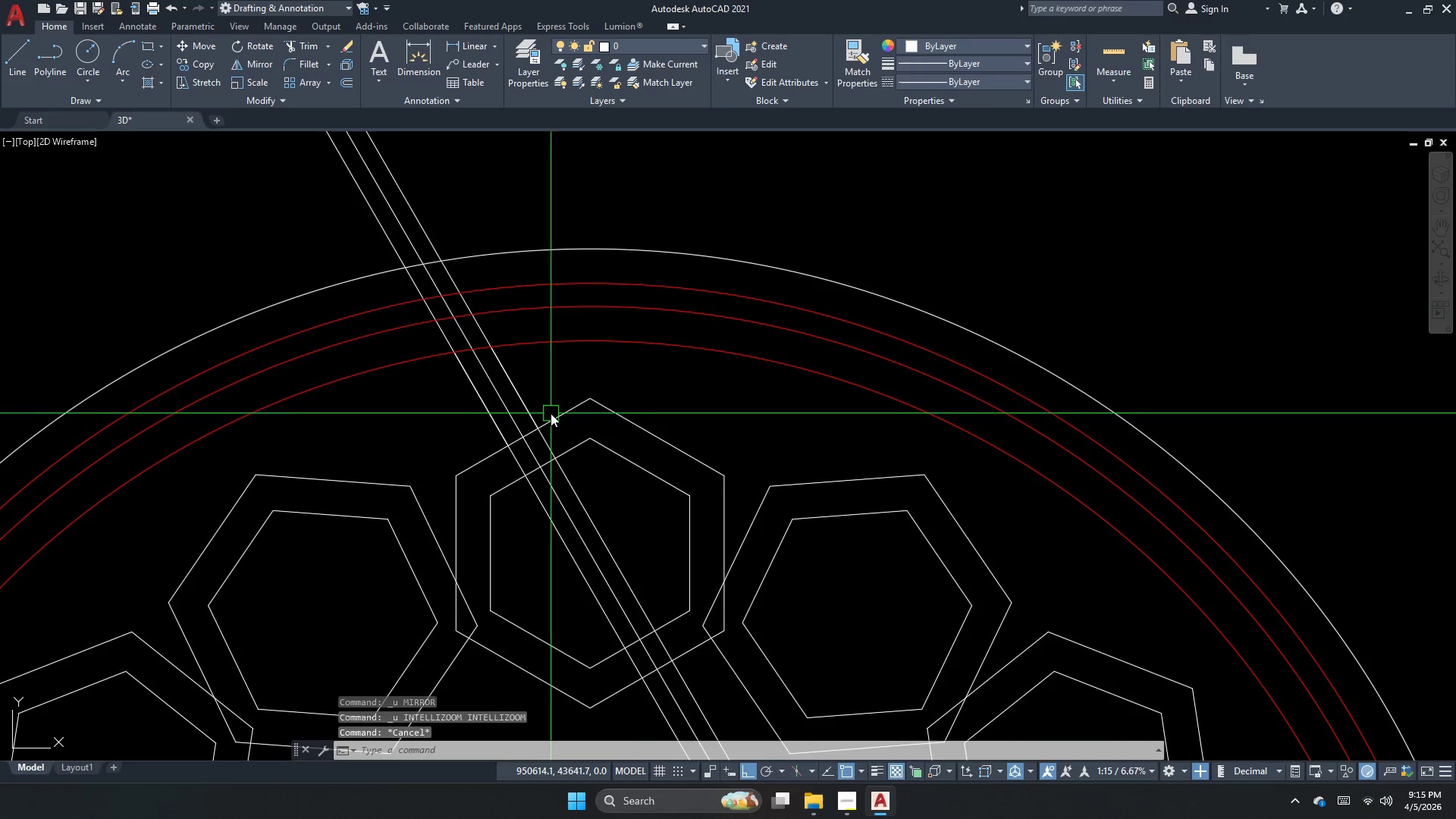 
key(D)
 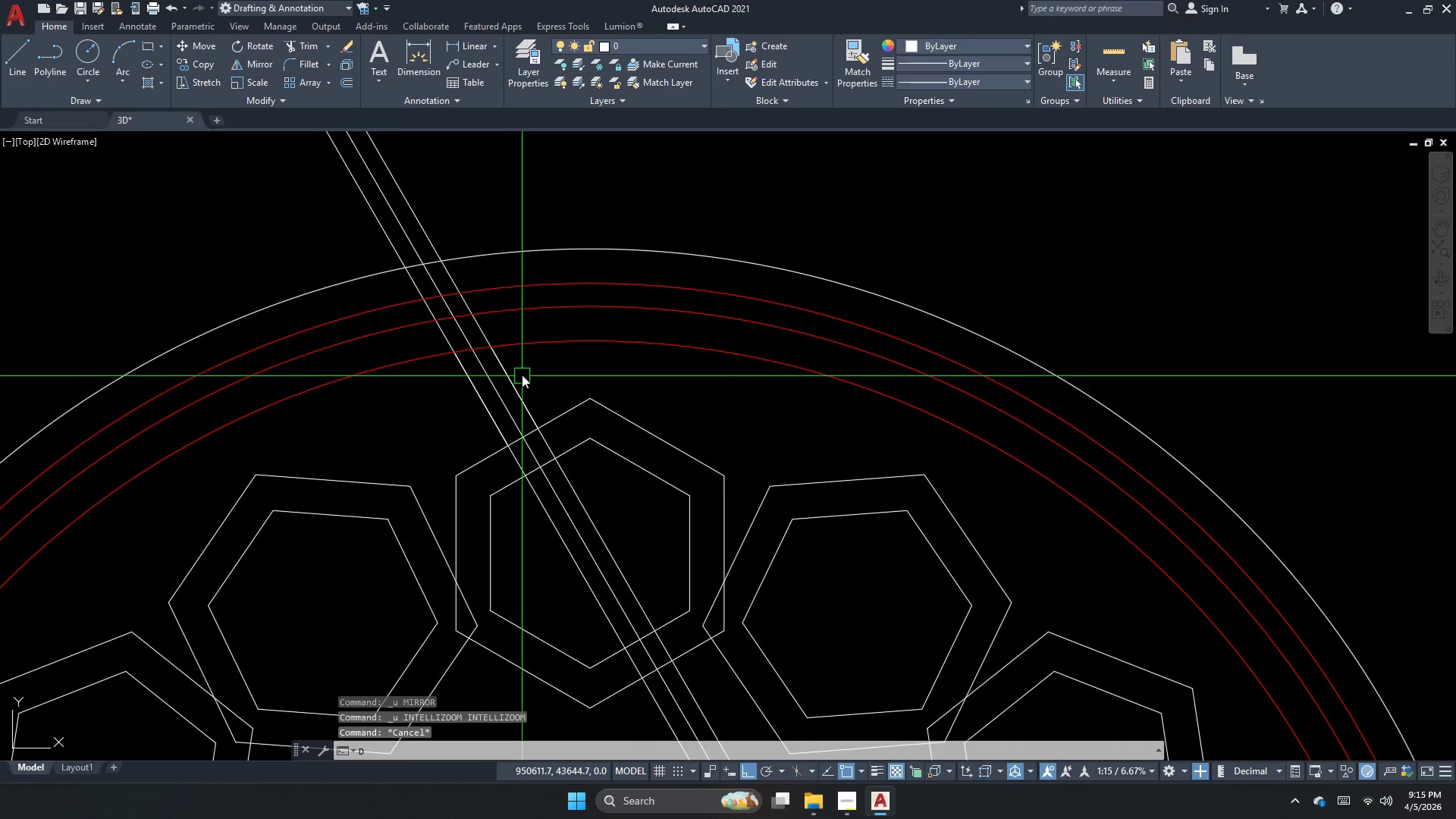 
scroll: coordinate [551, 413], scroll_direction: up, amount: 3.0
 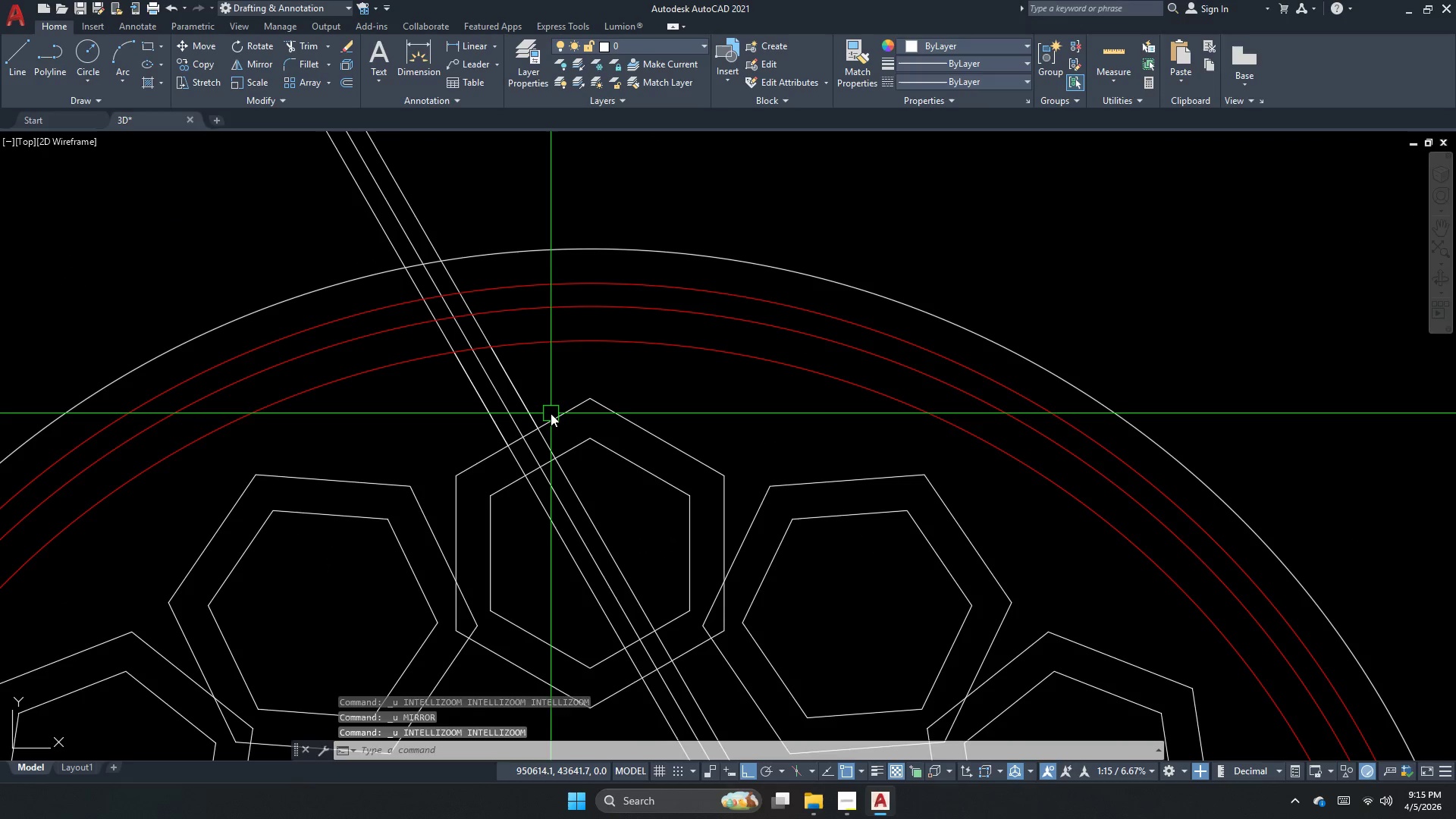 
type(li )
 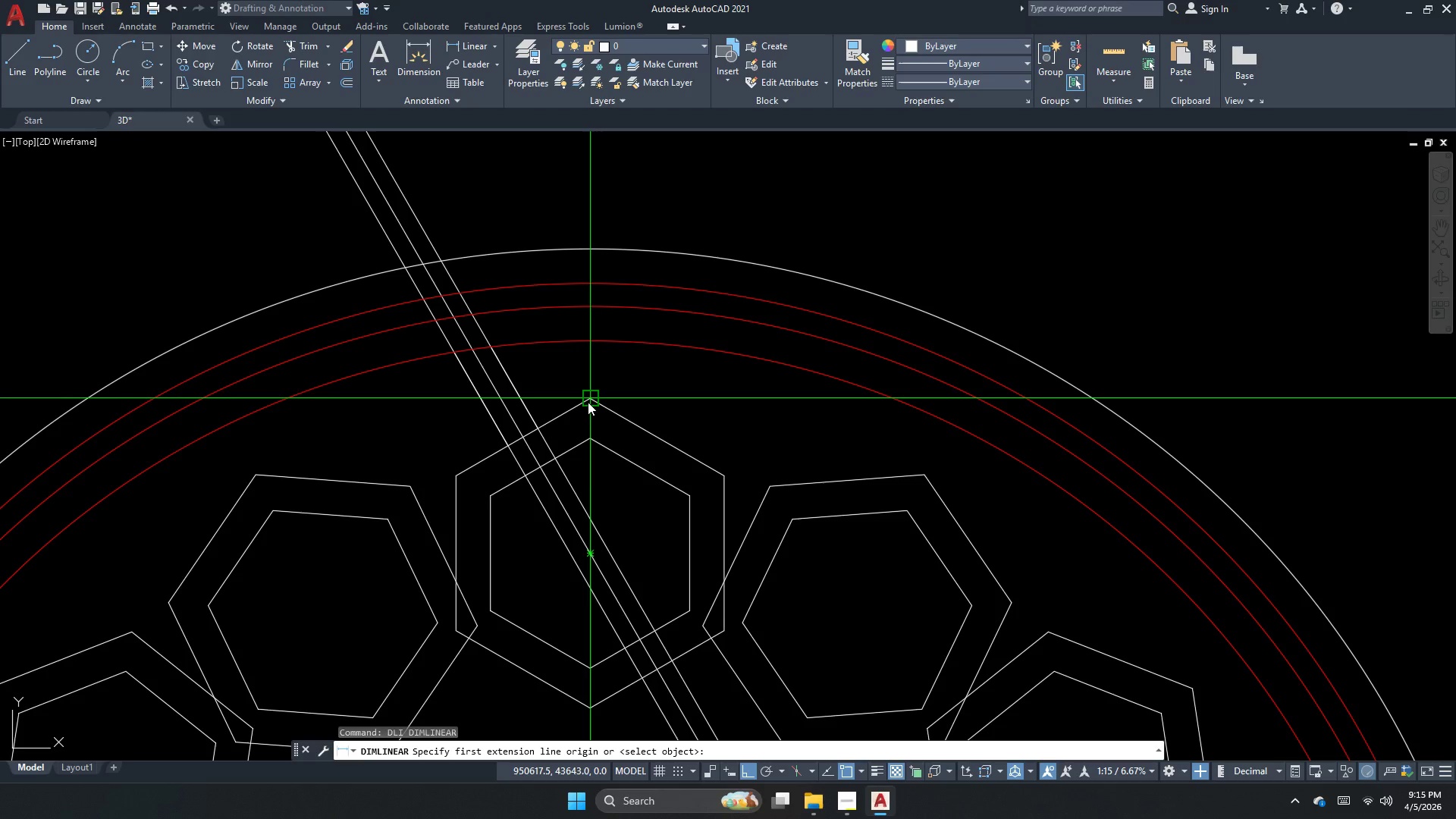 
left_click_drag(start_coordinate=[588, 402], to_coordinate=[584, 399])
 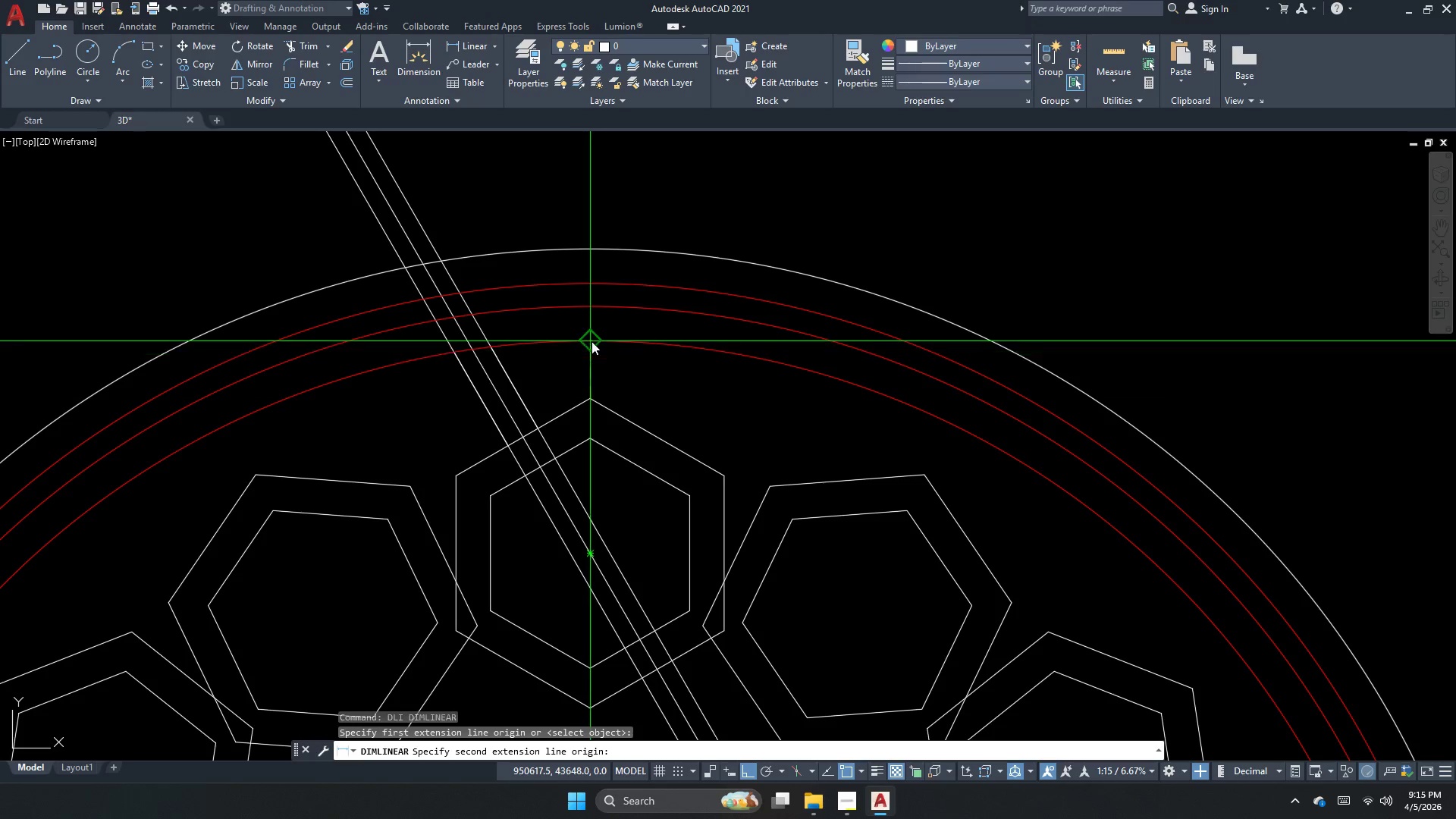 
left_click_drag(start_coordinate=[592, 336], to_coordinate=[559, 347])
 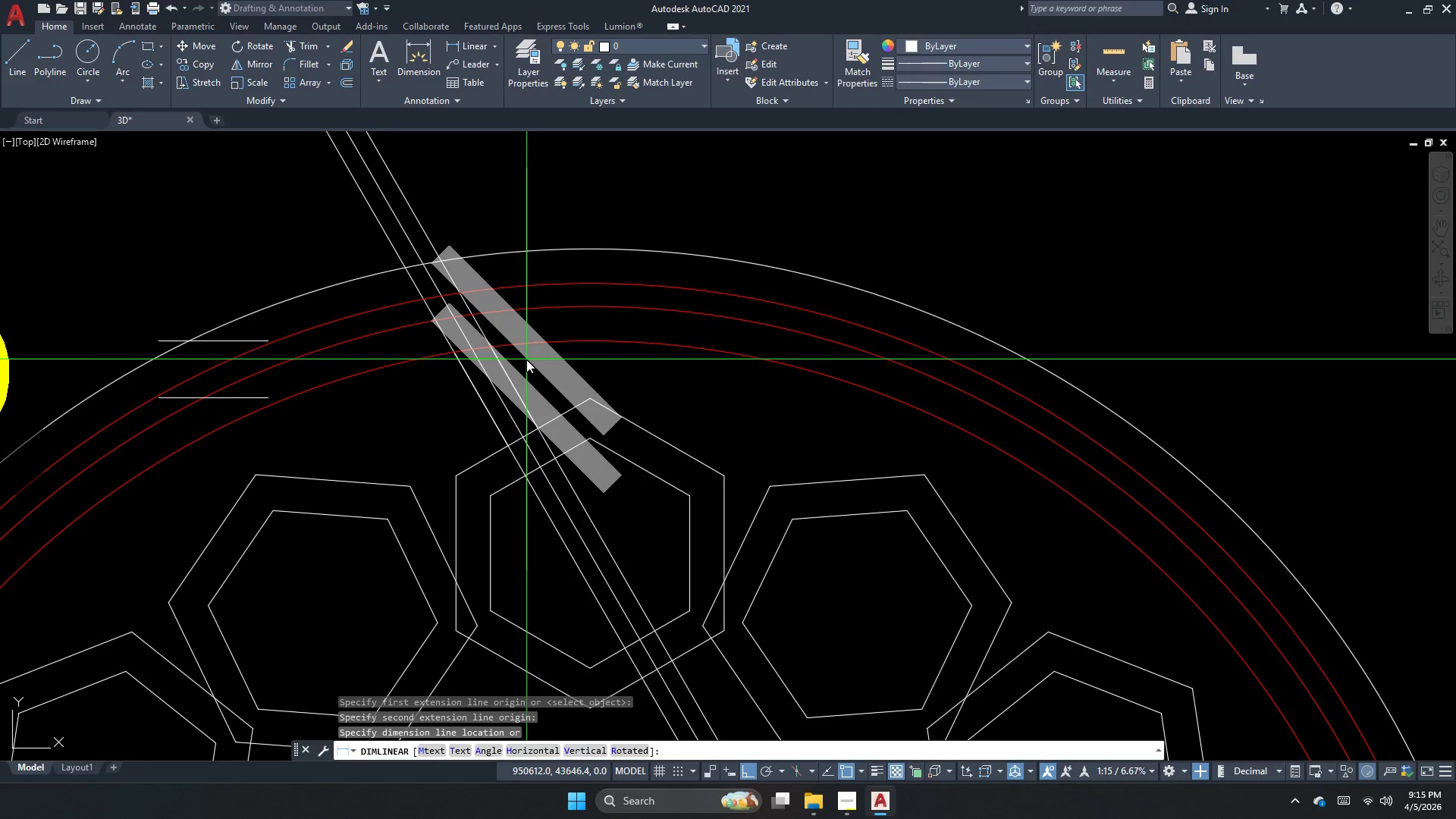 
scroll: coordinate [554, 337], scroll_direction: down, amount: 3.0
 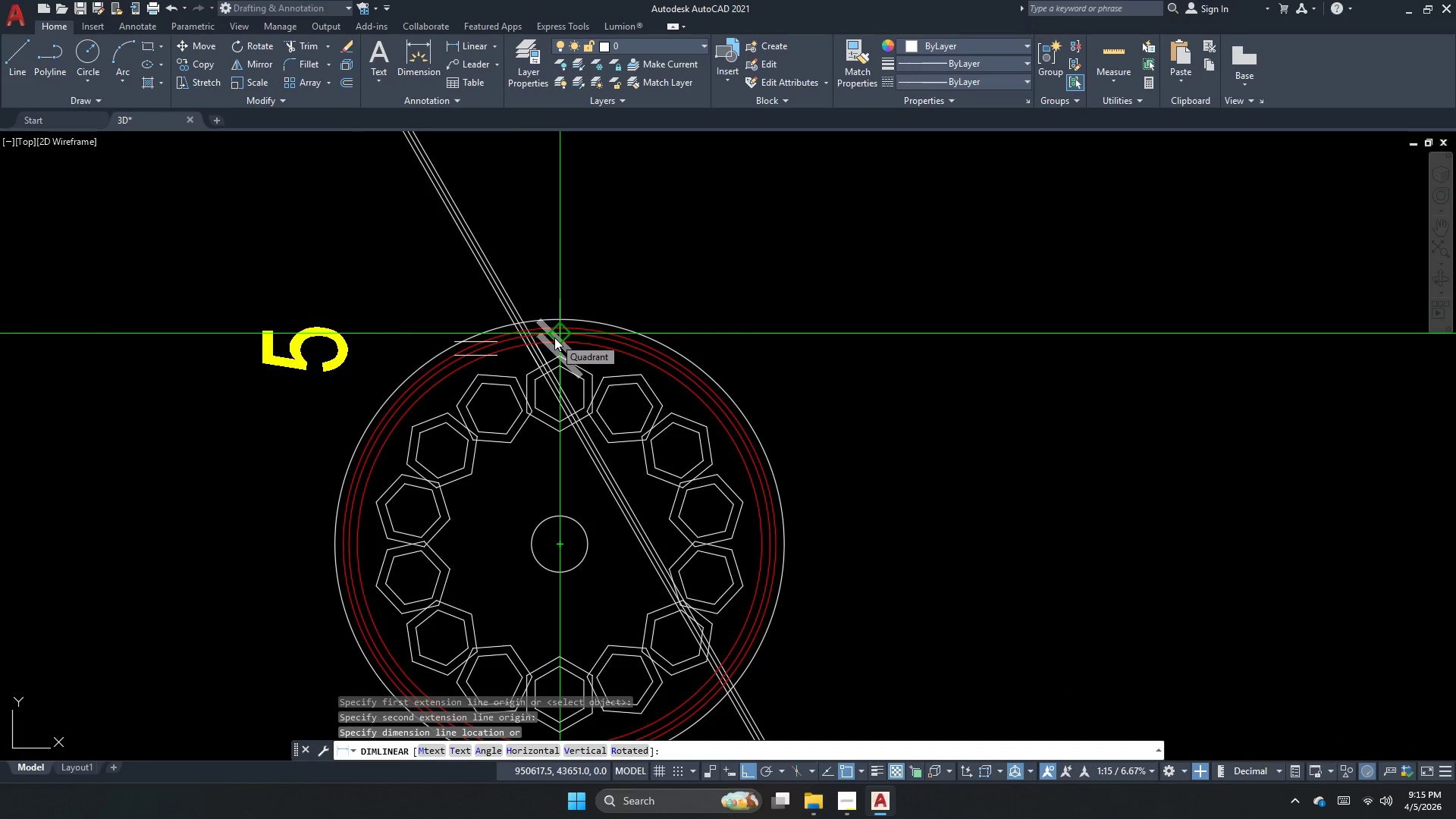 
scroll: coordinate [553, 340], scroll_direction: up, amount: 3.0
 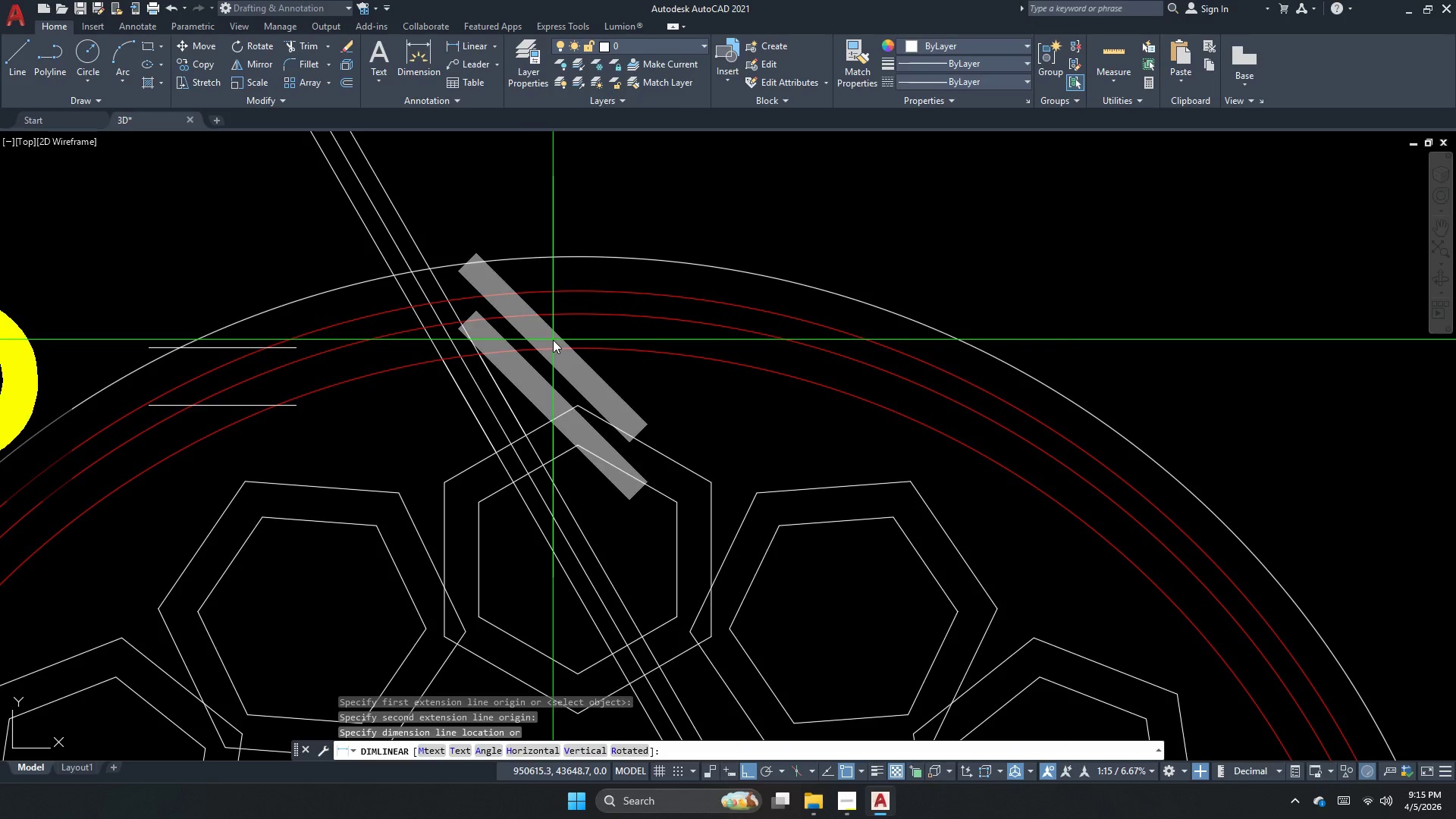 
key(Escape)
 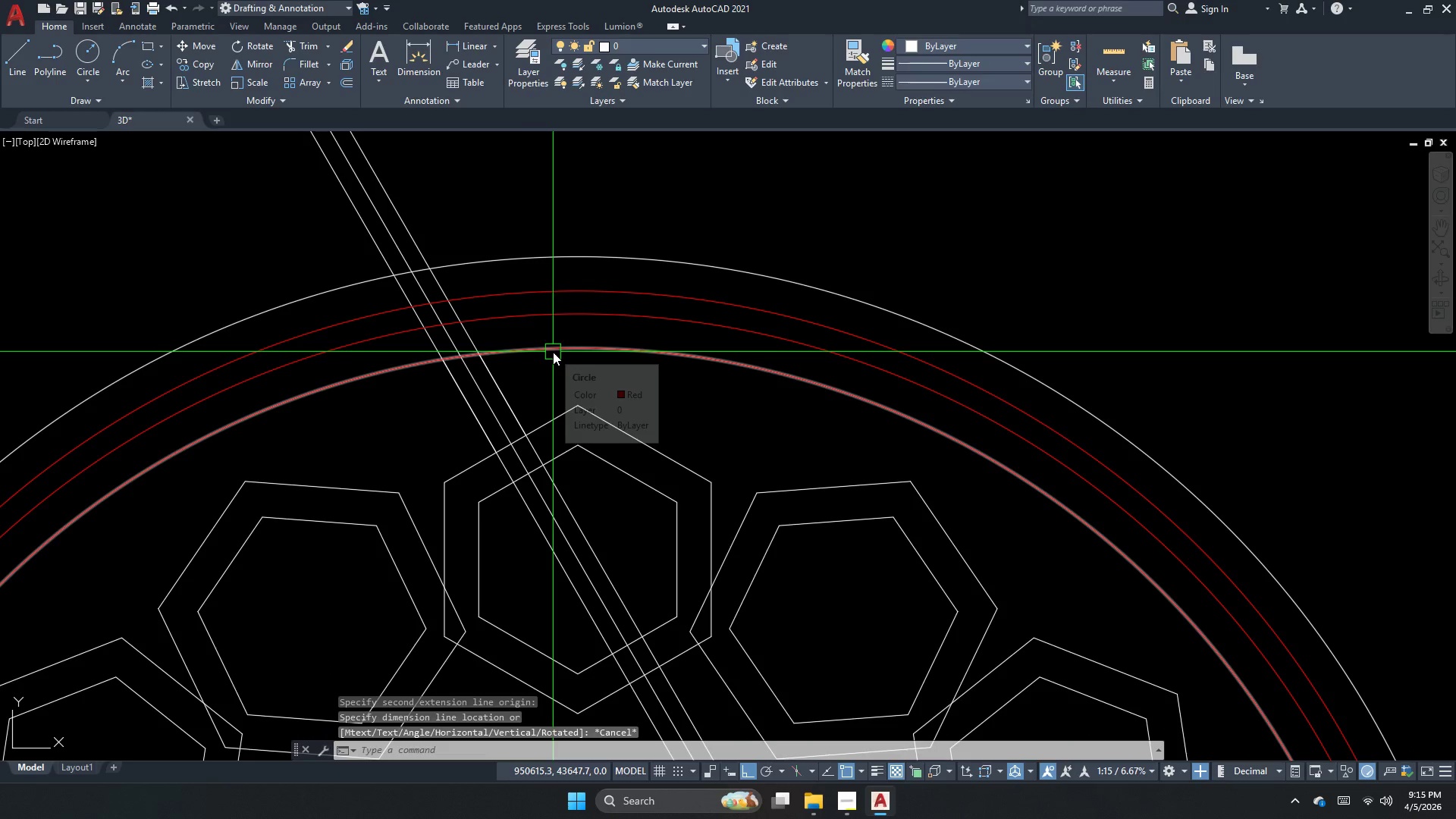 
mouse_move([566, 240])
 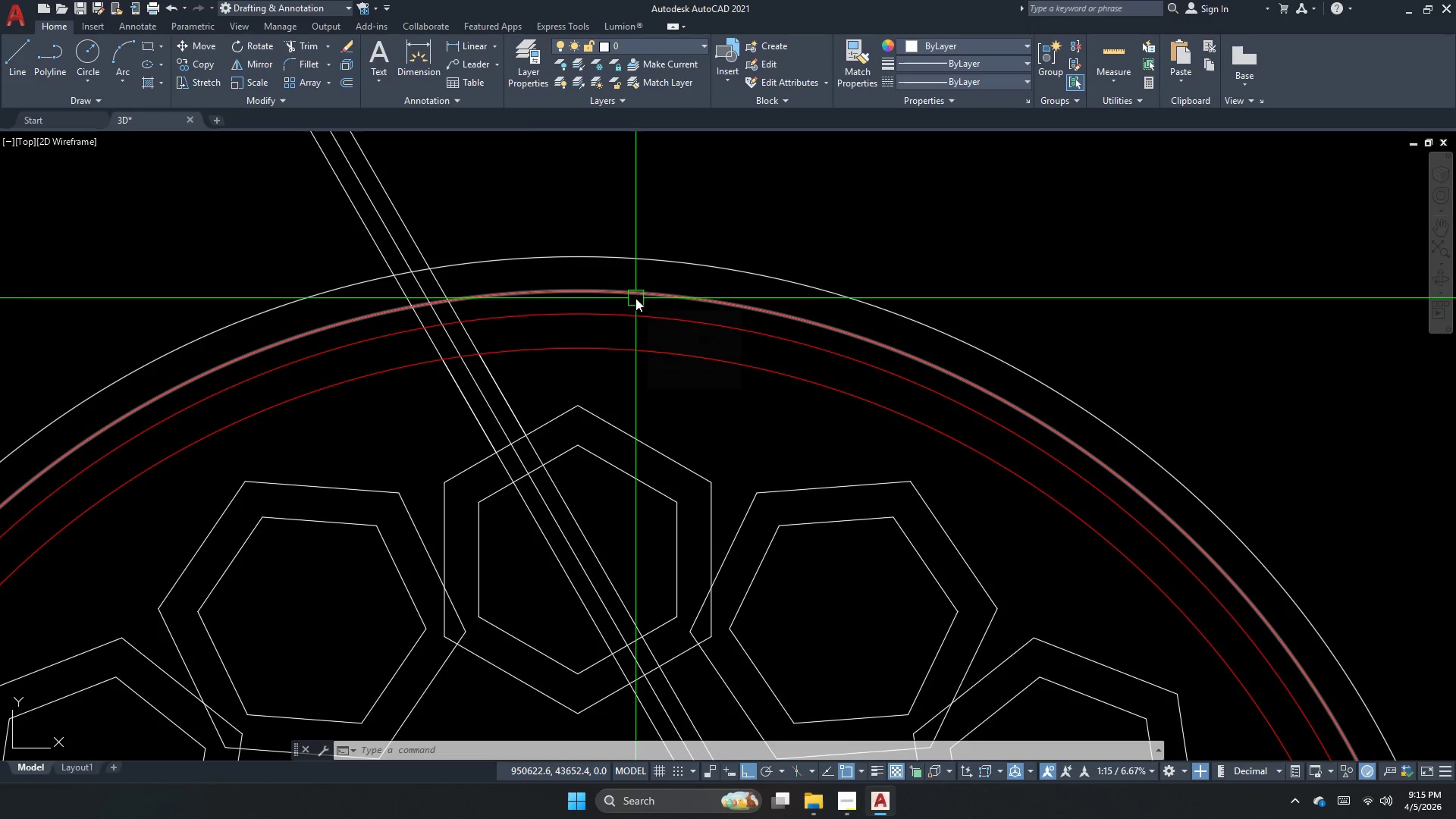 
key(Escape)
 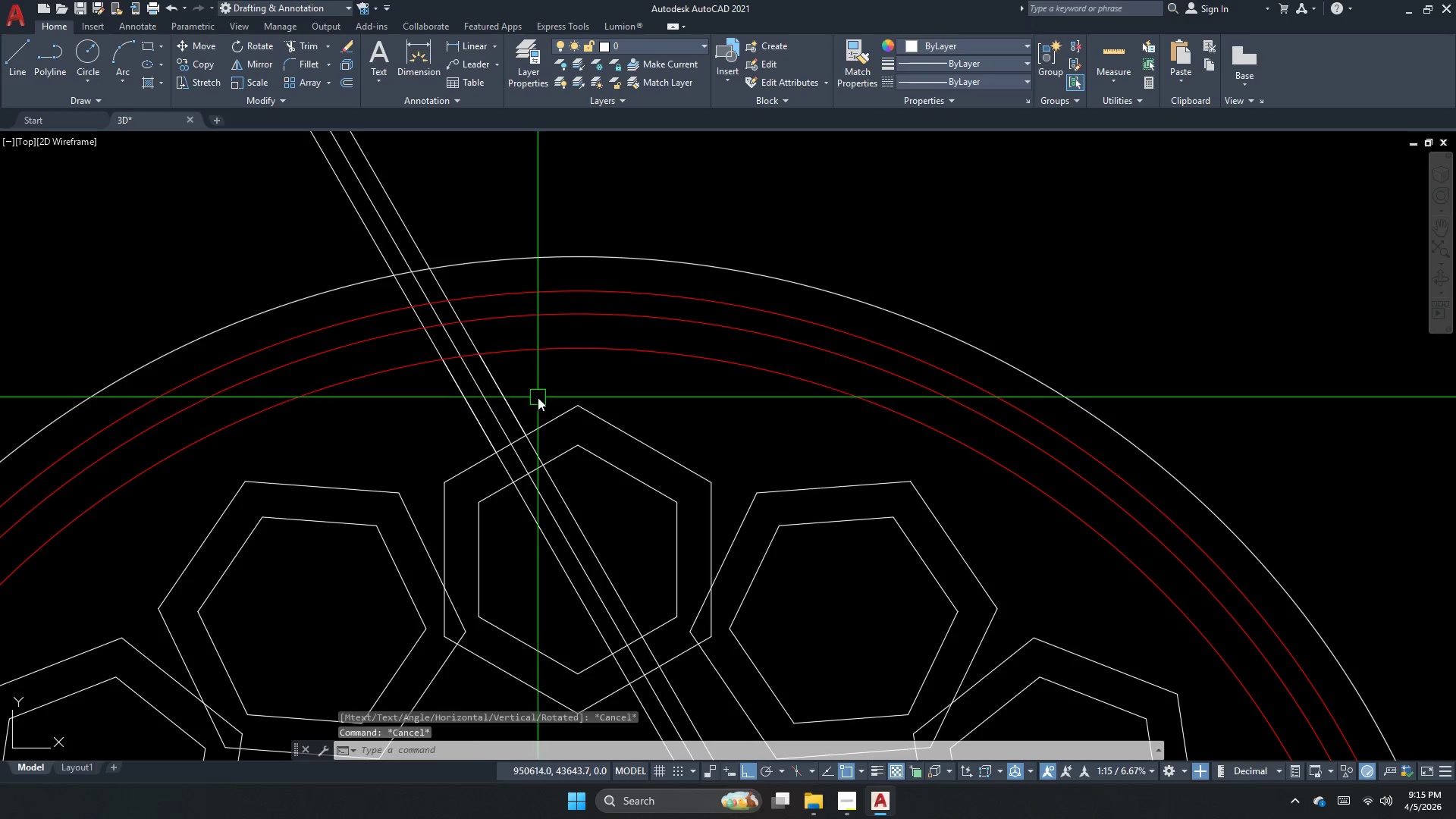 
left_click_drag(start_coordinate=[538, 397], to_coordinate=[488, 400])
 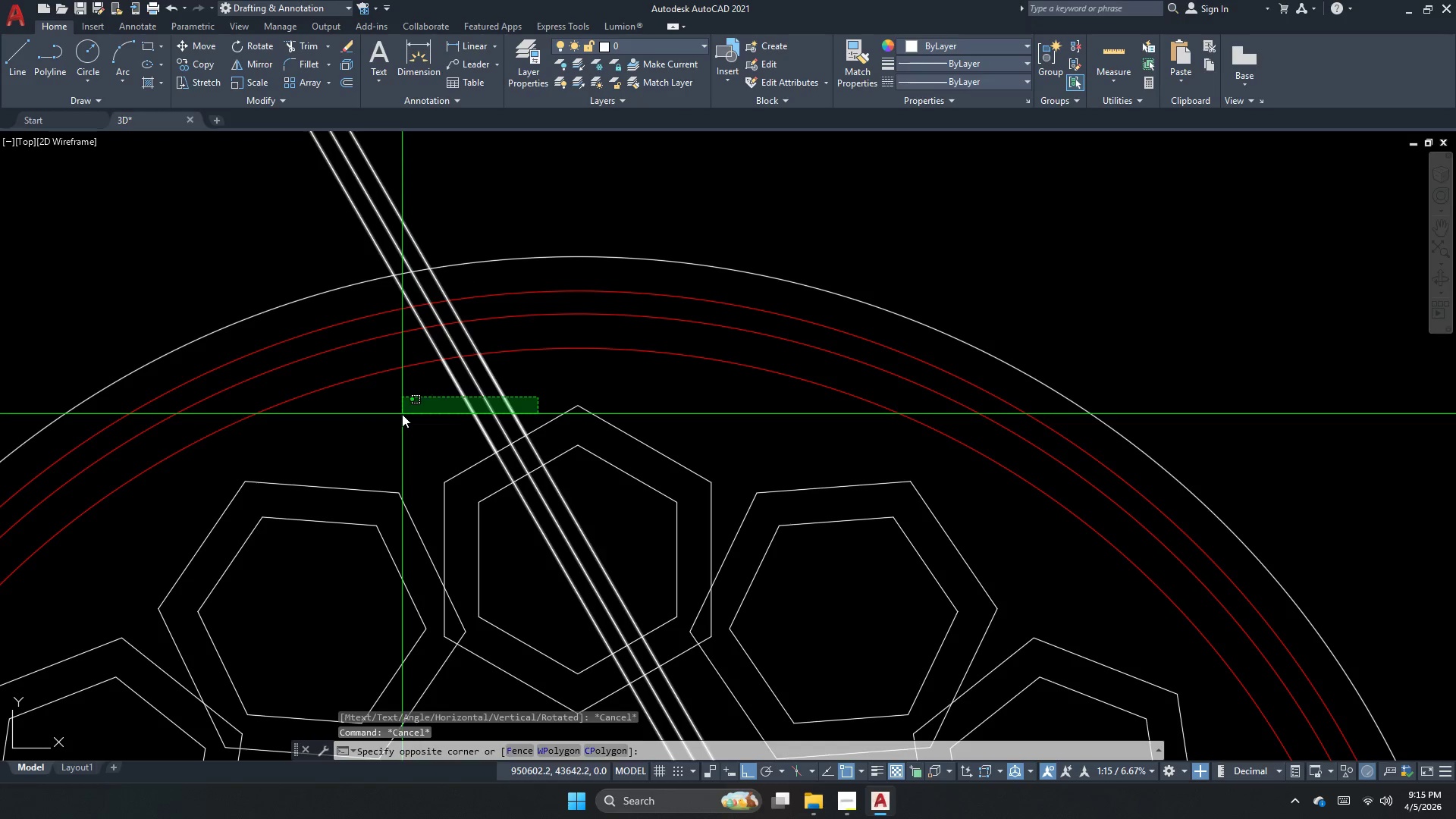 
left_click([402, 414])
 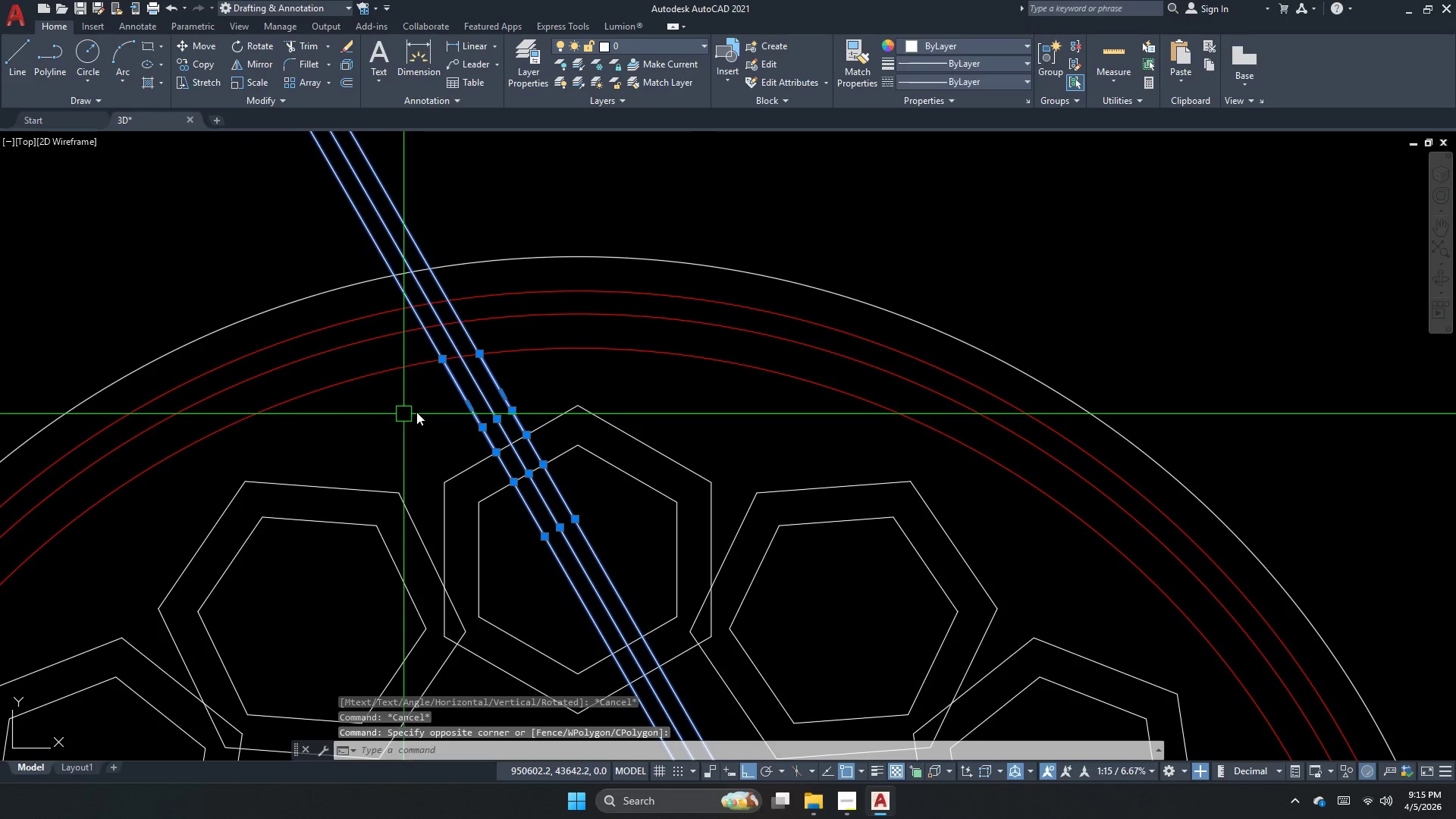 
key(E)
 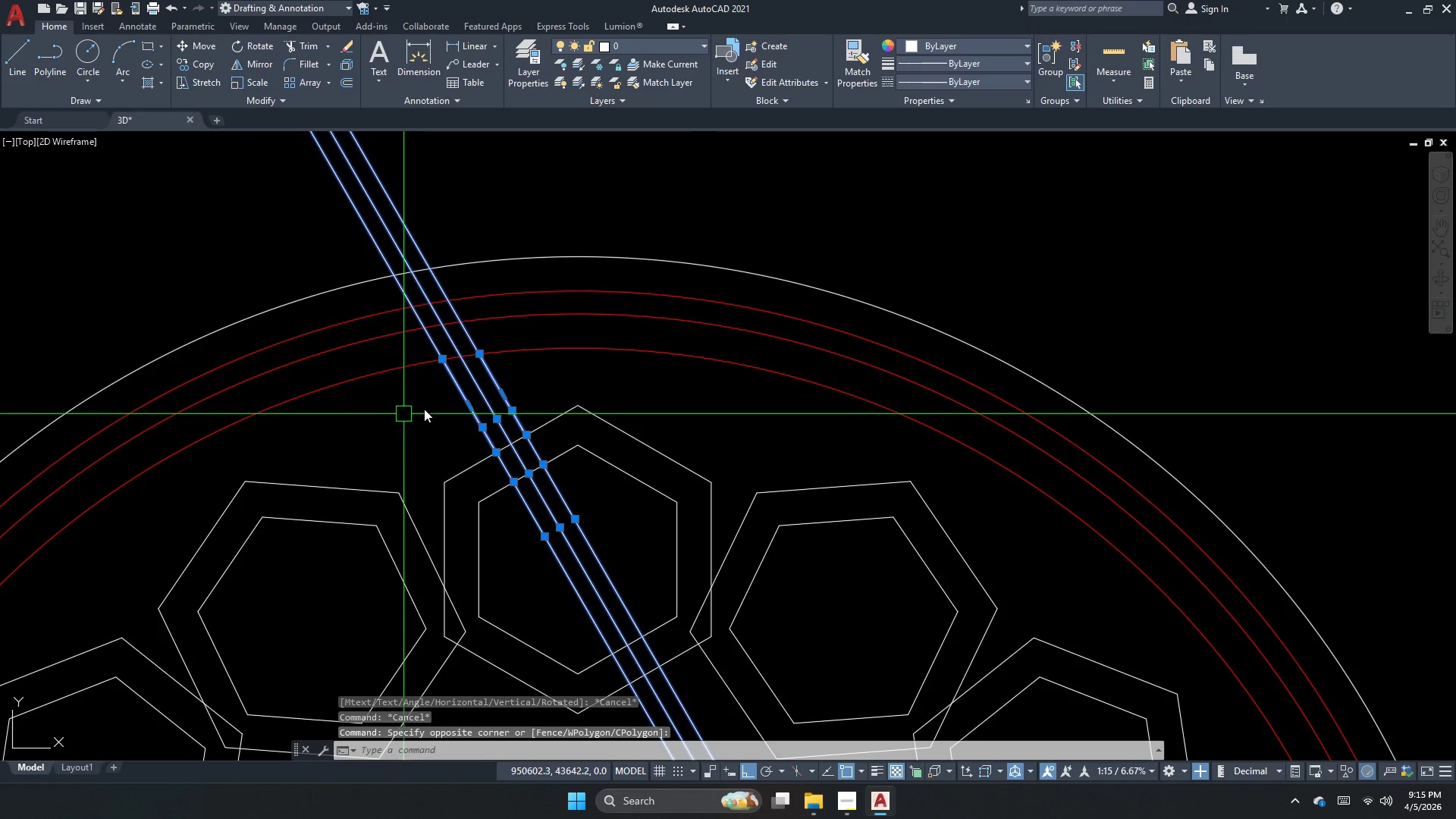 
key(Space)
 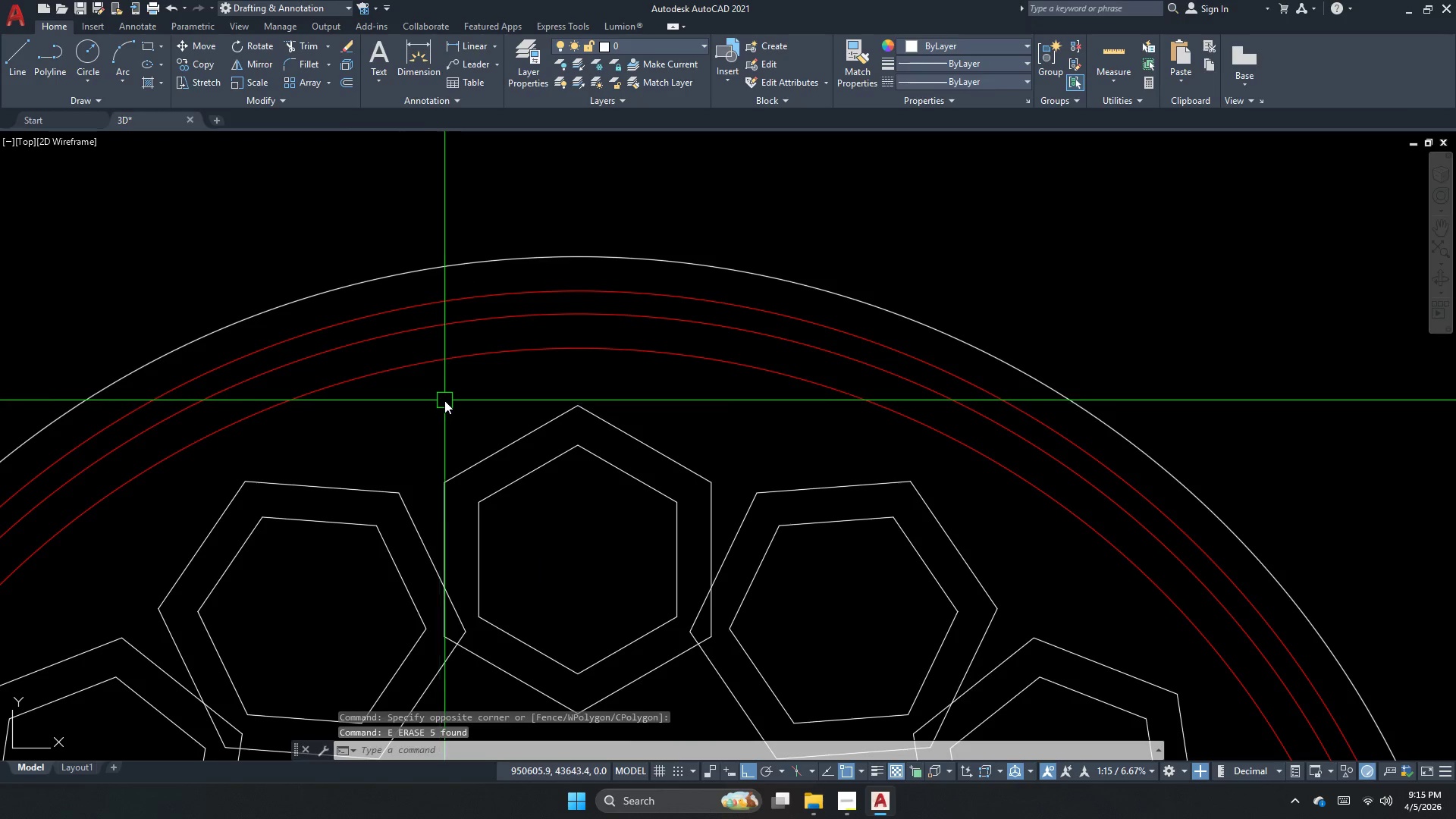 
left_click([484, 424])
 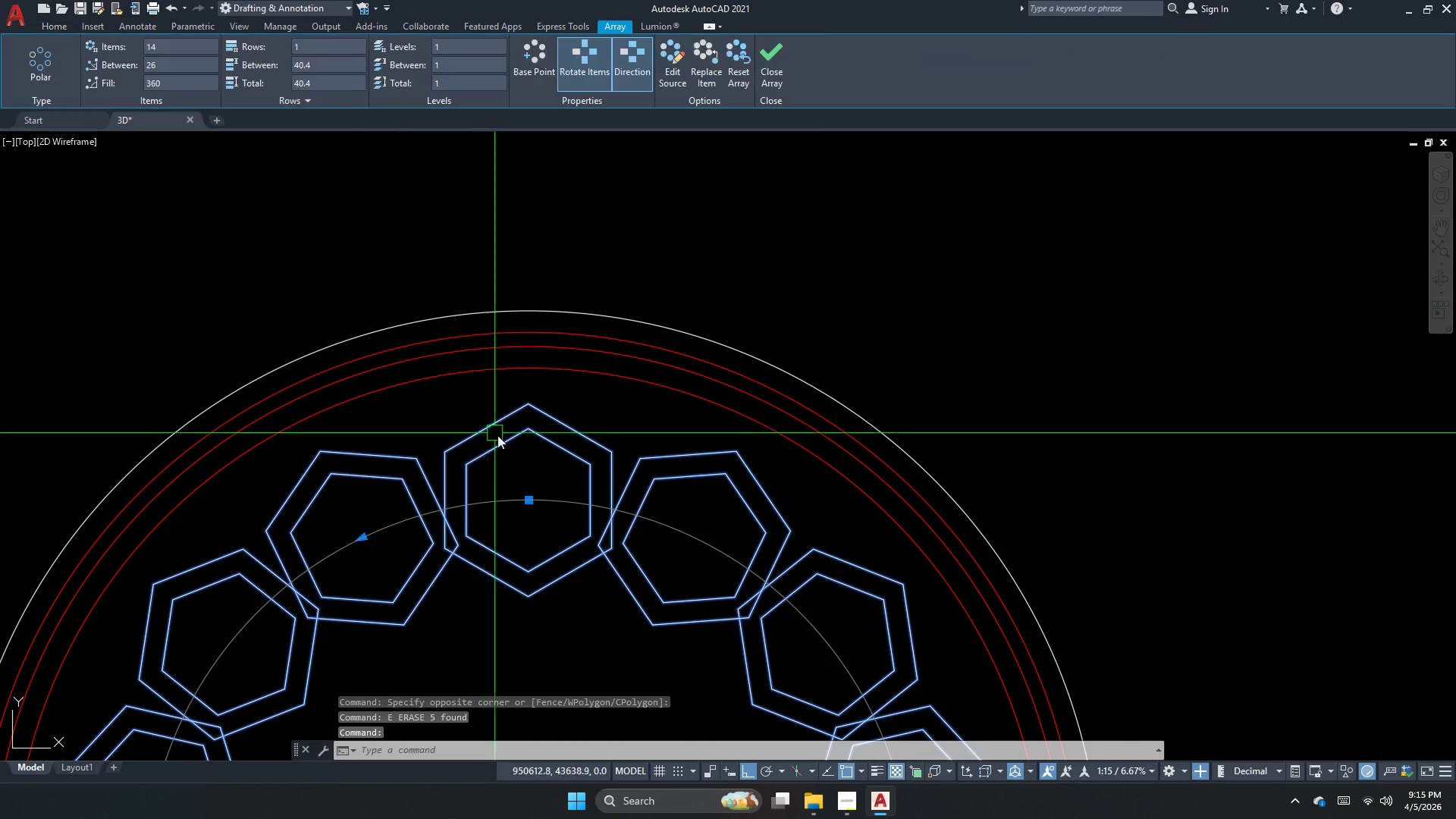 
scroll: coordinate [444, 400], scroll_direction: down, amount: 1.0
 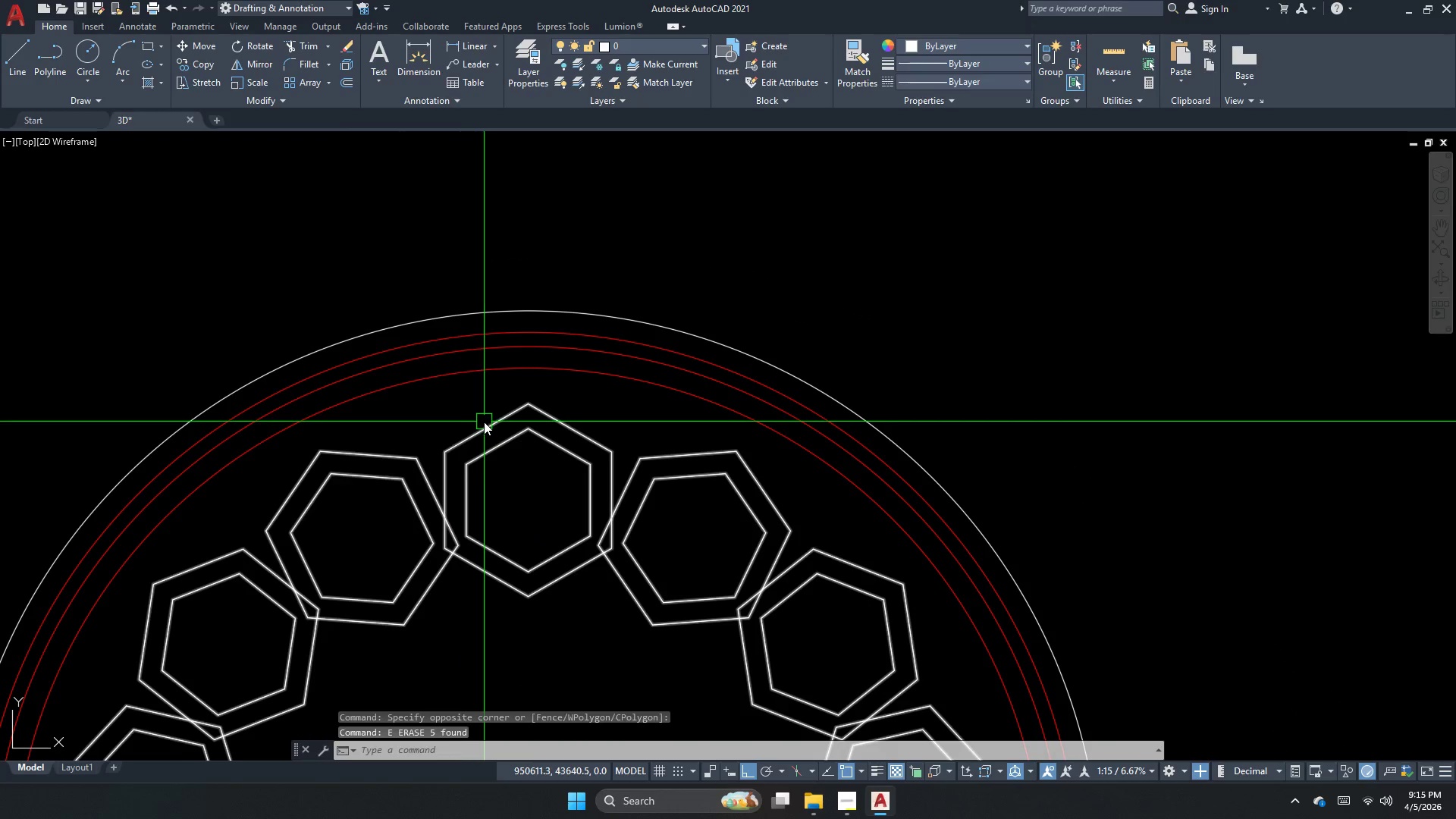 
key(Escape)
 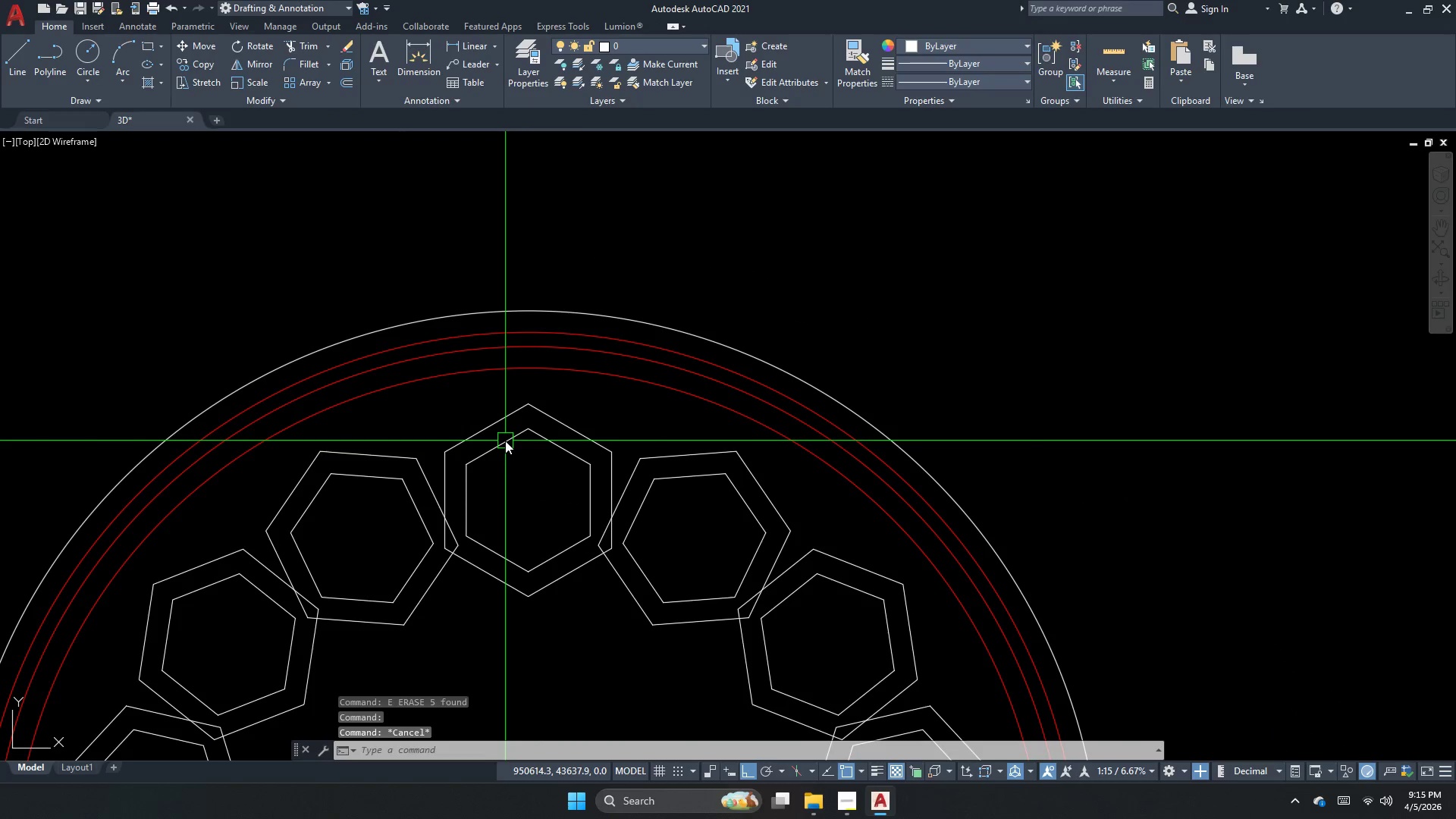 
key(Control+Z)
 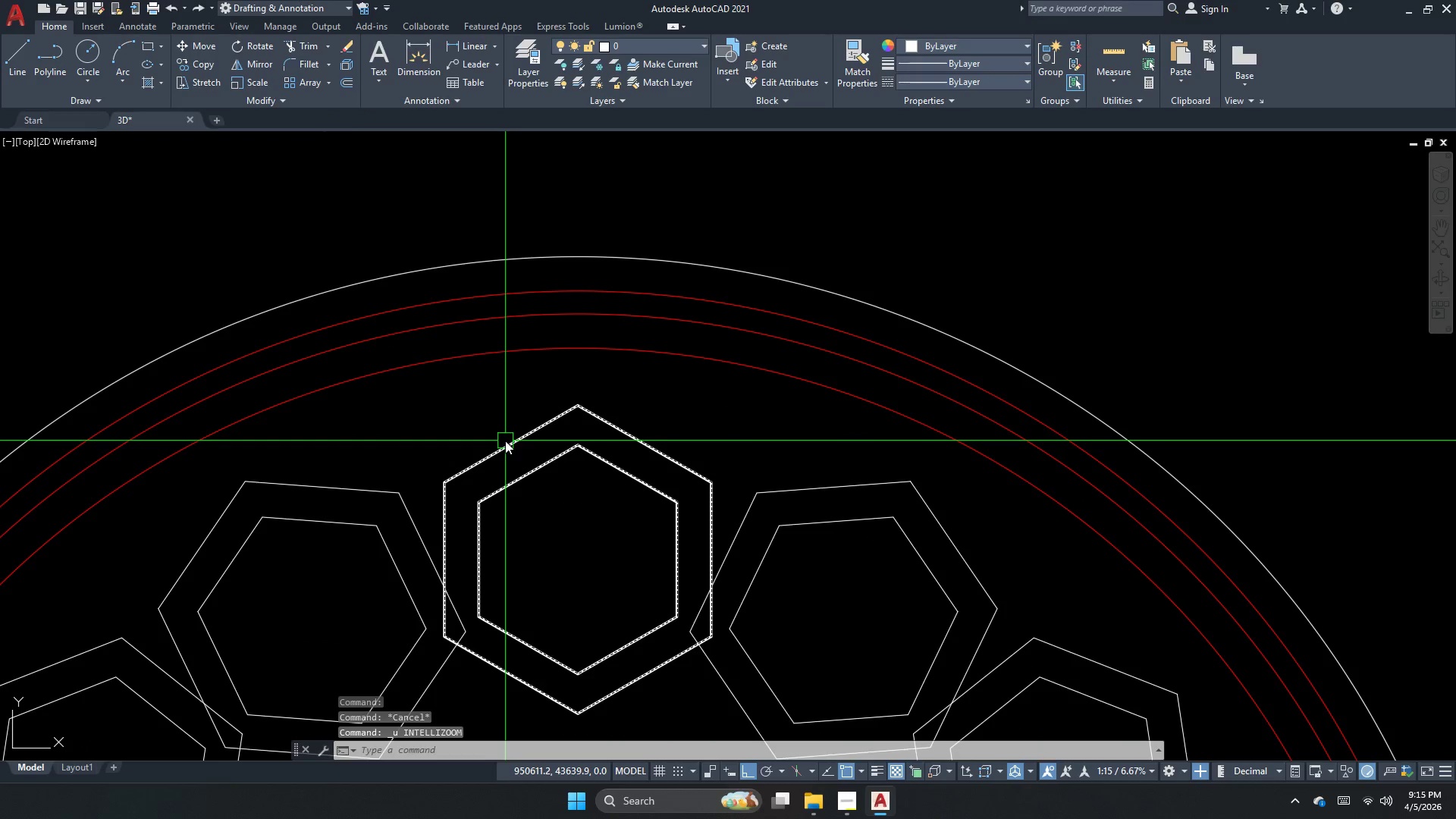 
key(Control+Z)
 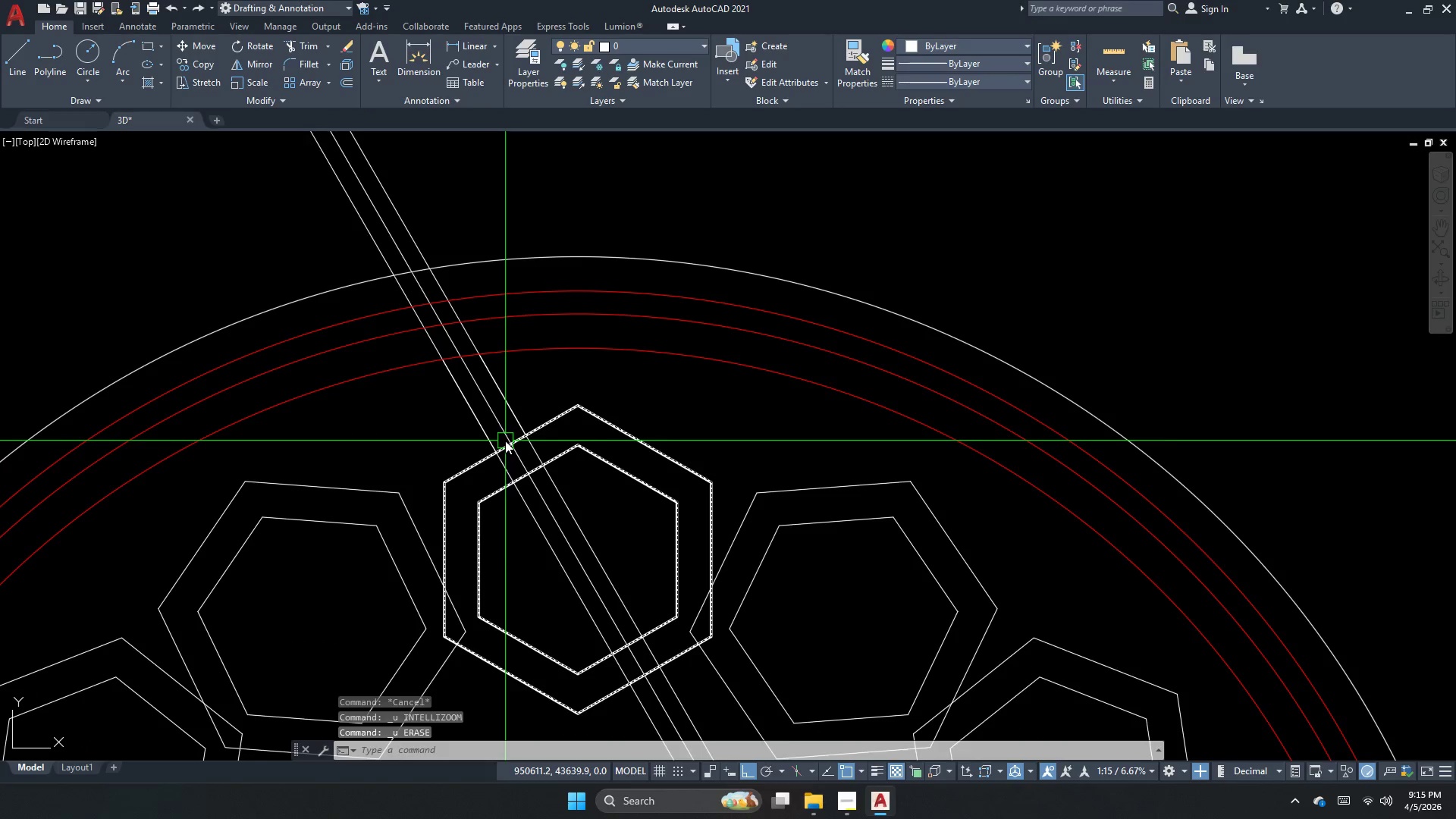 
key(Control+Z)
 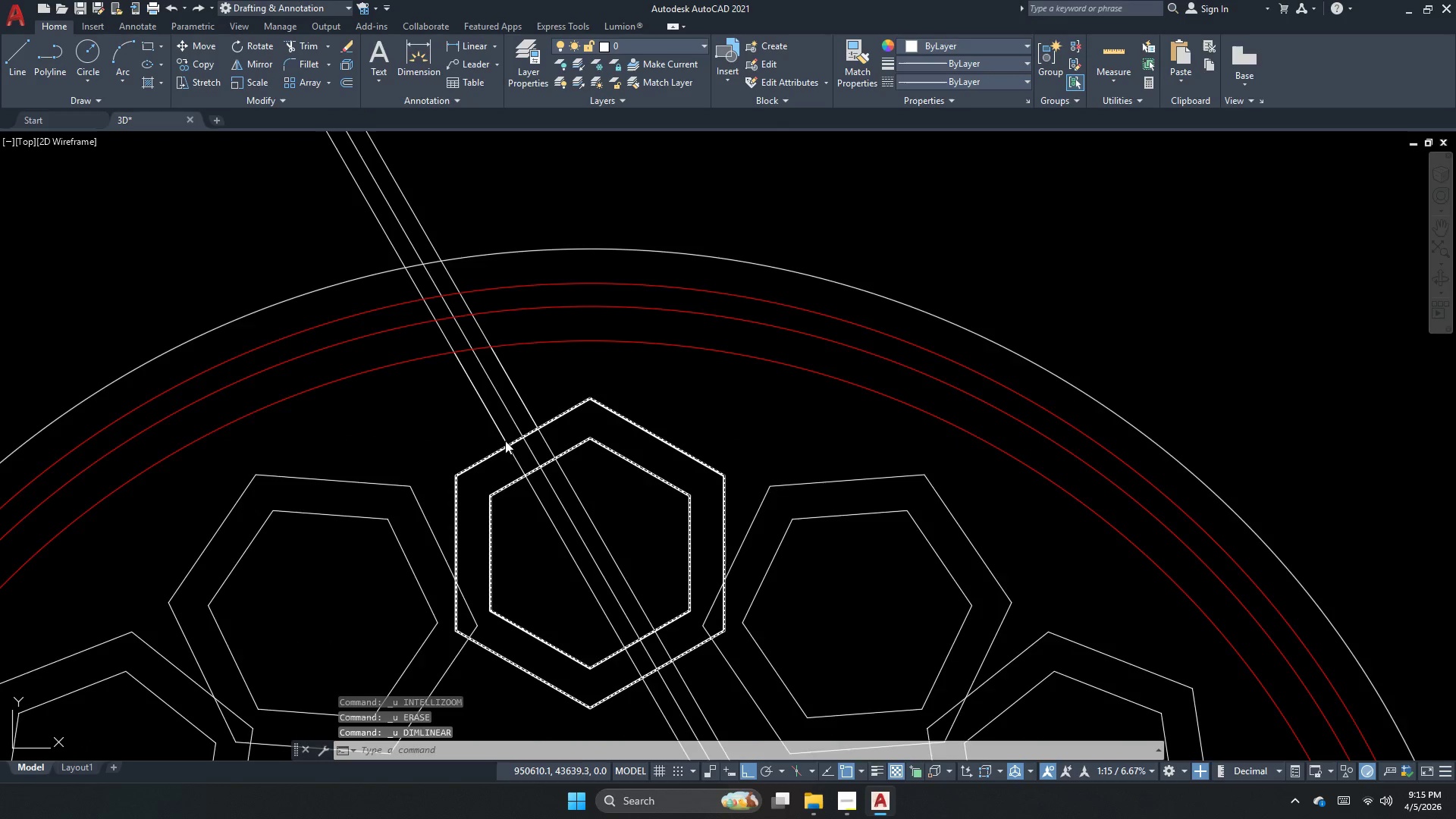 
key(Control+Z)
 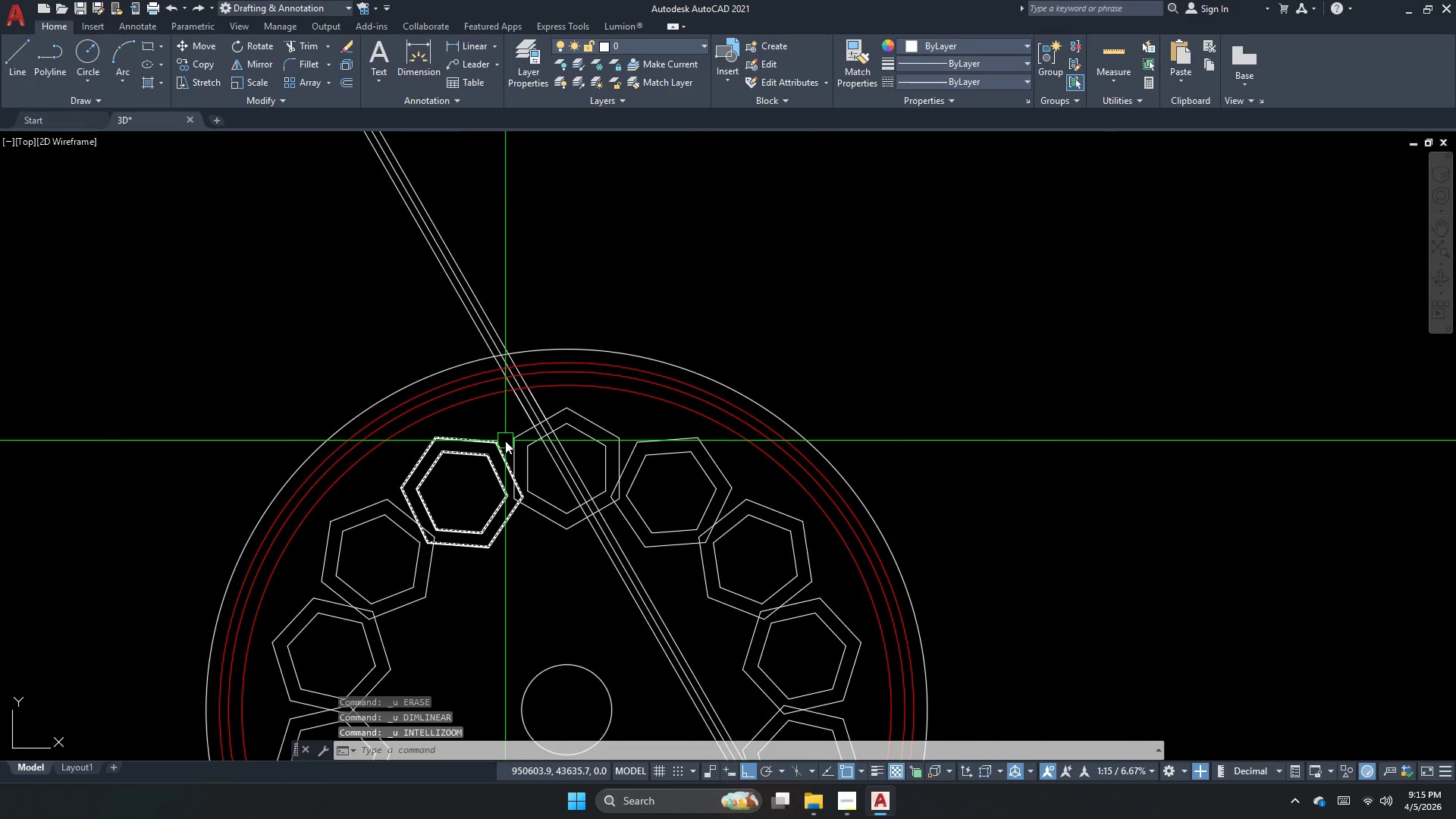 
key(Control+Z)
 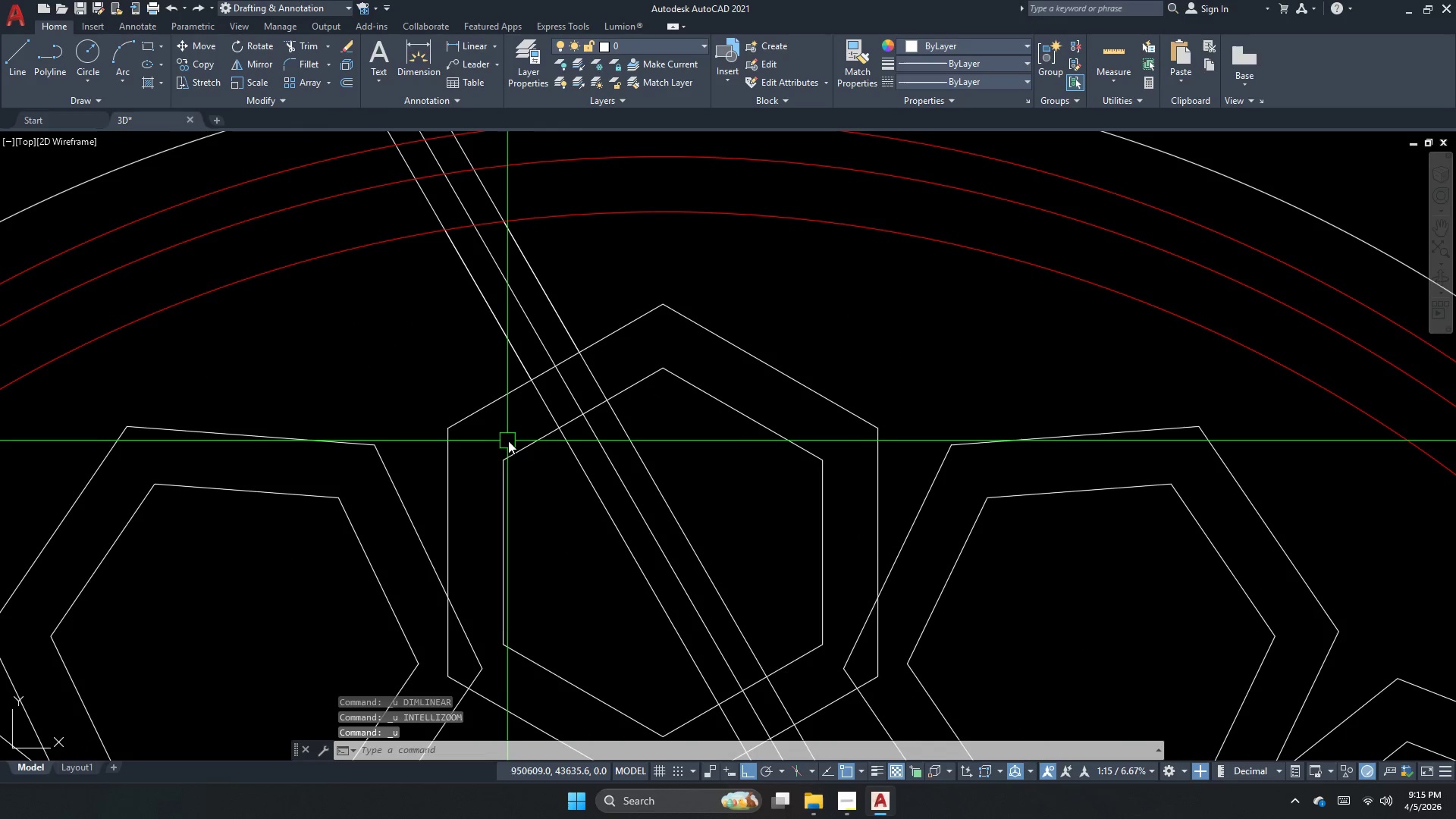 
key(Control+Z)
 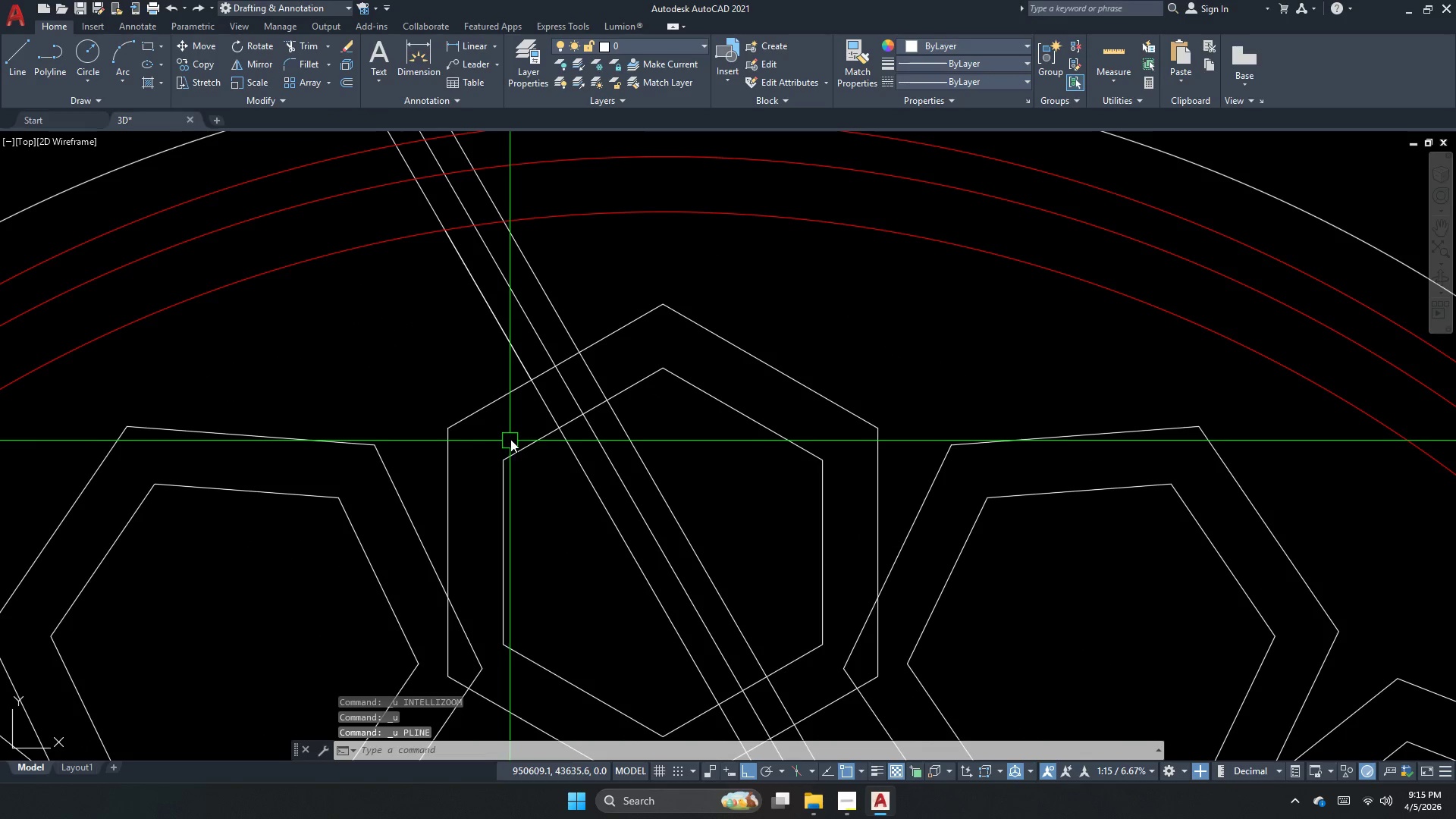 
key(Control+Z)
 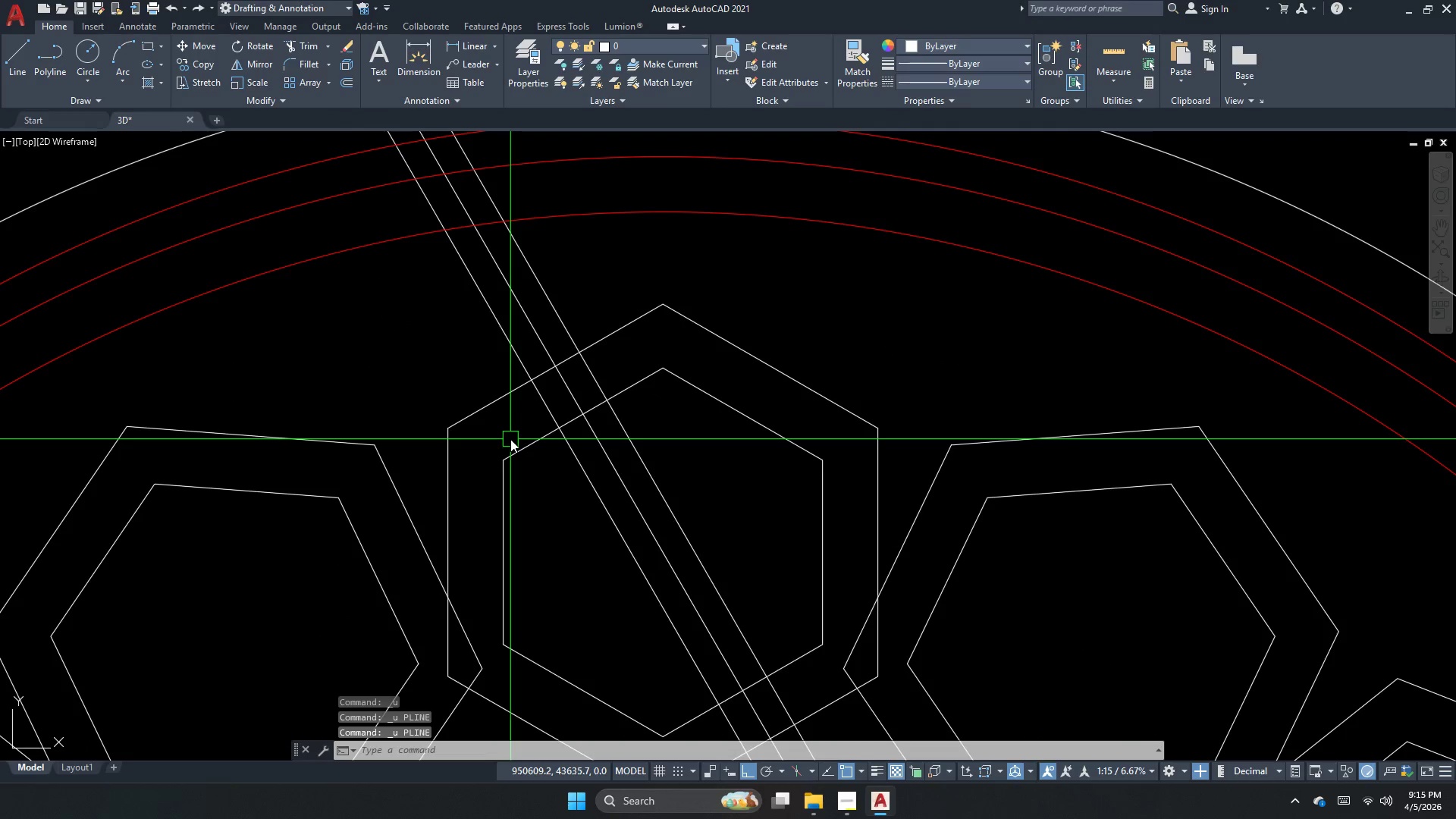 
key(Control+Z)
 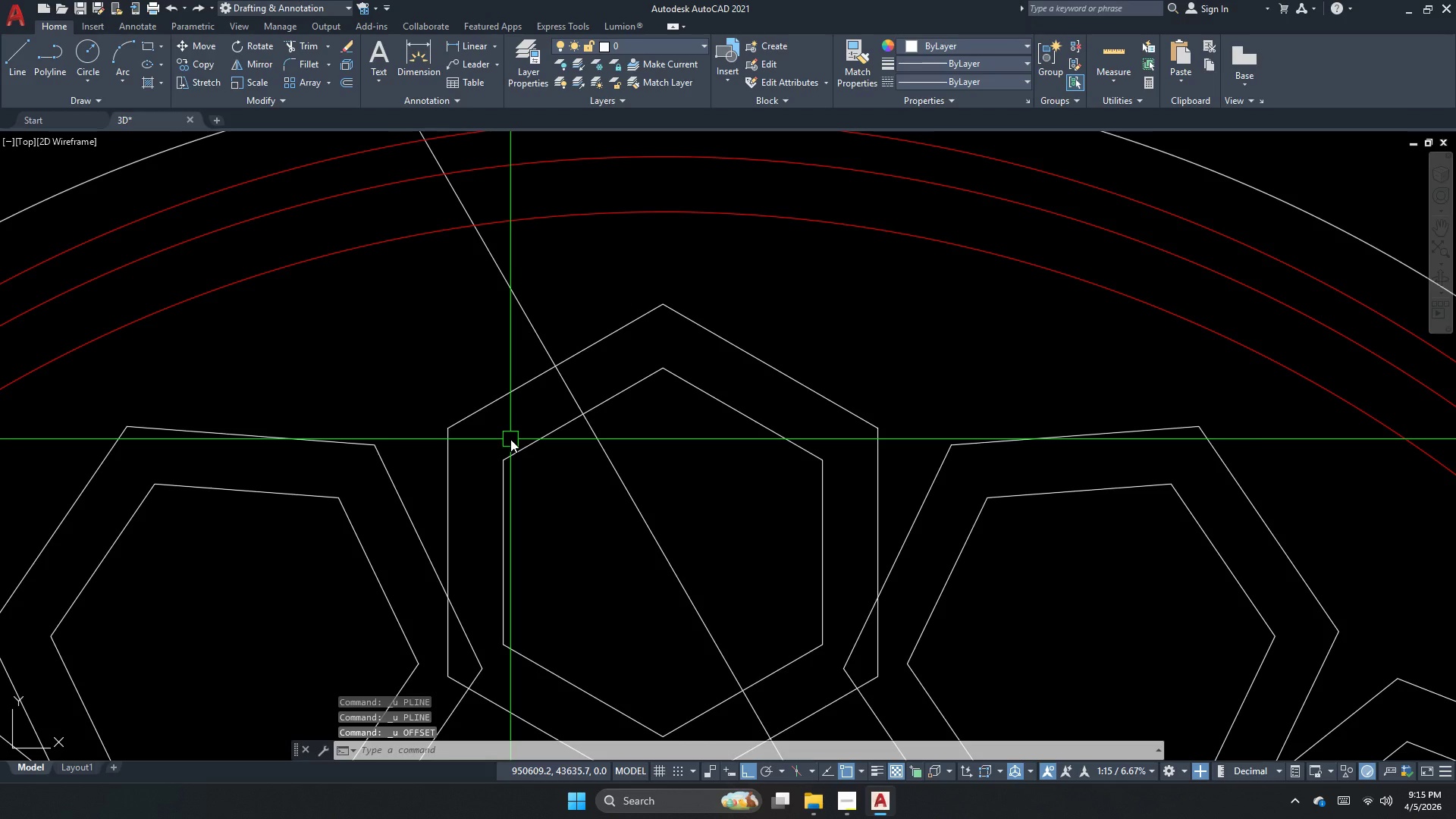 
key(Control+Z)
 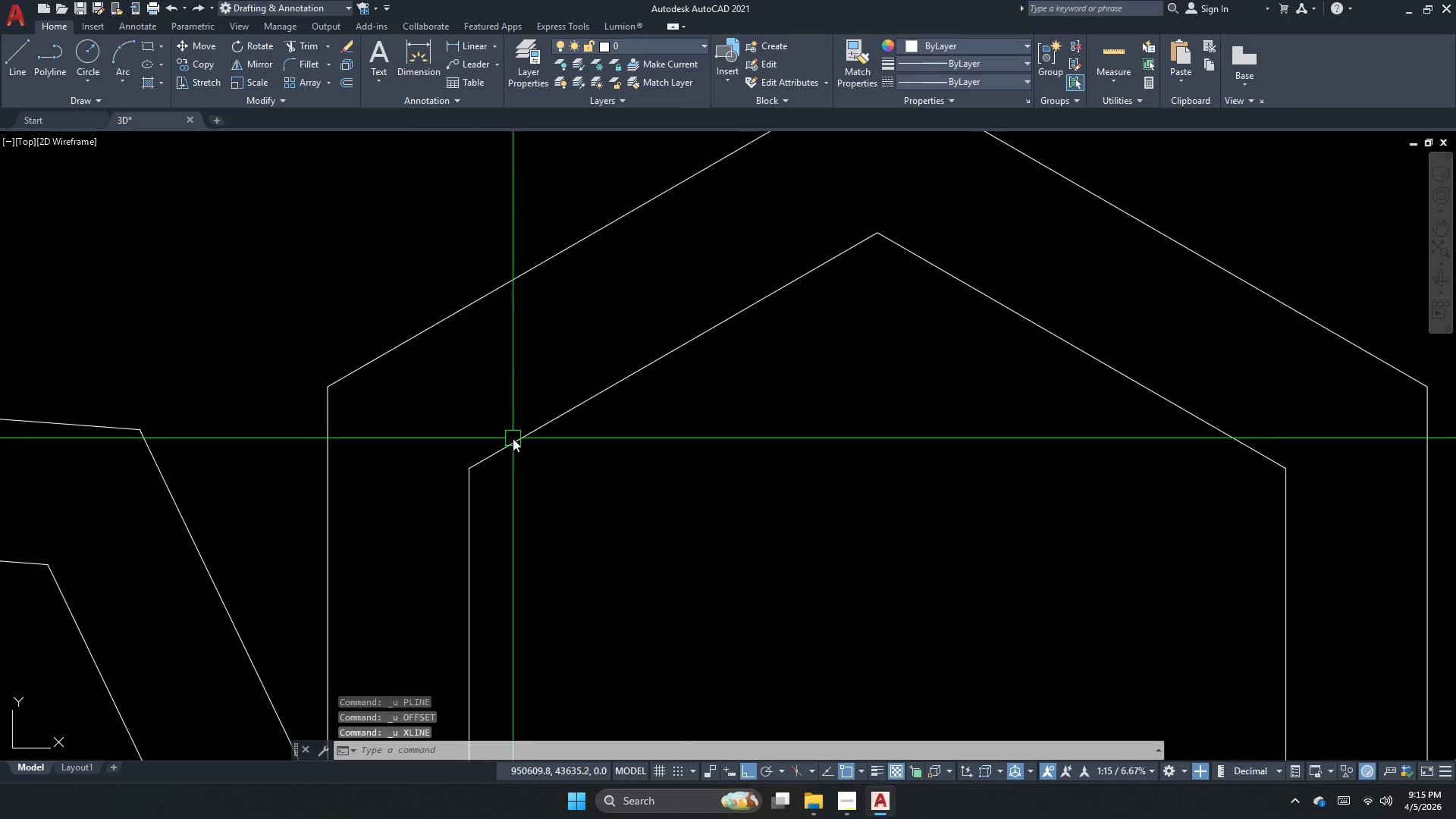 
key(Control+Z)
 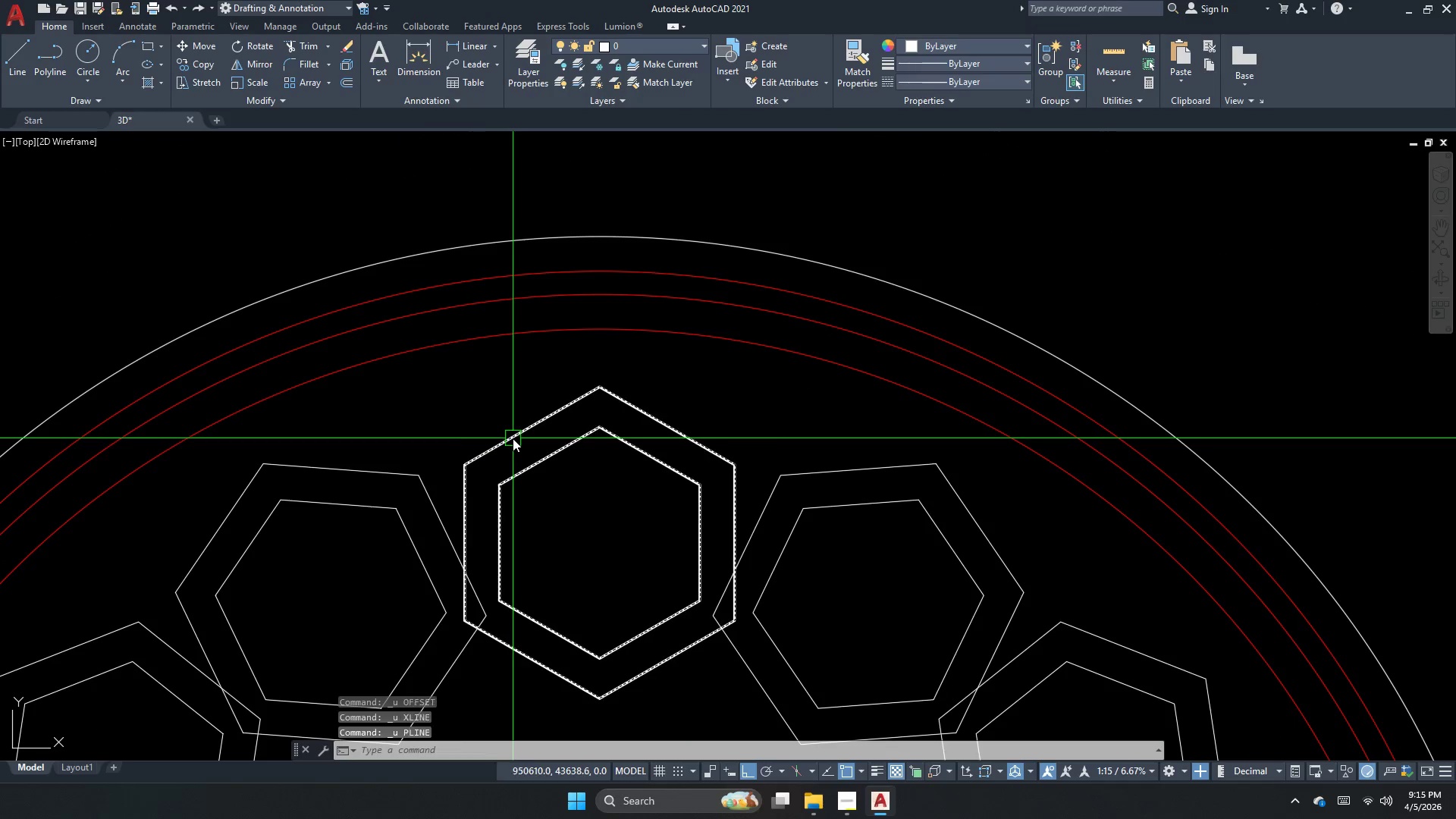 
key(Control+Z)
 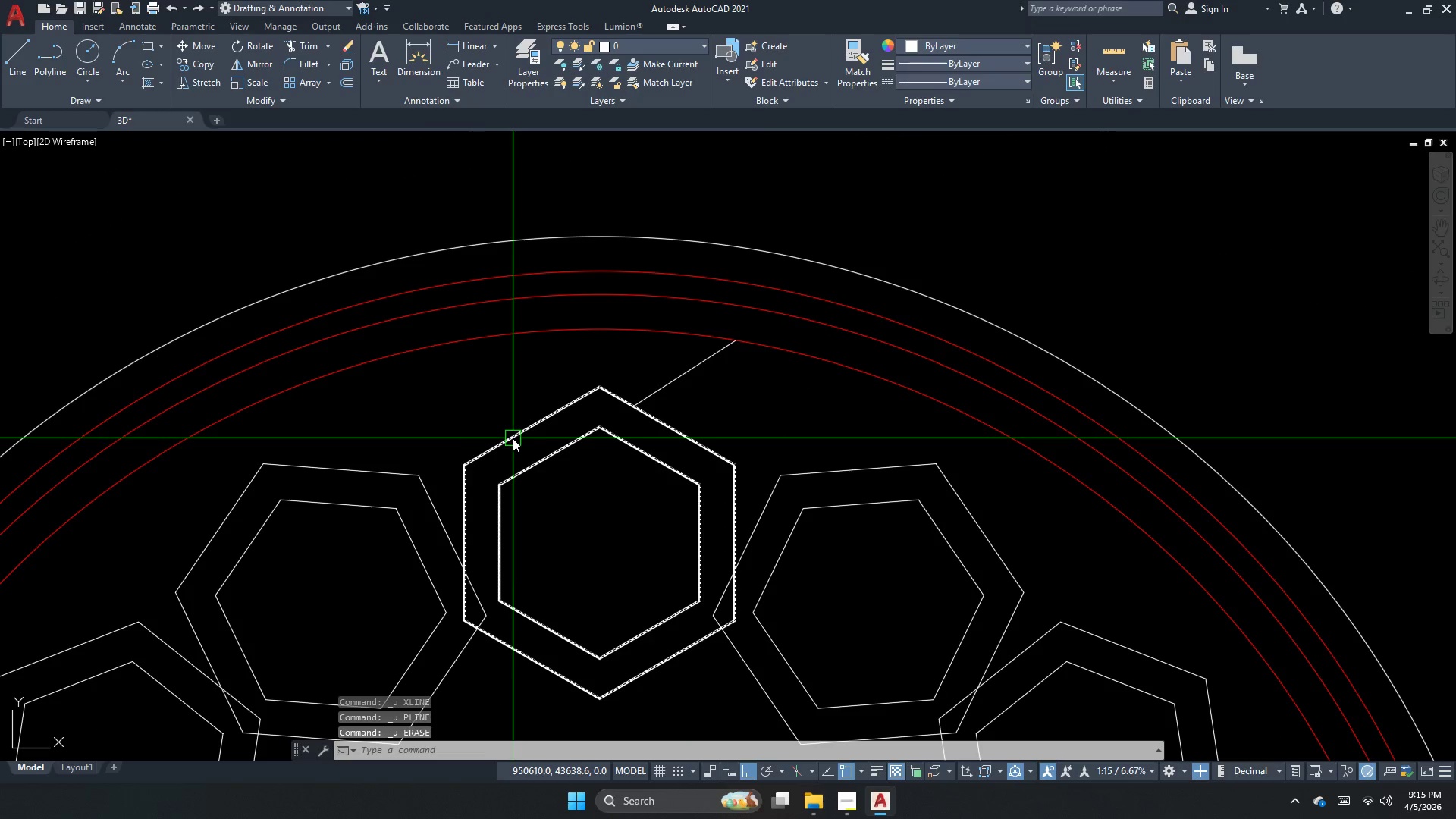 
key(Control+Z)
 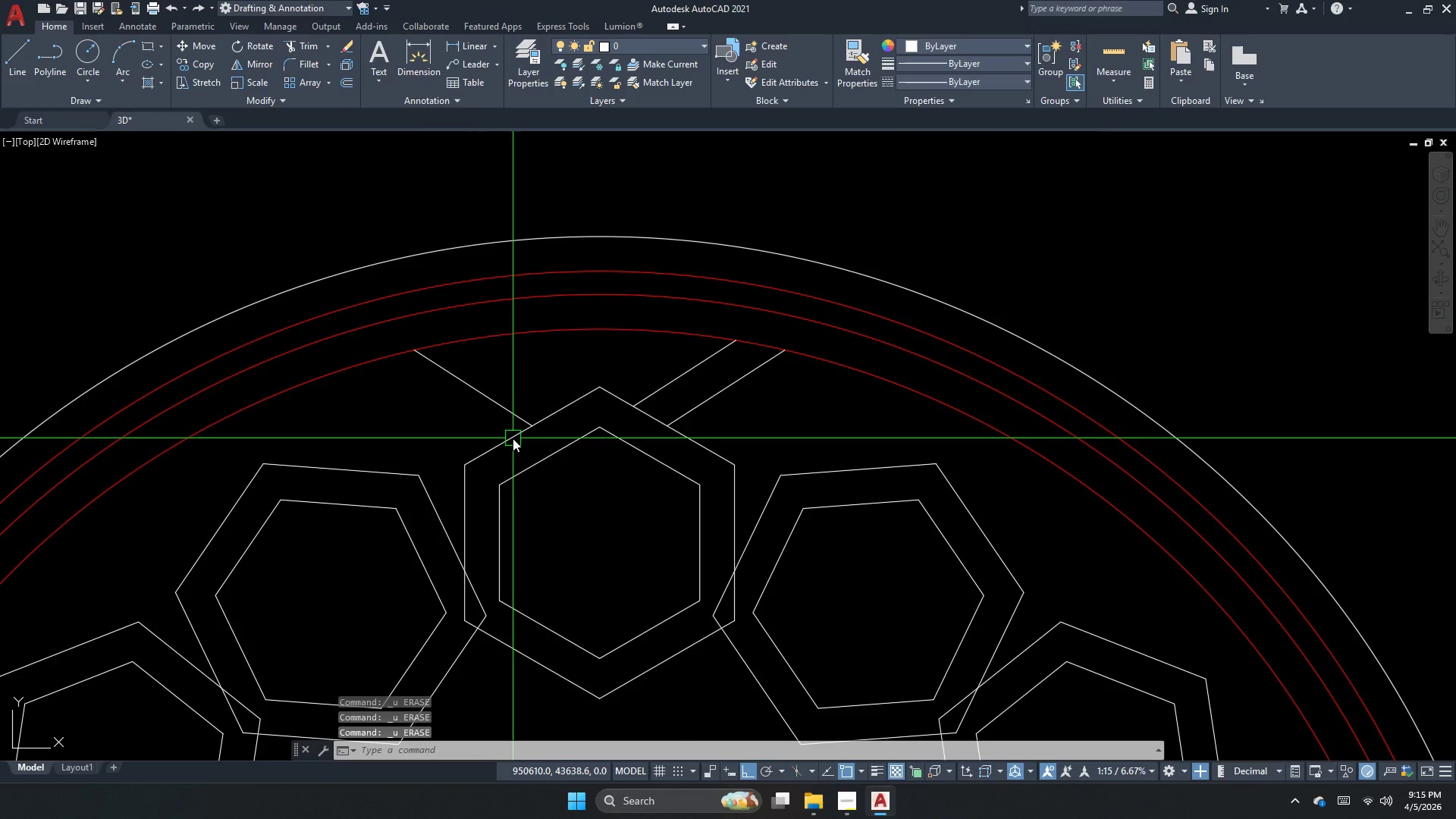 
key(Control+Z)
 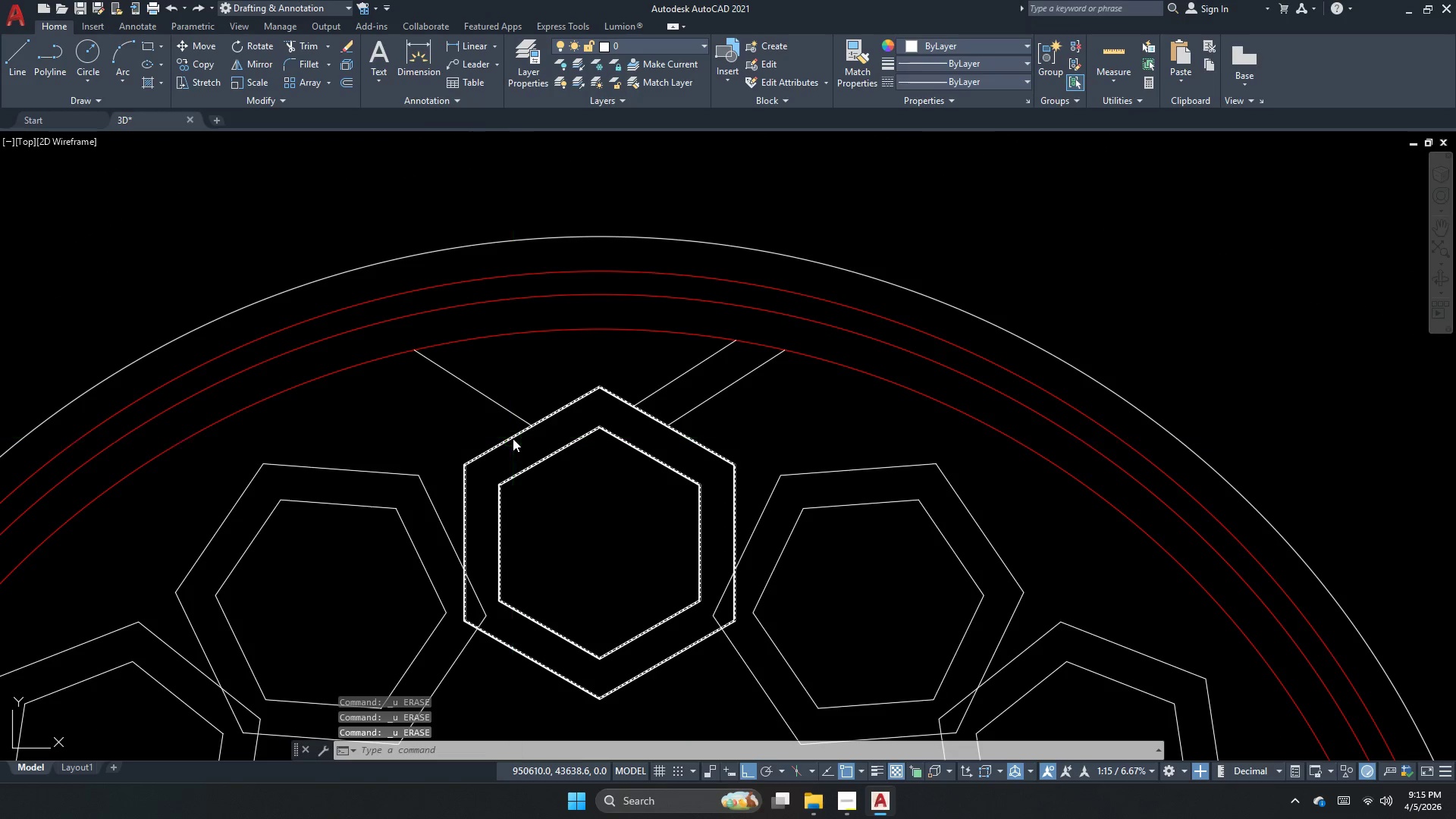 
key(Control+Z)
 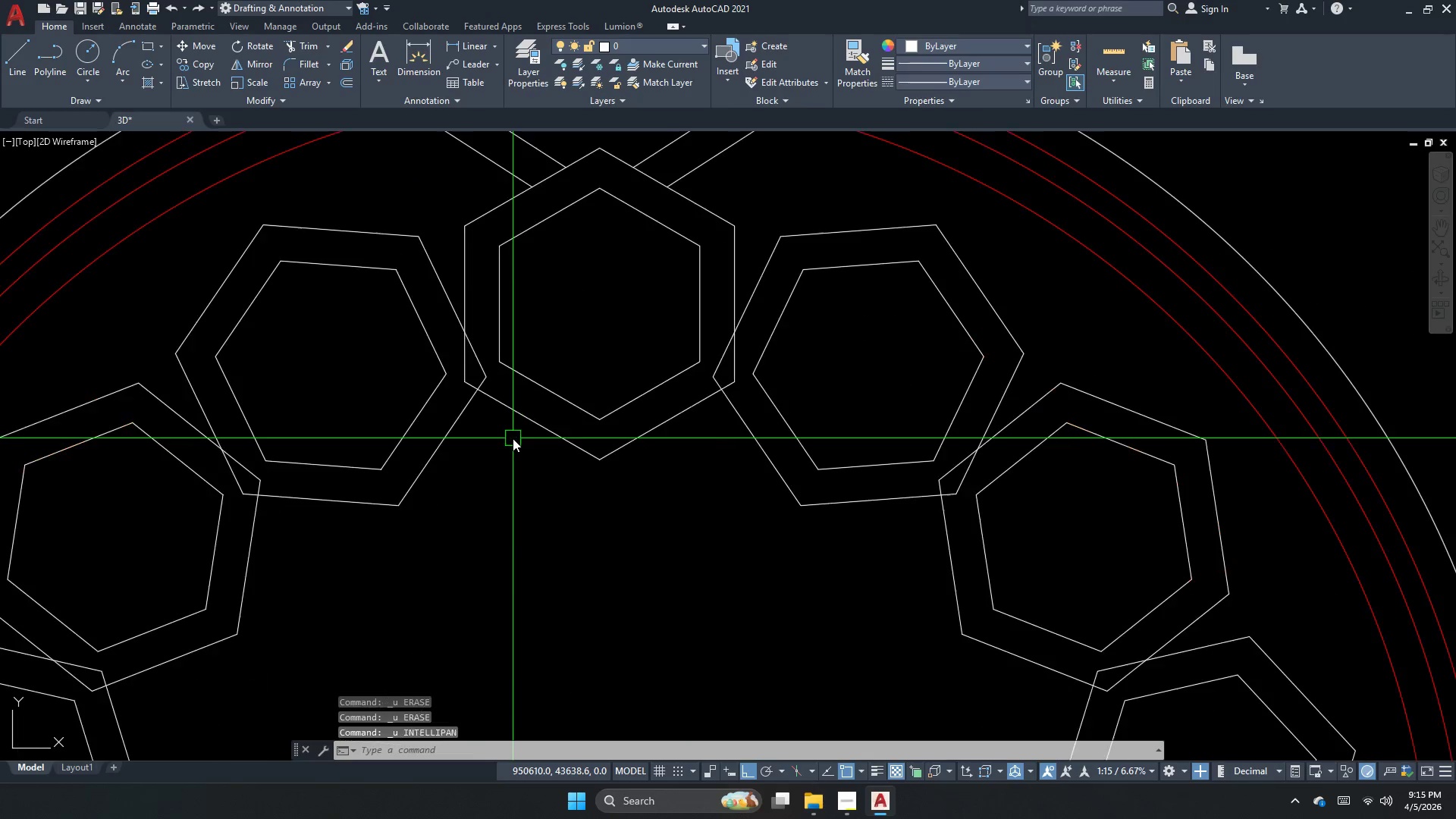 
key(Control+Z)
 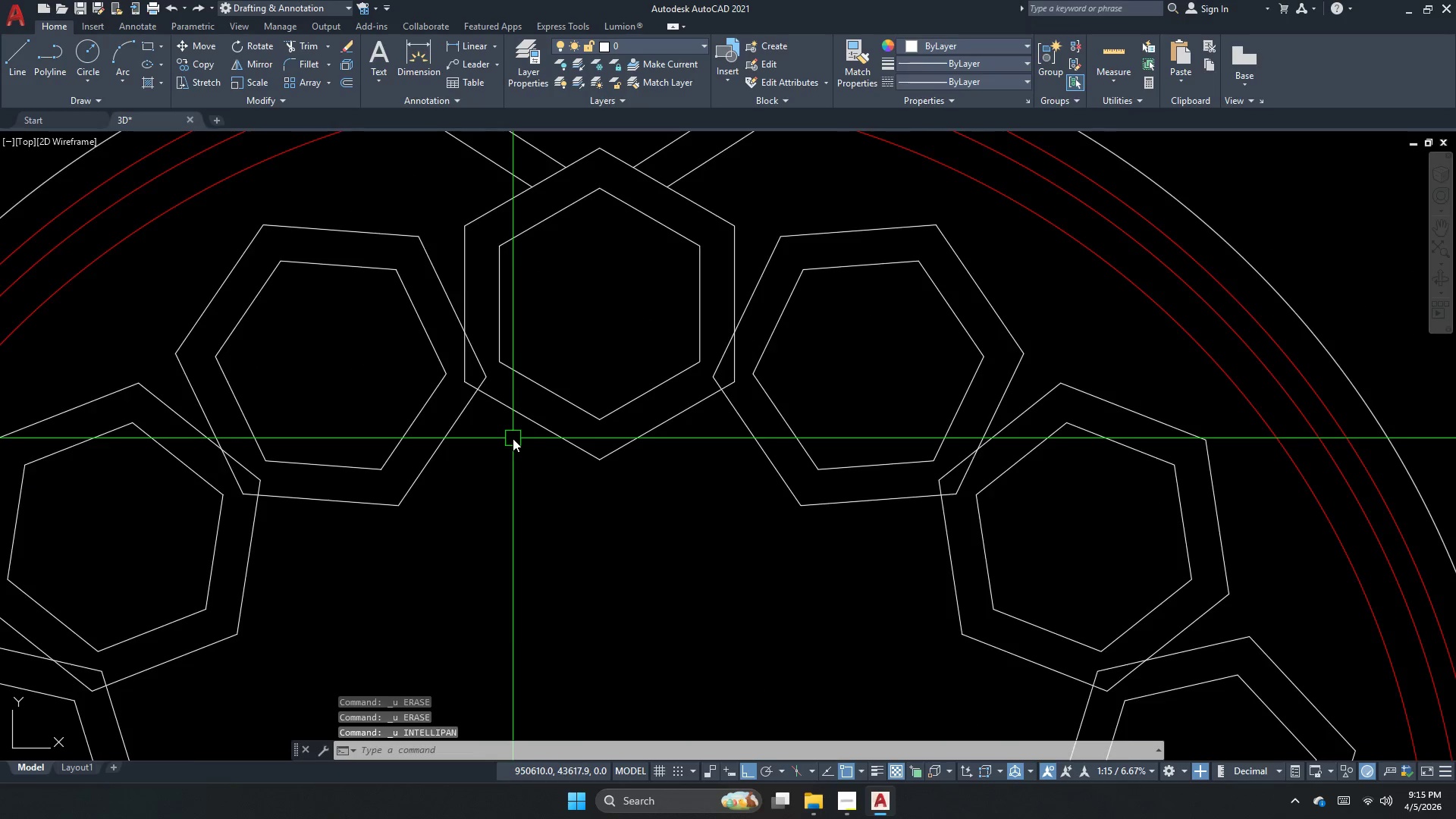 
key(Control+Z)
 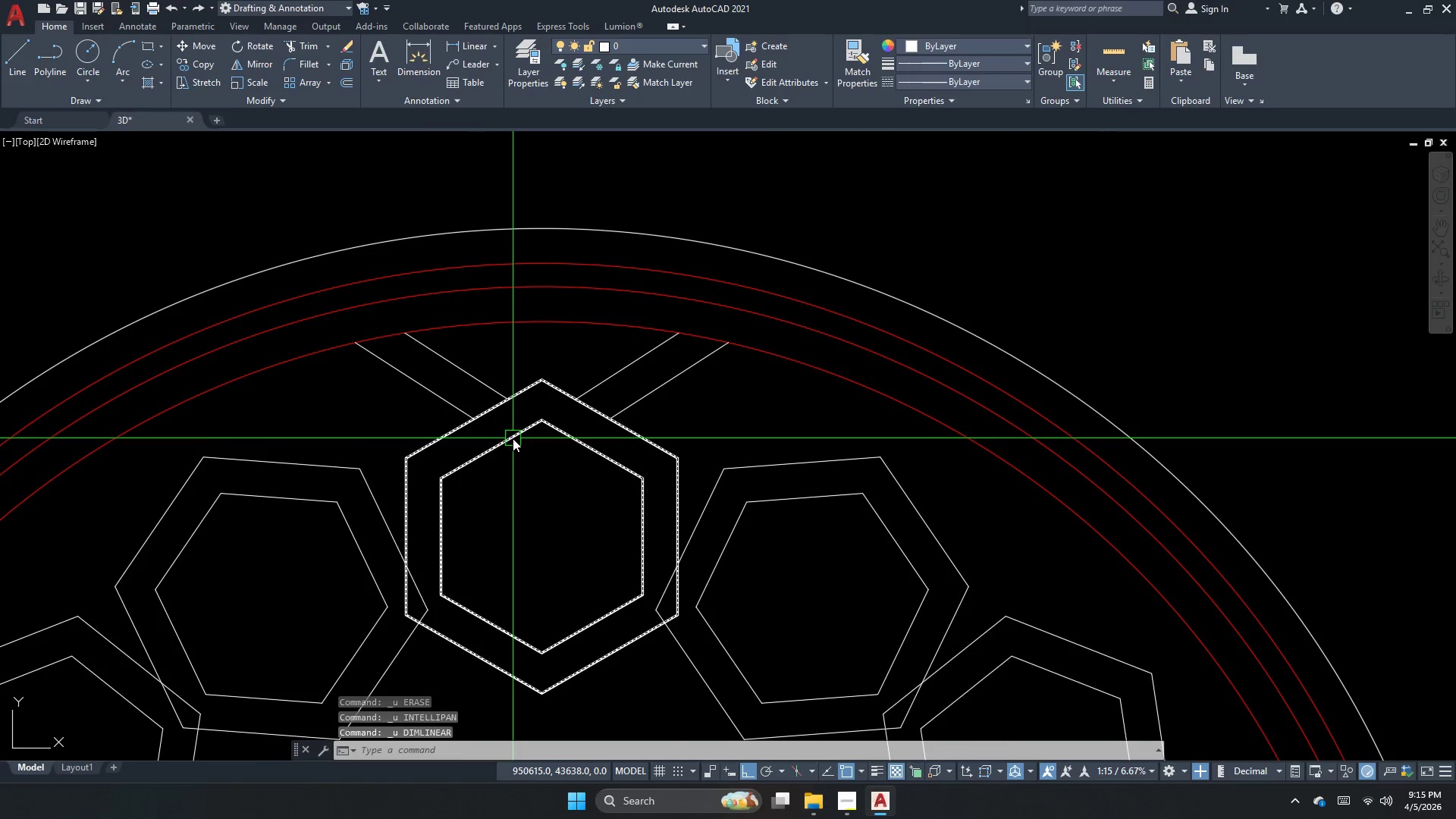 
key(Control+Z)
 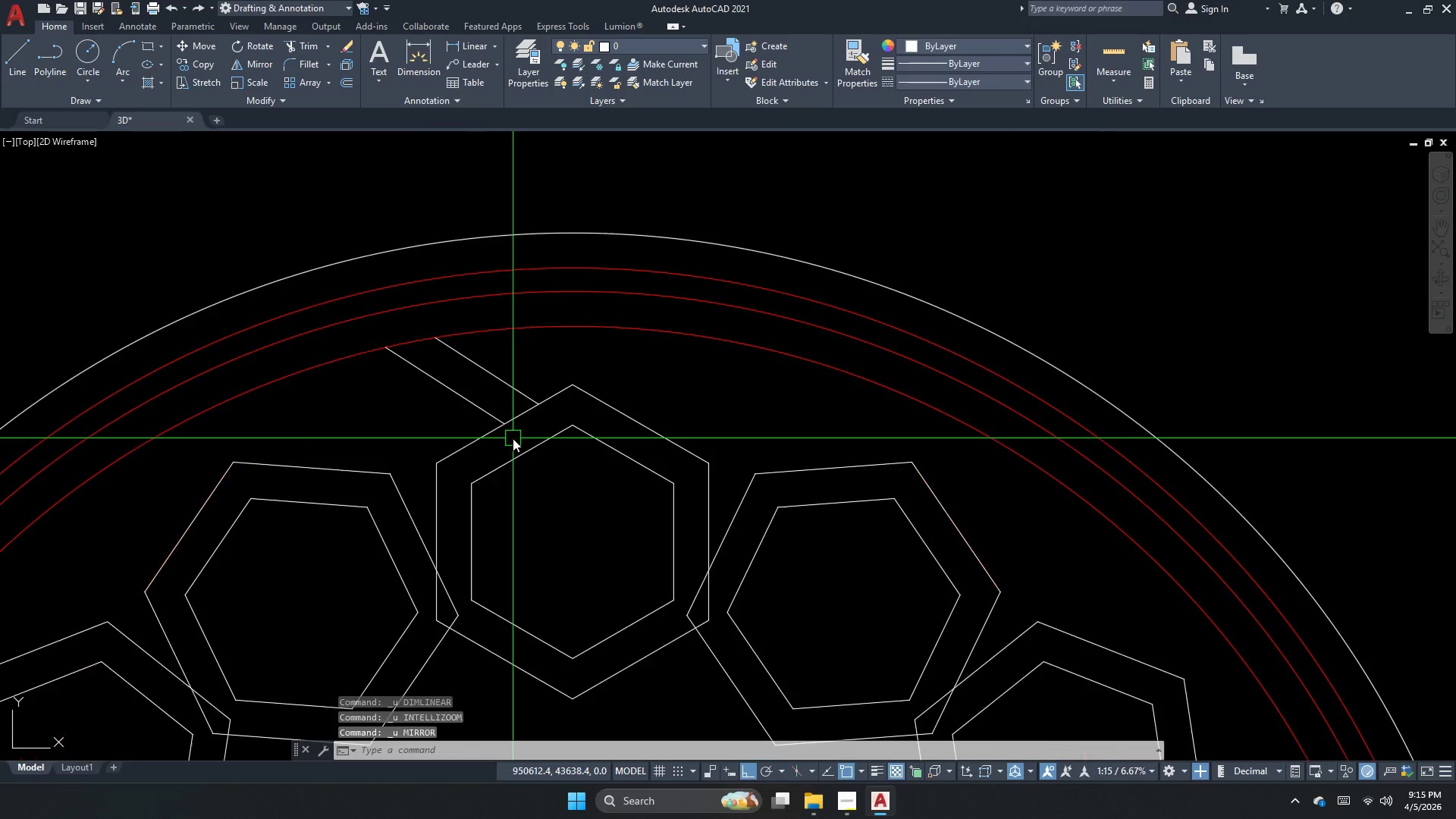 
key(Control+Z)
 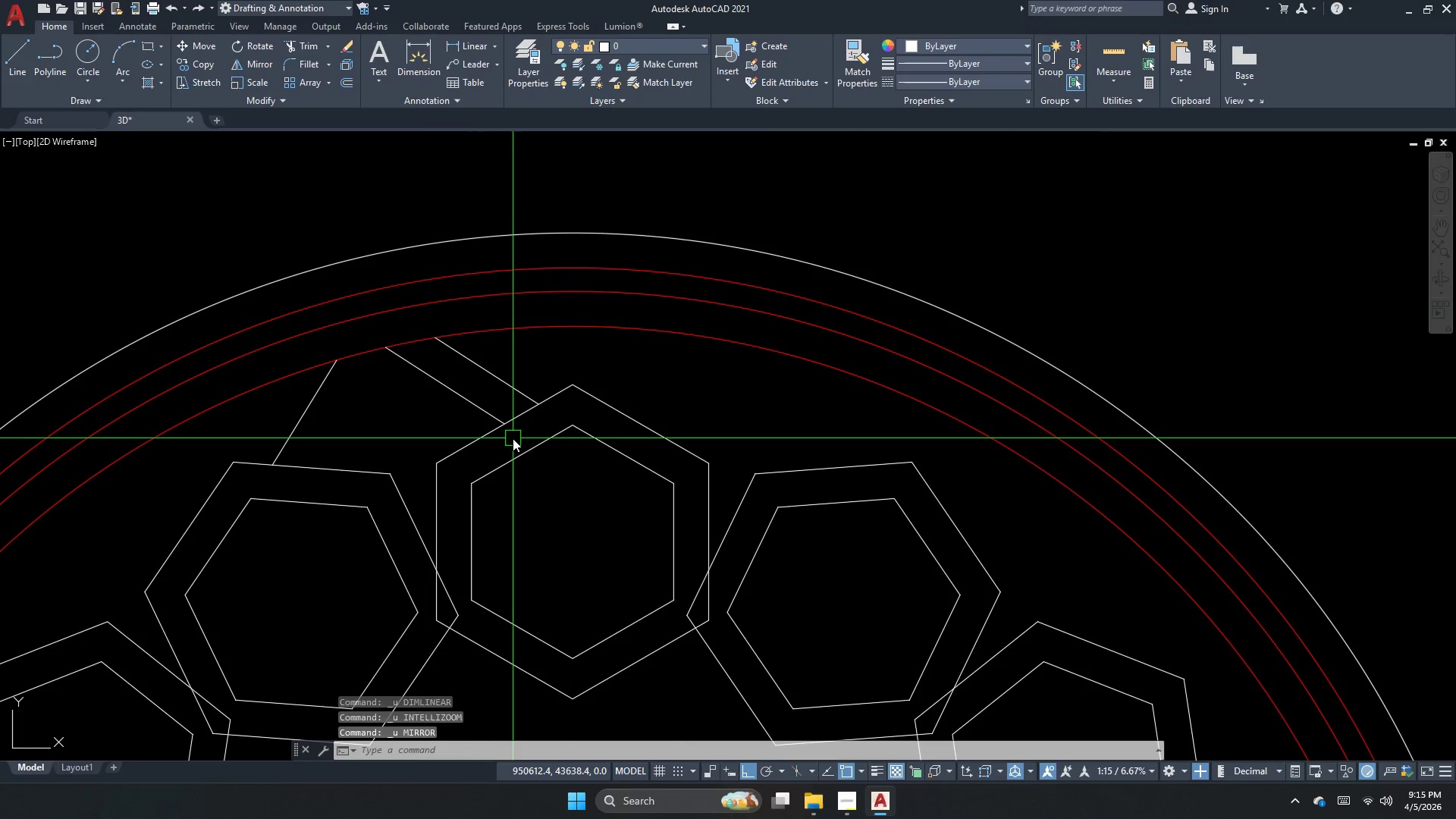 
key(Control+Z)
 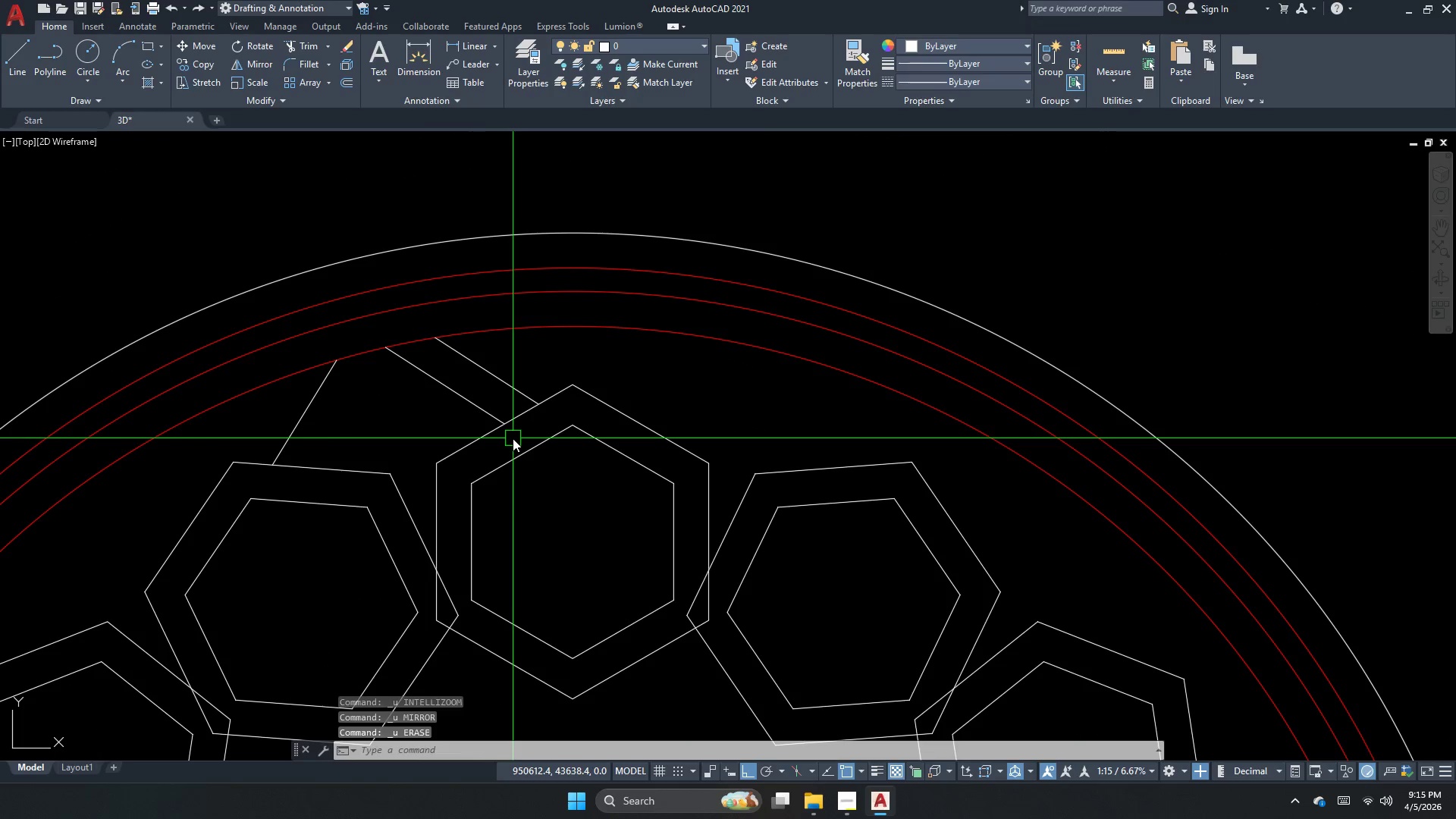 
key(Control+Z)
 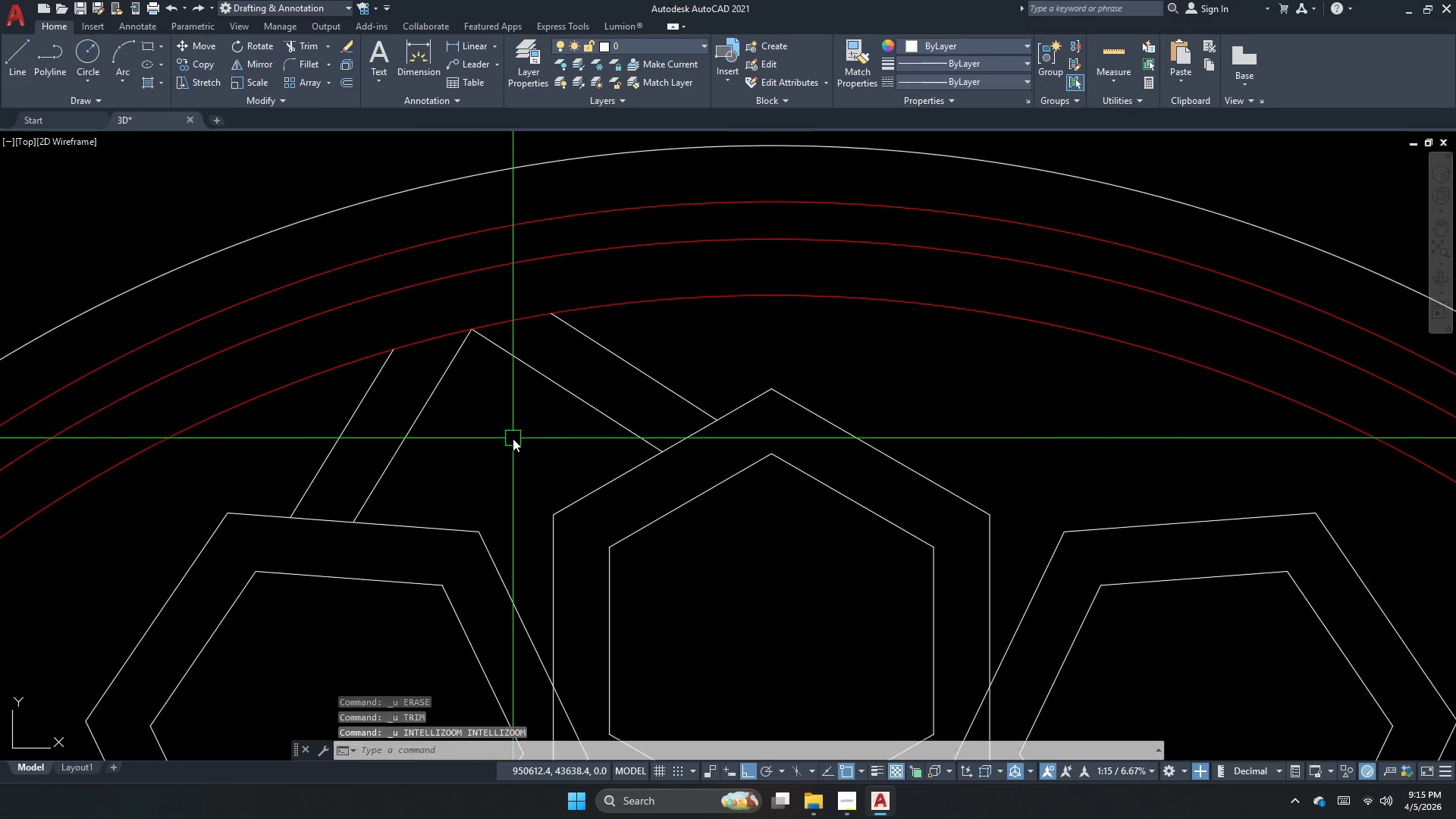 
key(Control+Z)
 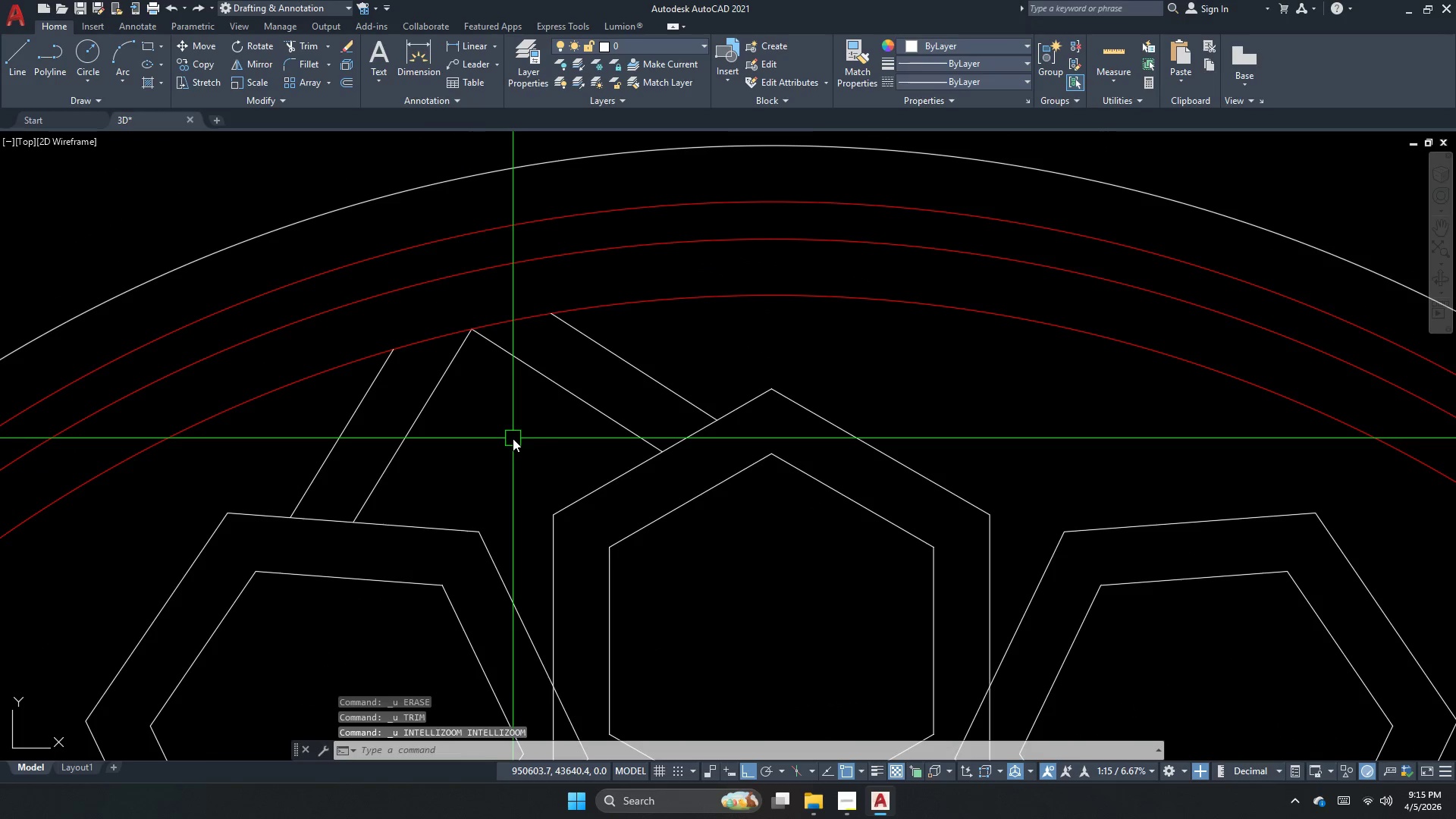 
key(Control+Z)
 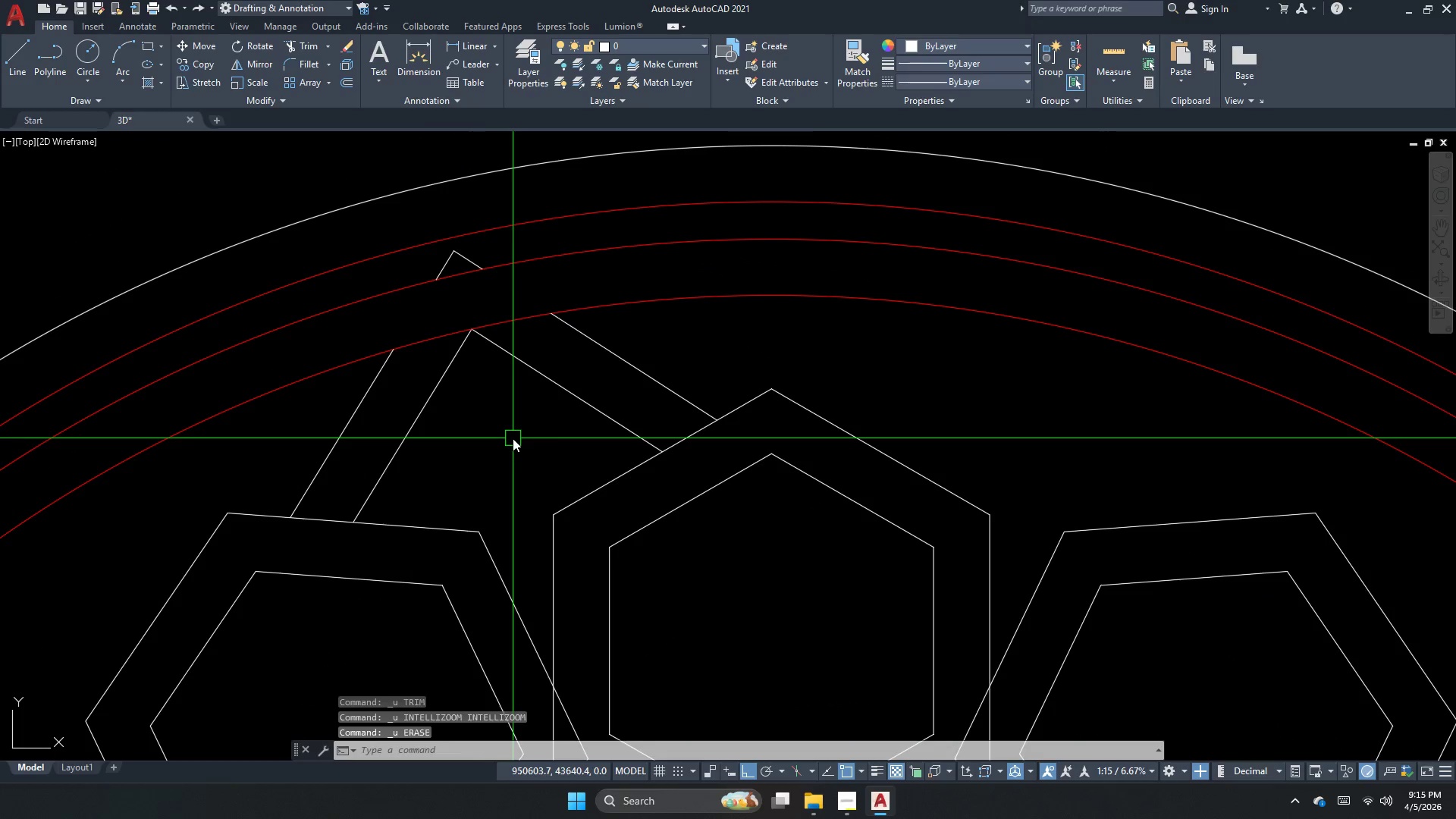 
key(Control+Z)
 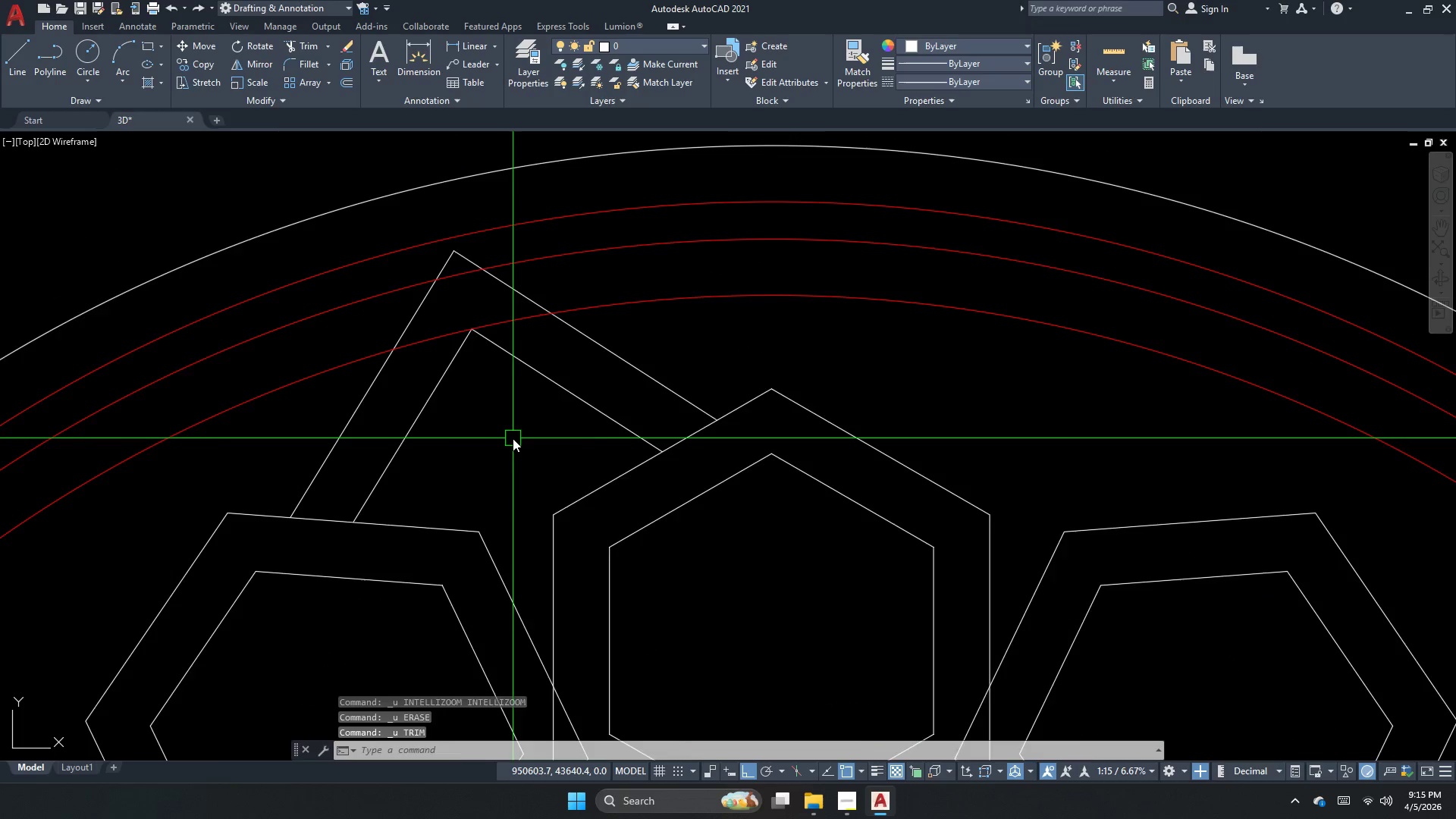 
key(Control+Z)
 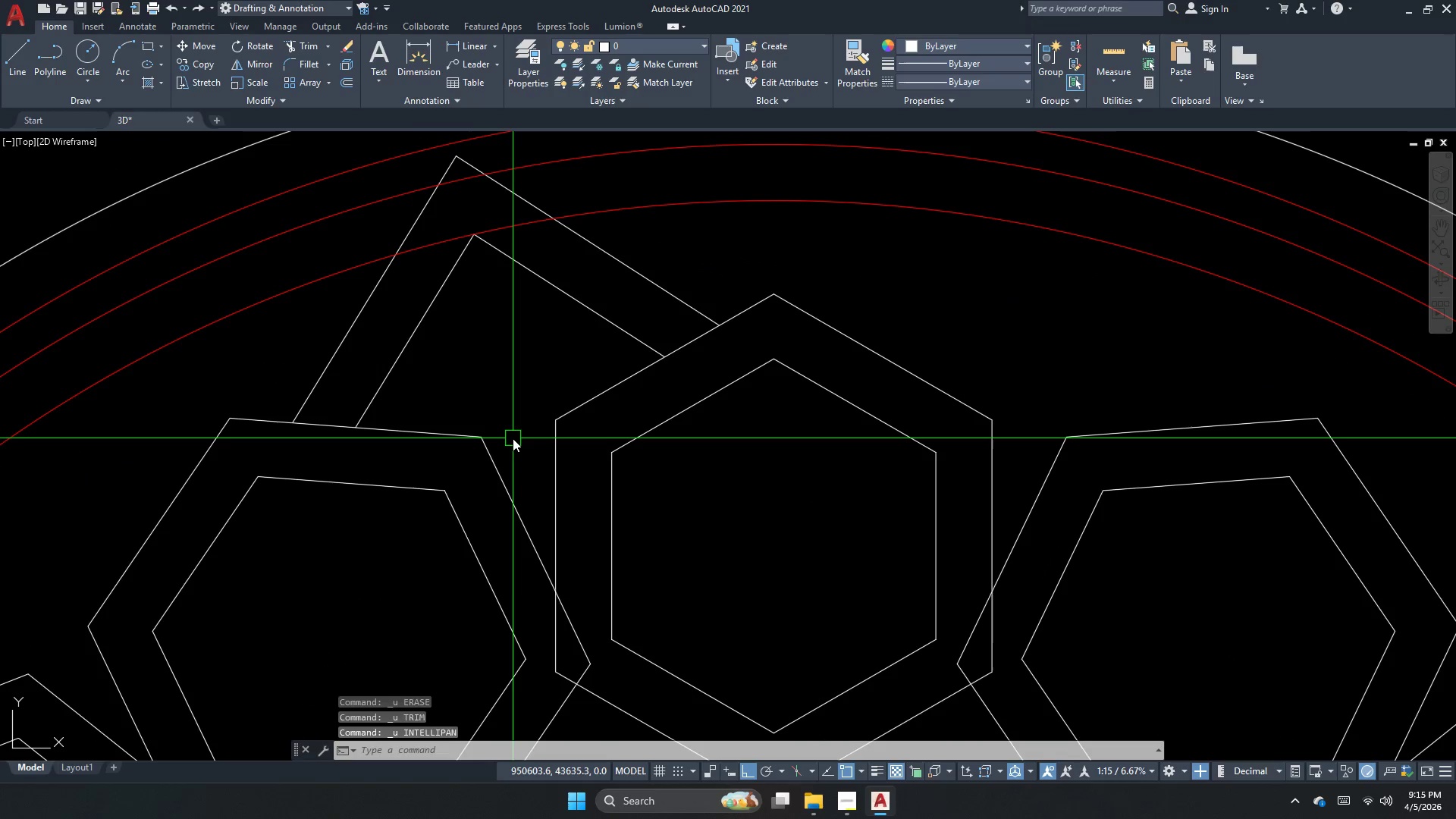 
key(Control+Z)
 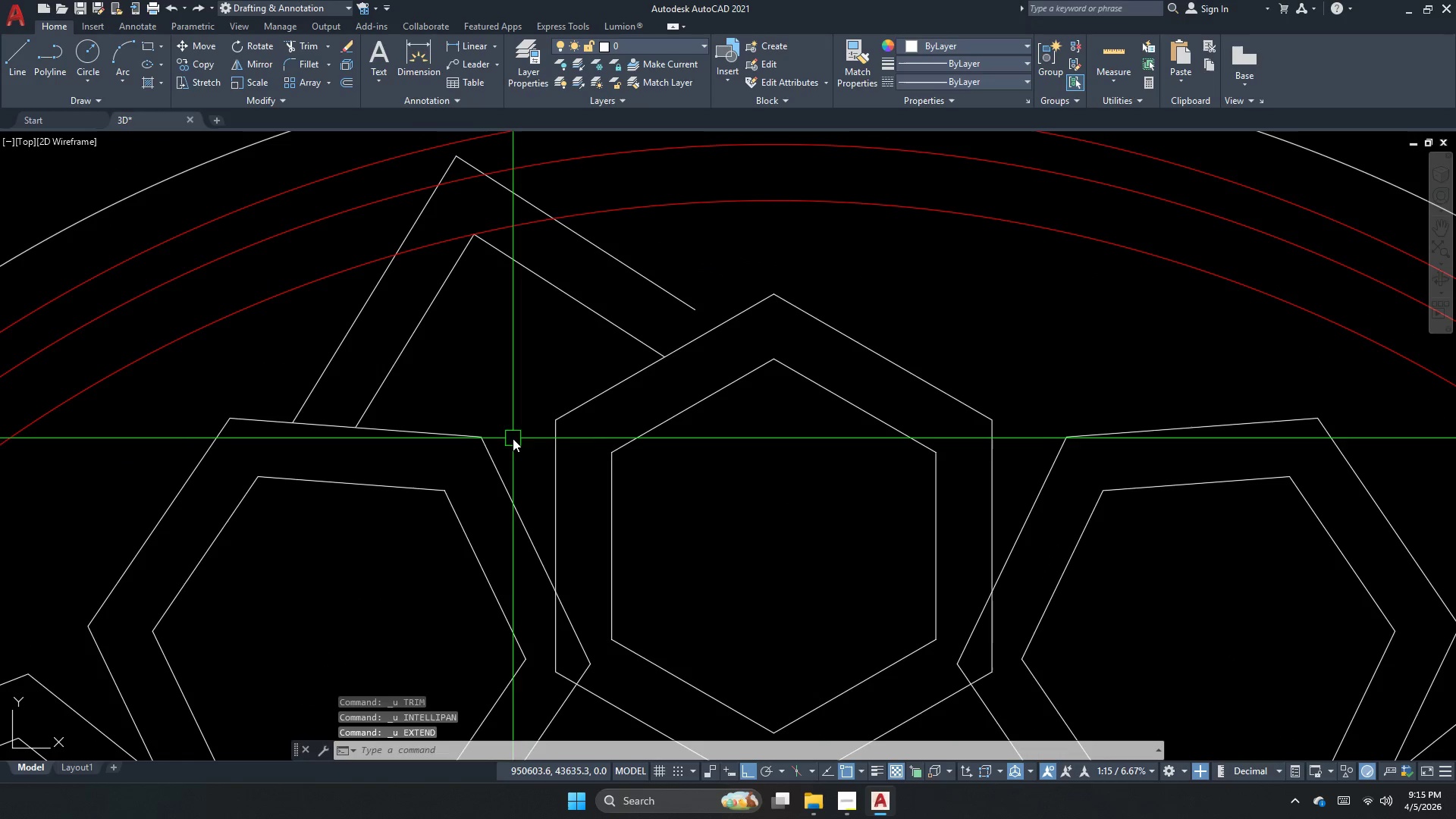 
key(Control+Z)
 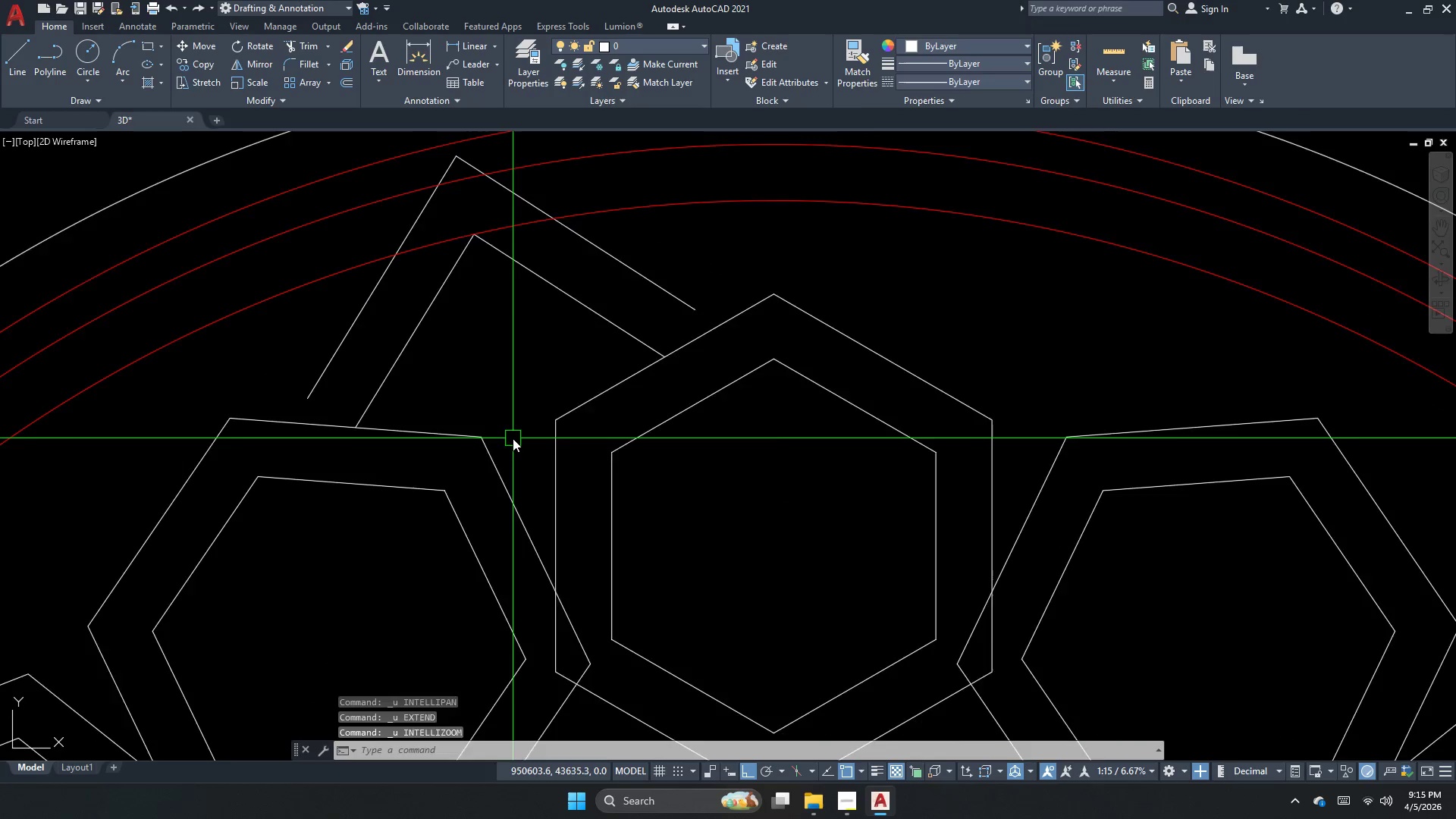 
key(Control+Z)
 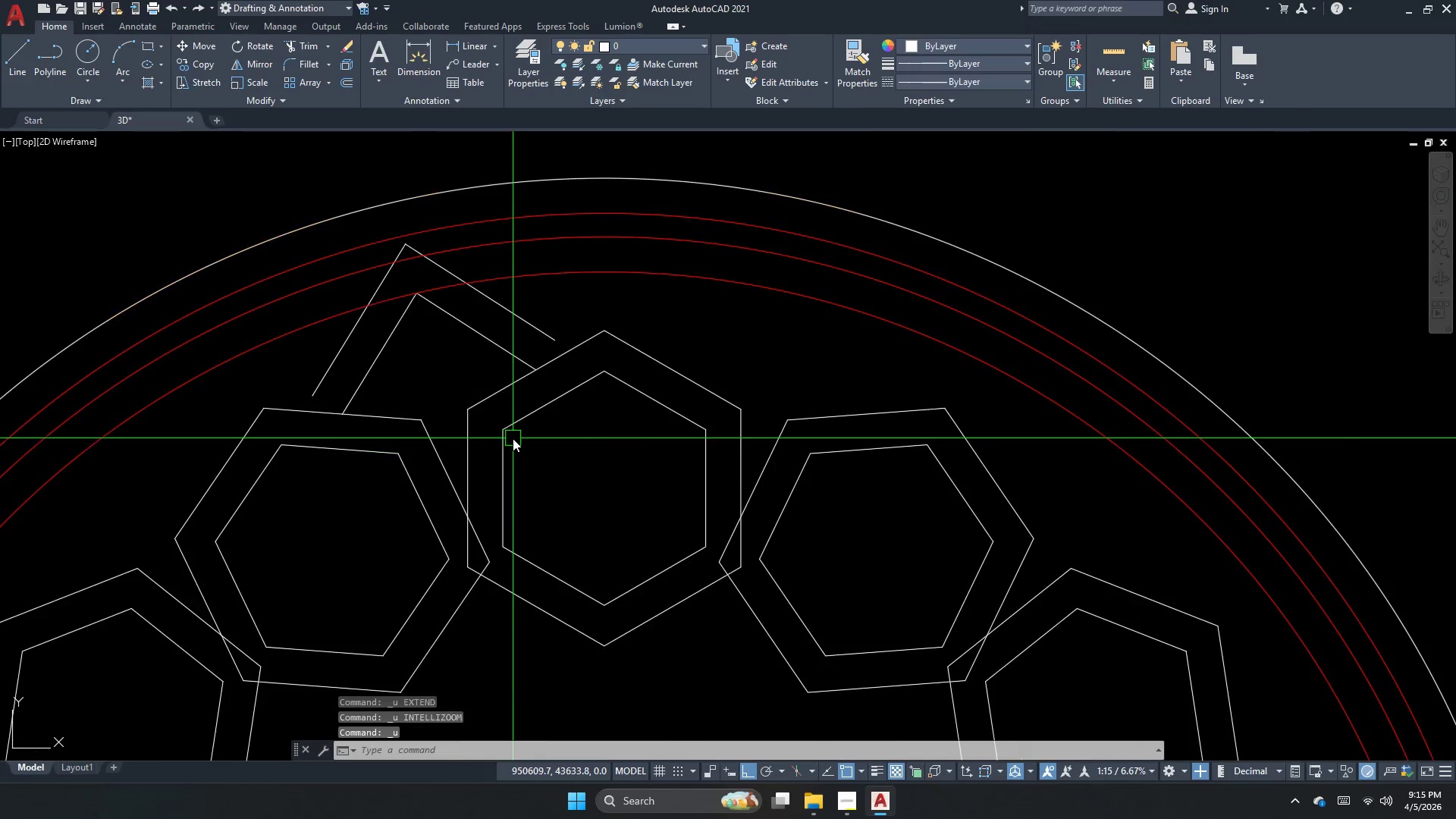 
key(Control+Z)
 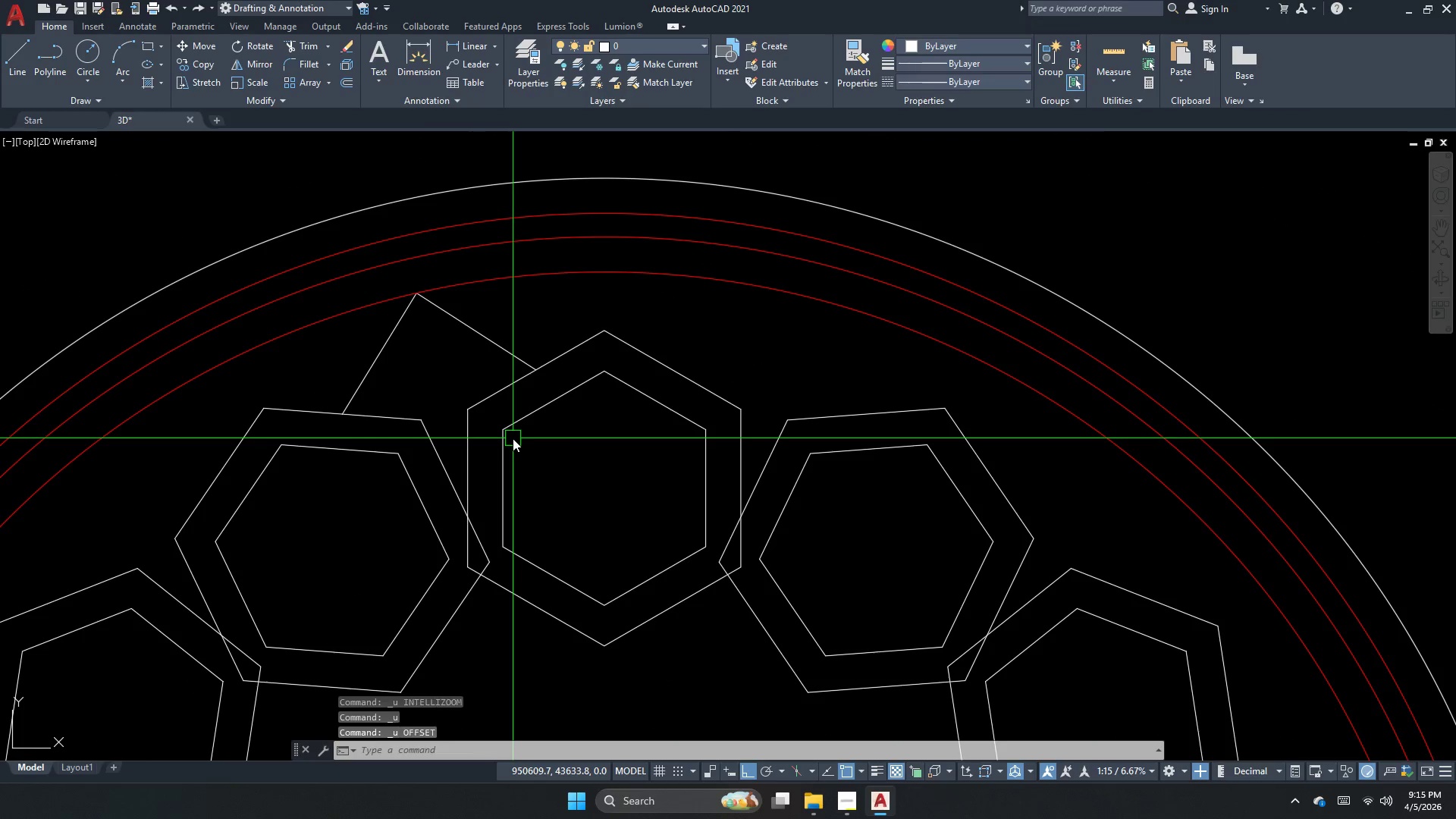 
key(Control+Z)
 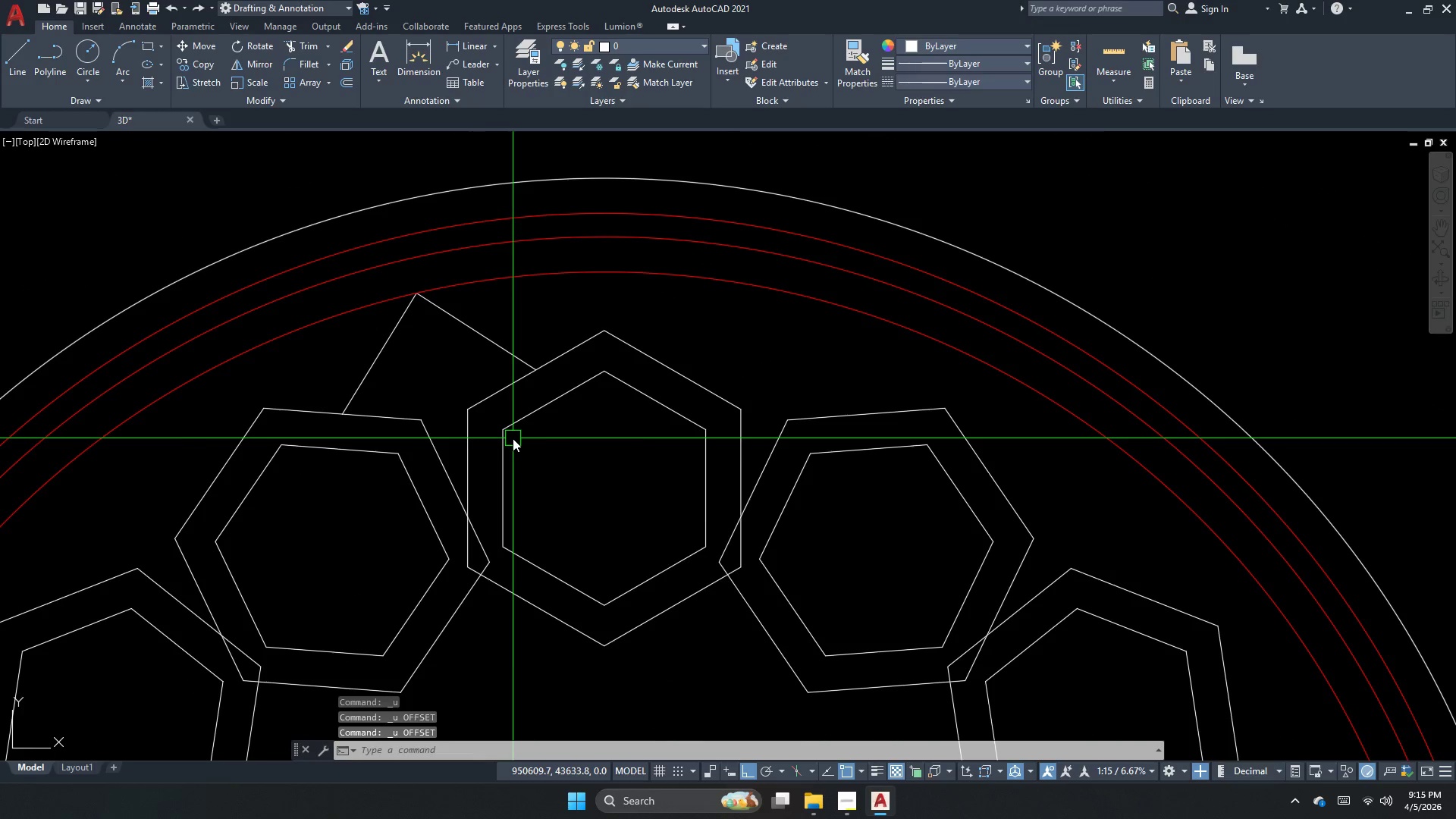 
key(Control+Z)
 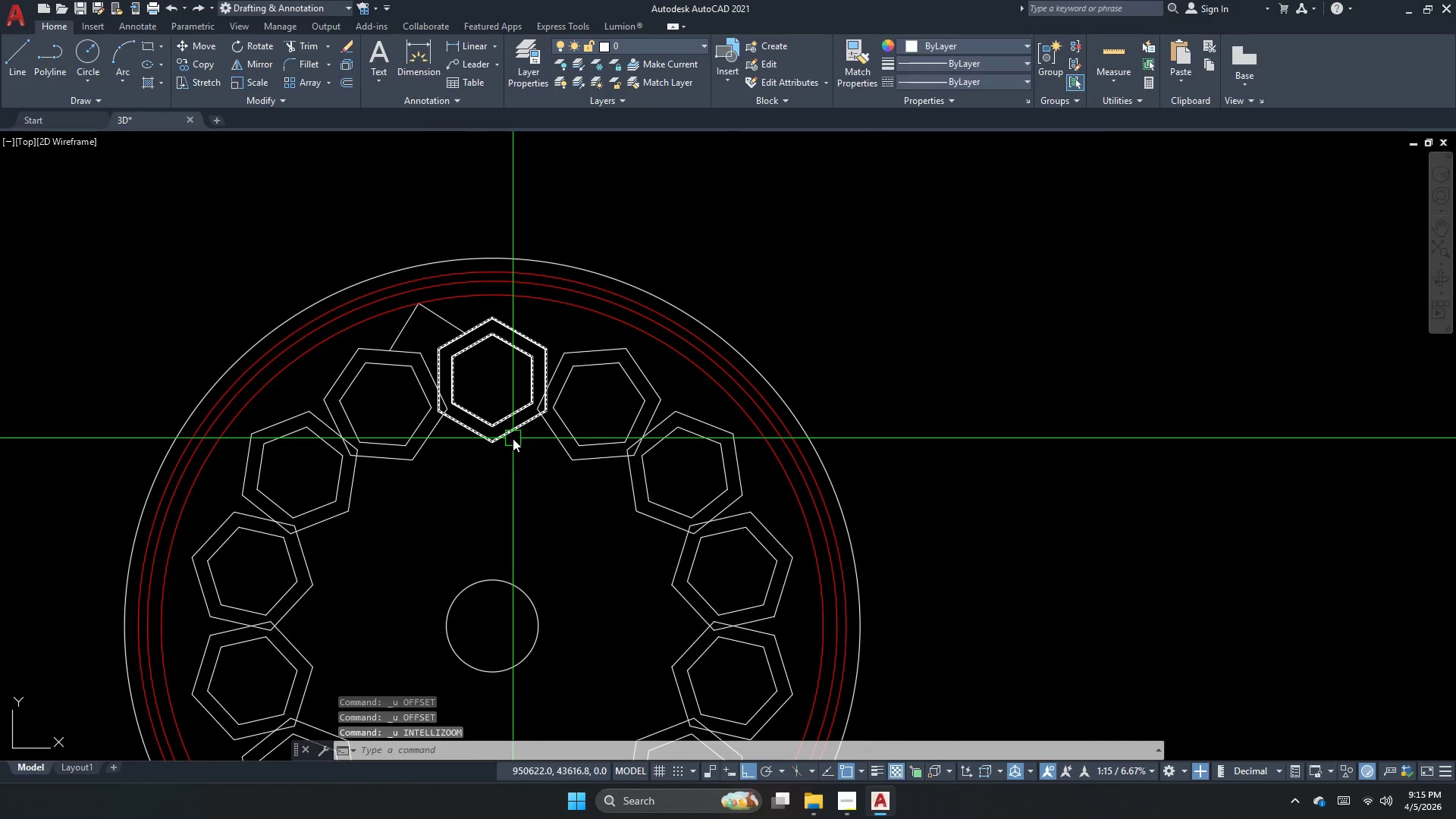 
key(Control+Z)
 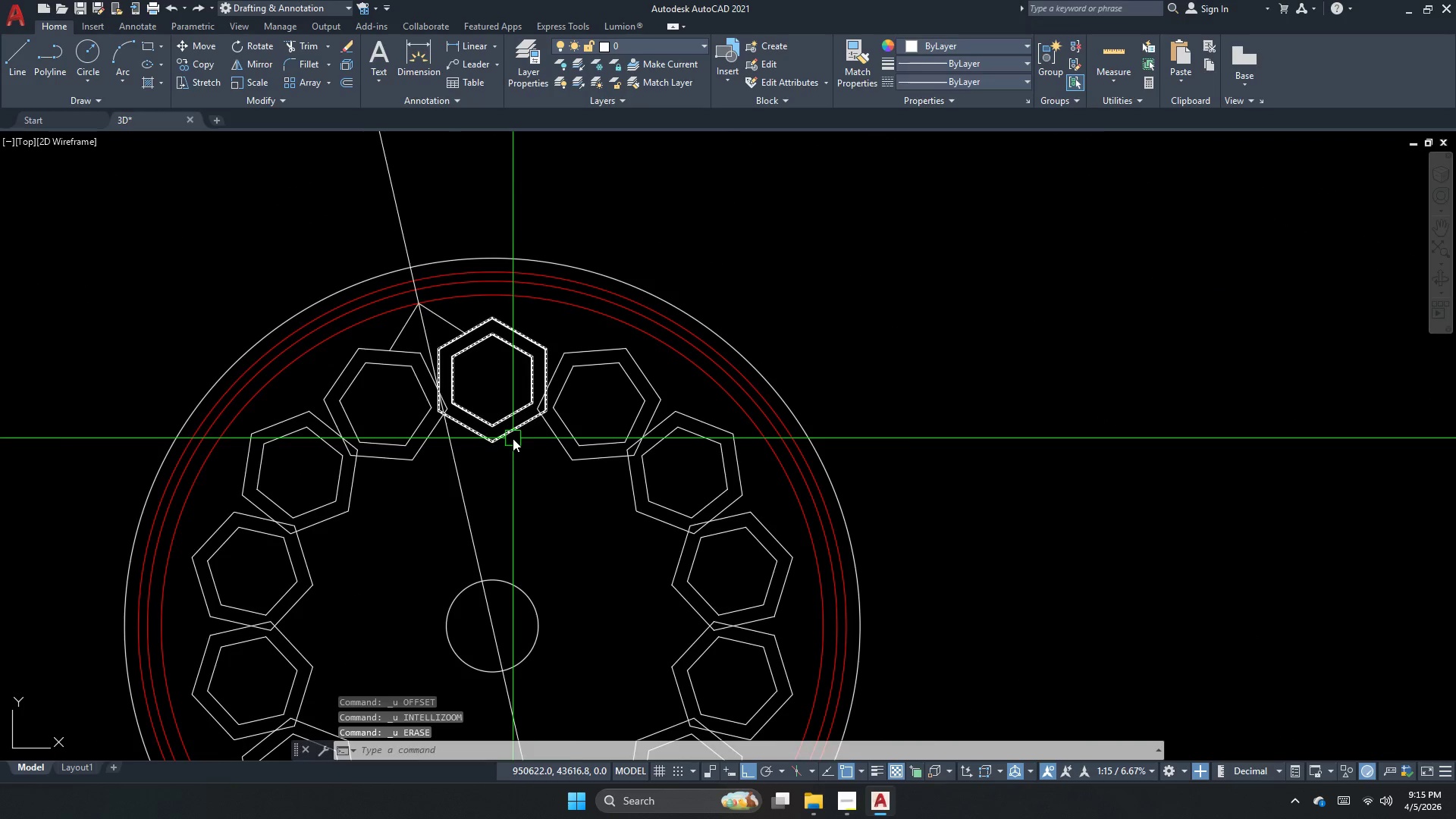 
key(Control+Z)
 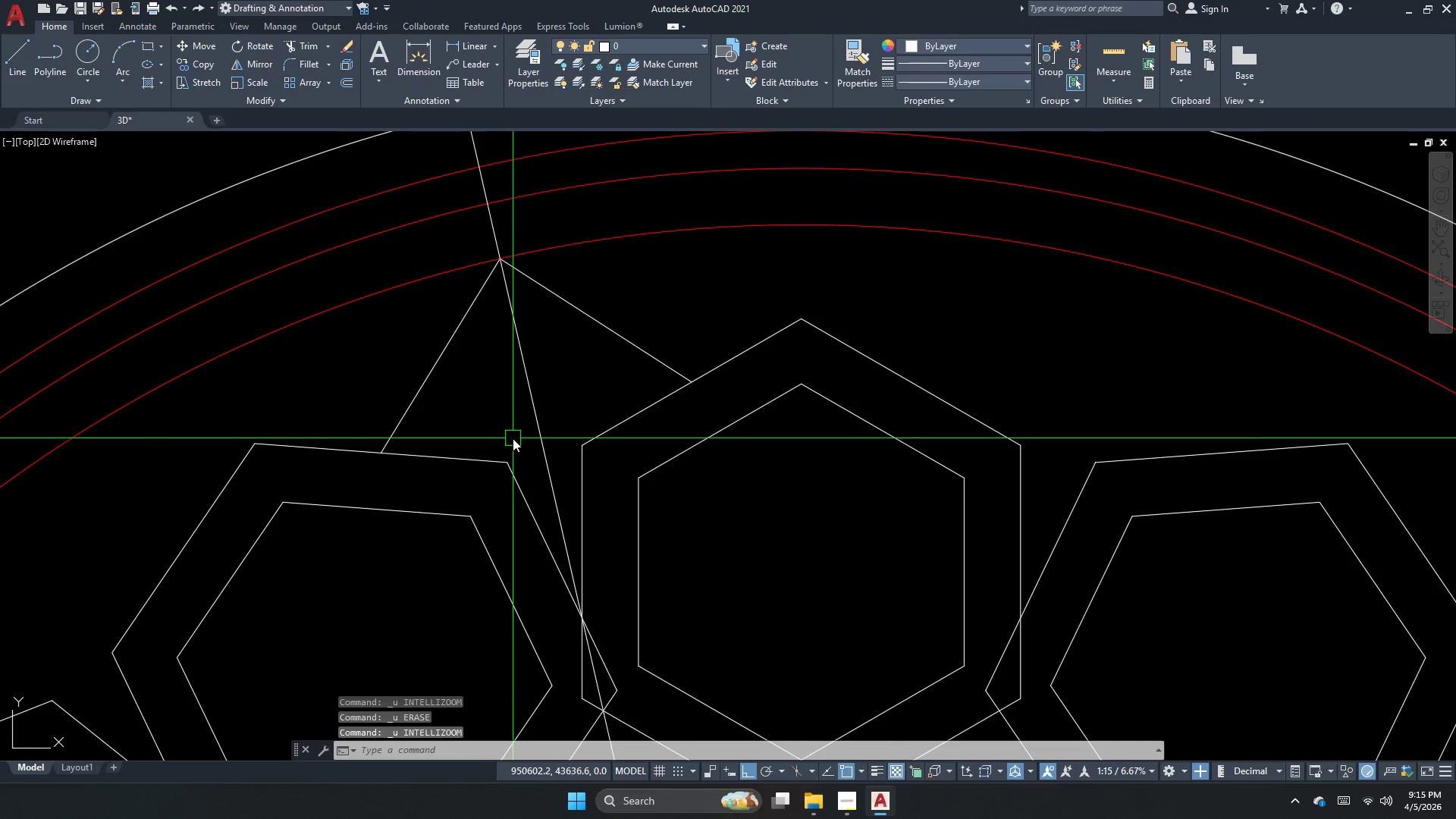 
key(Control+Z)
 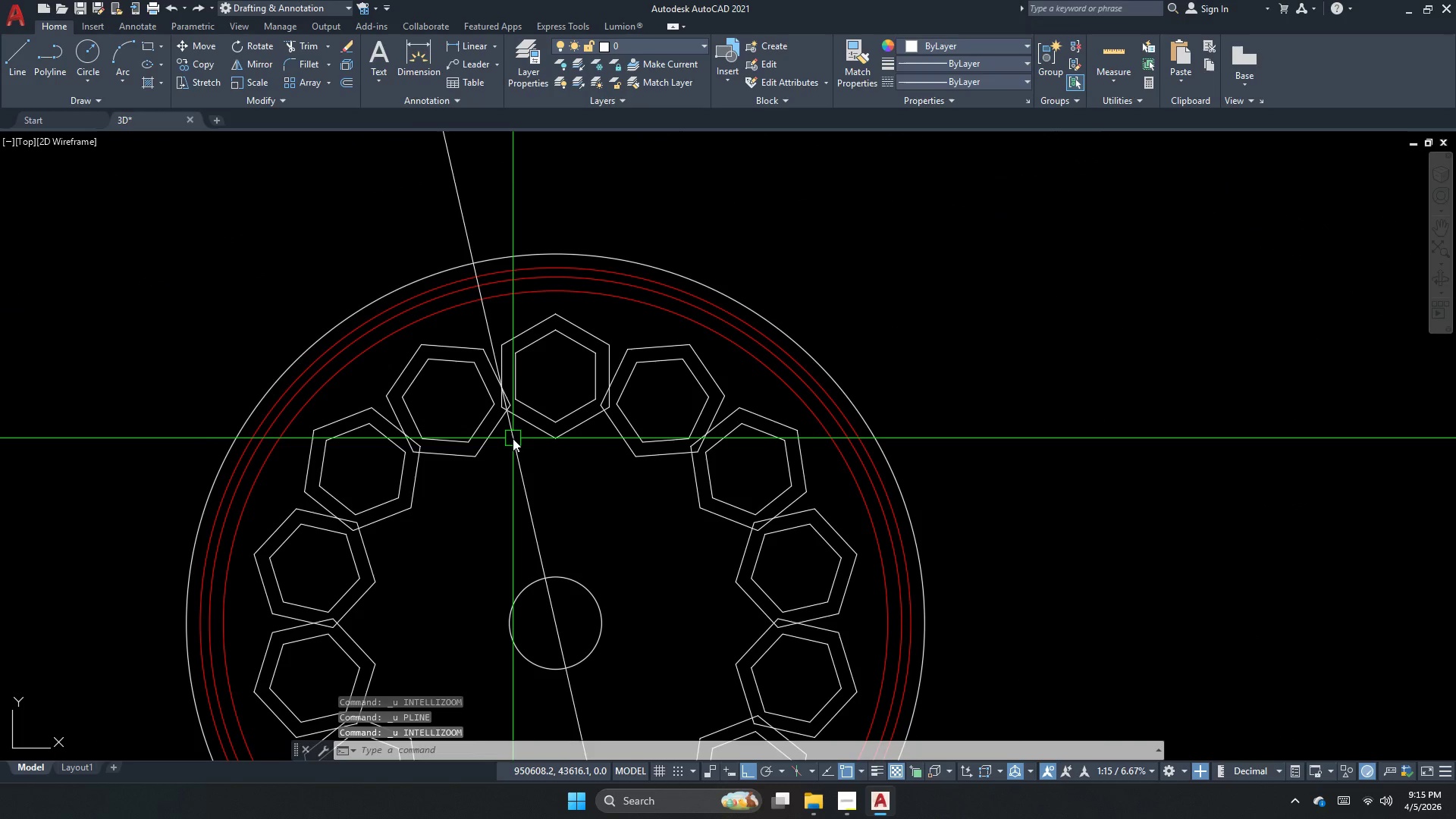 
key(Control+Z)
 